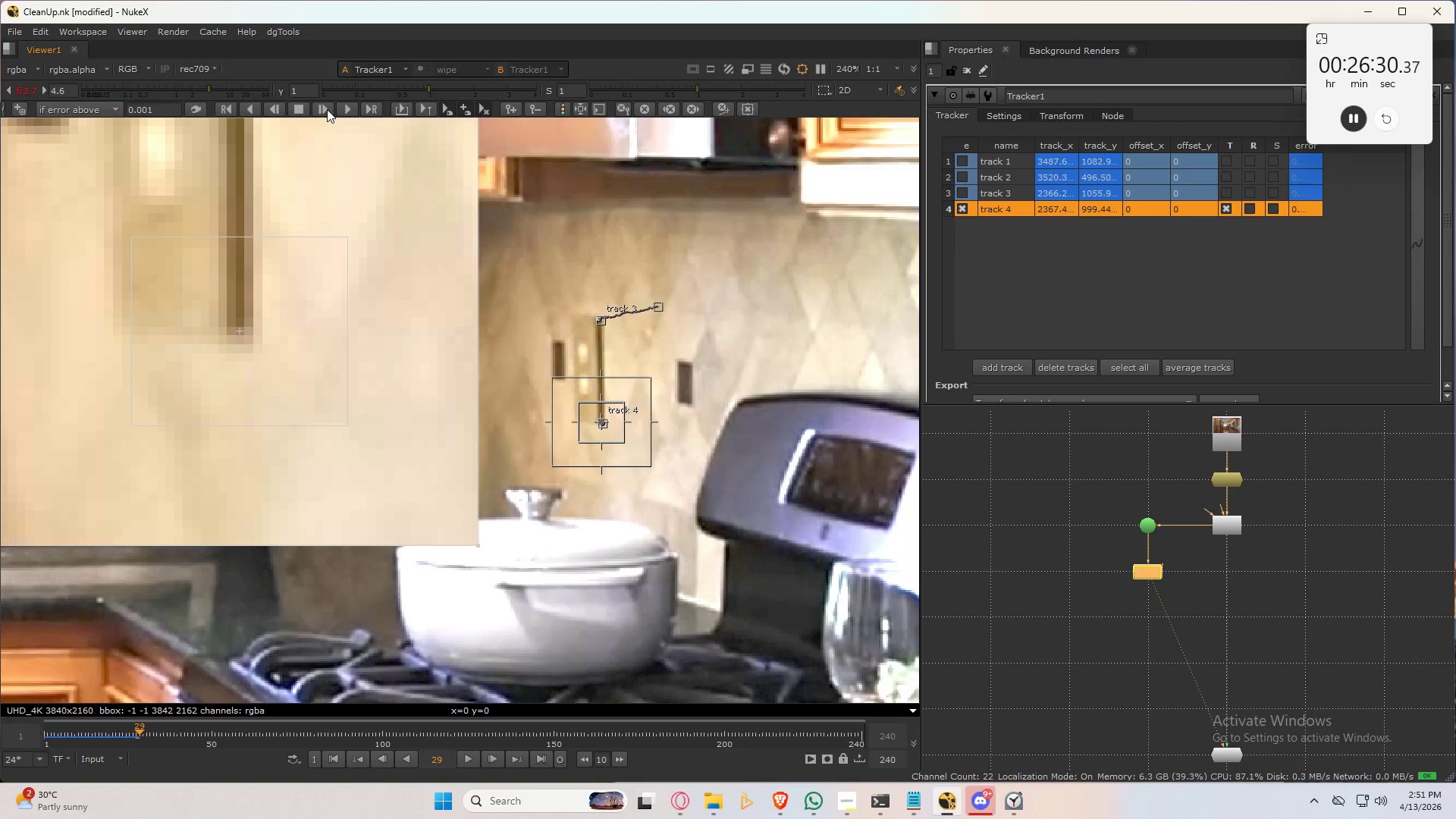 
left_click([327, 109])
 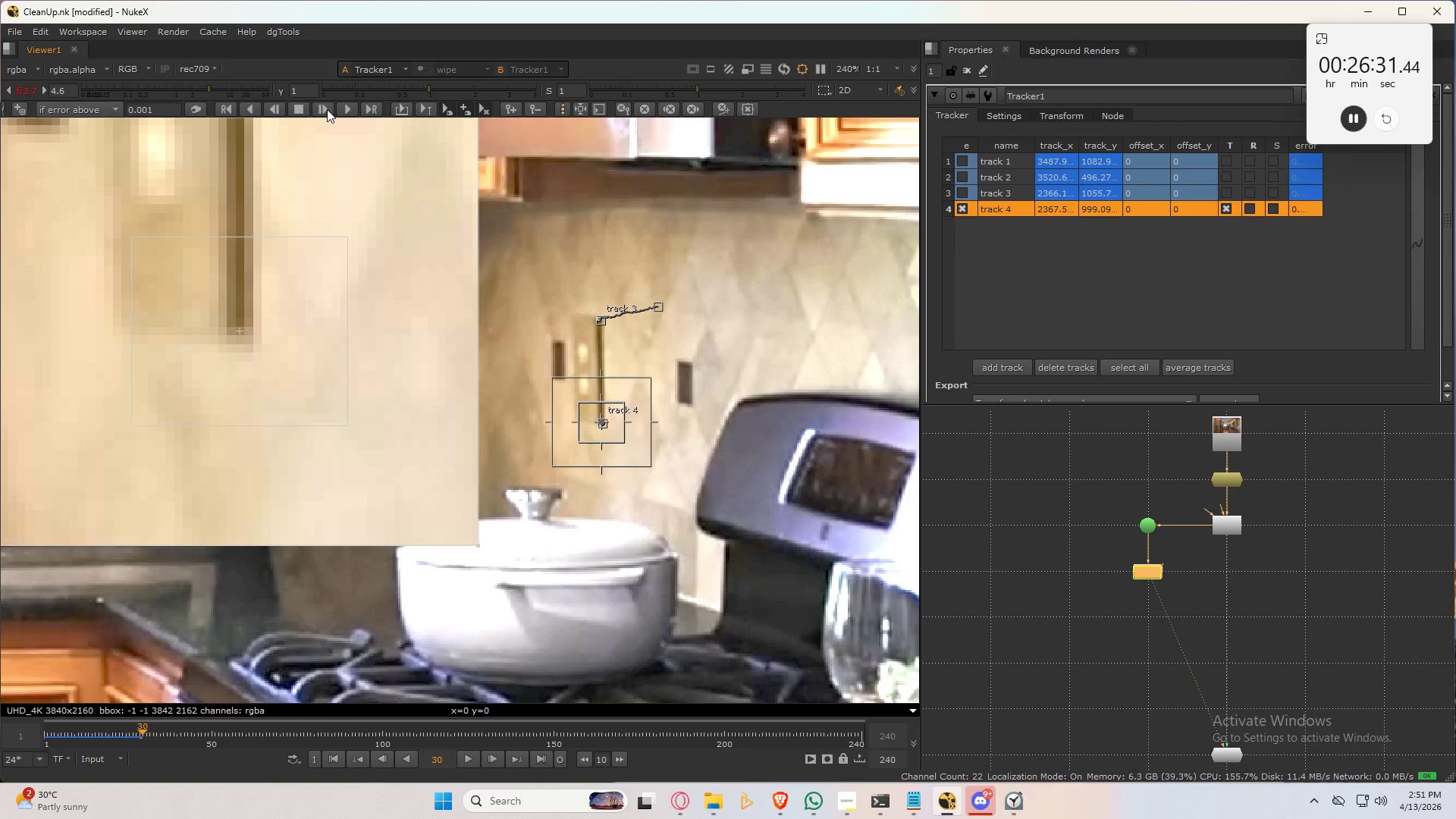 
left_click([327, 109])
 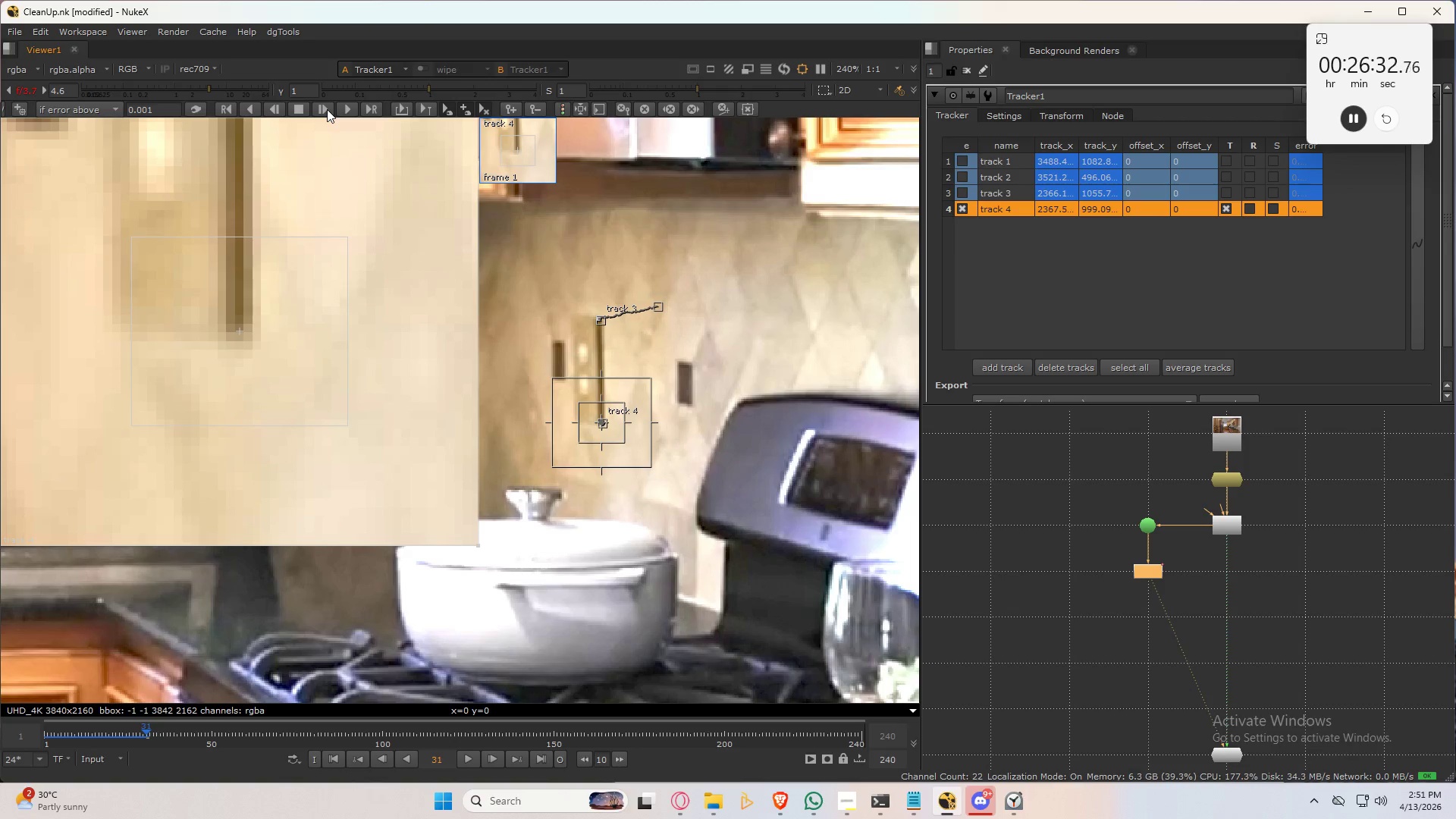 
left_click([327, 109])
 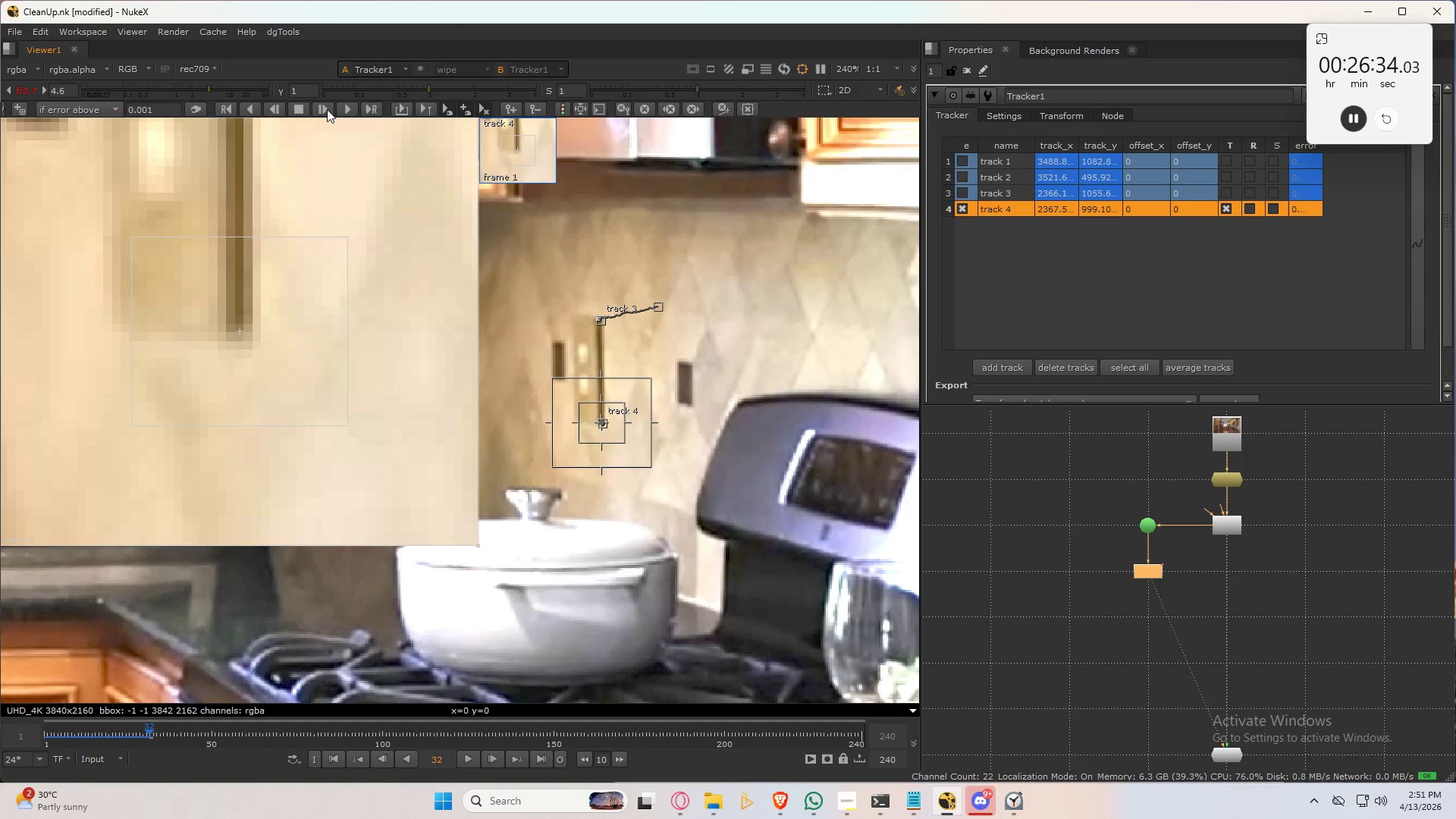 
left_click([327, 109])
 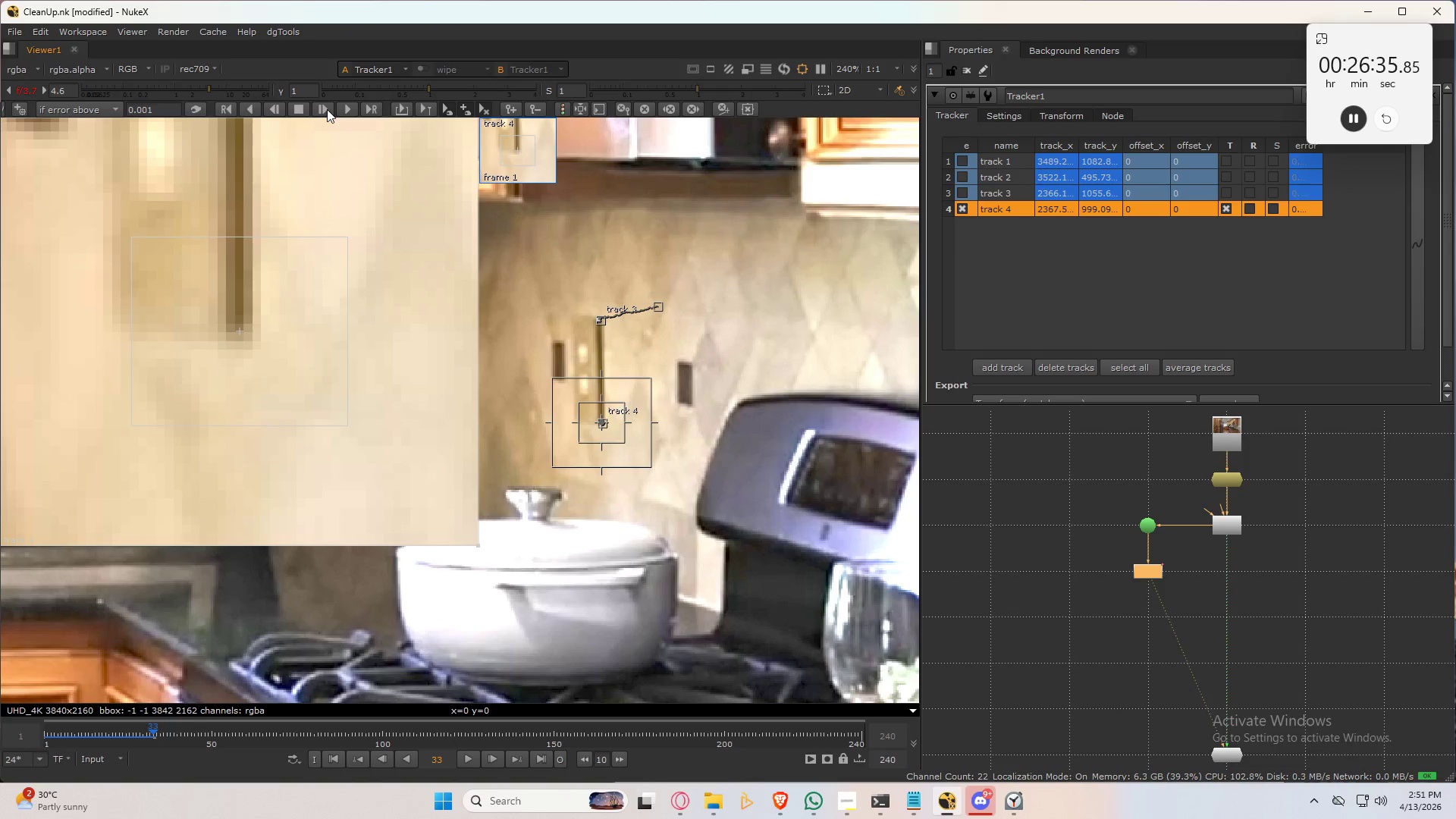 
left_click([327, 109])
 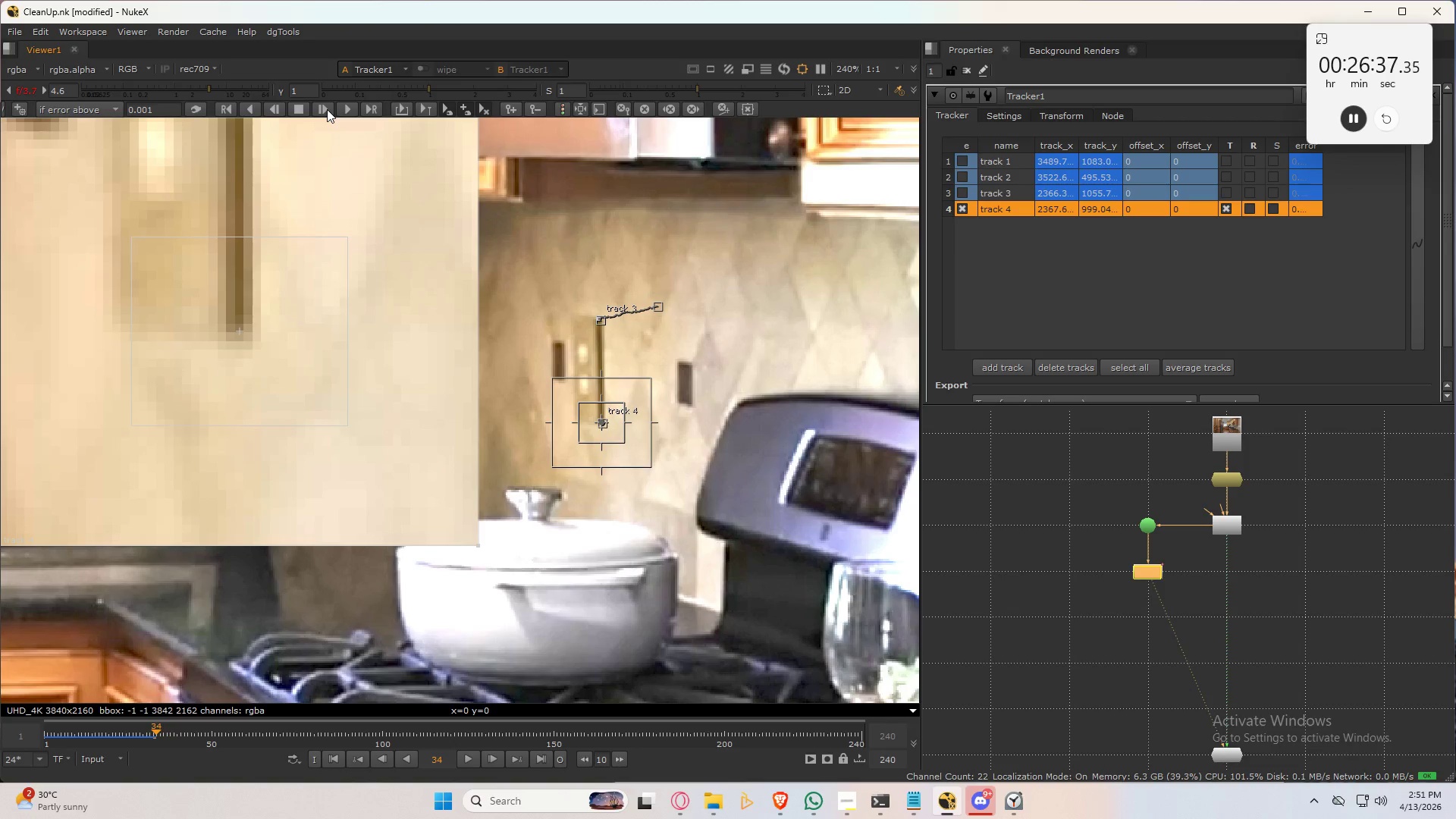 
left_click([327, 109])
 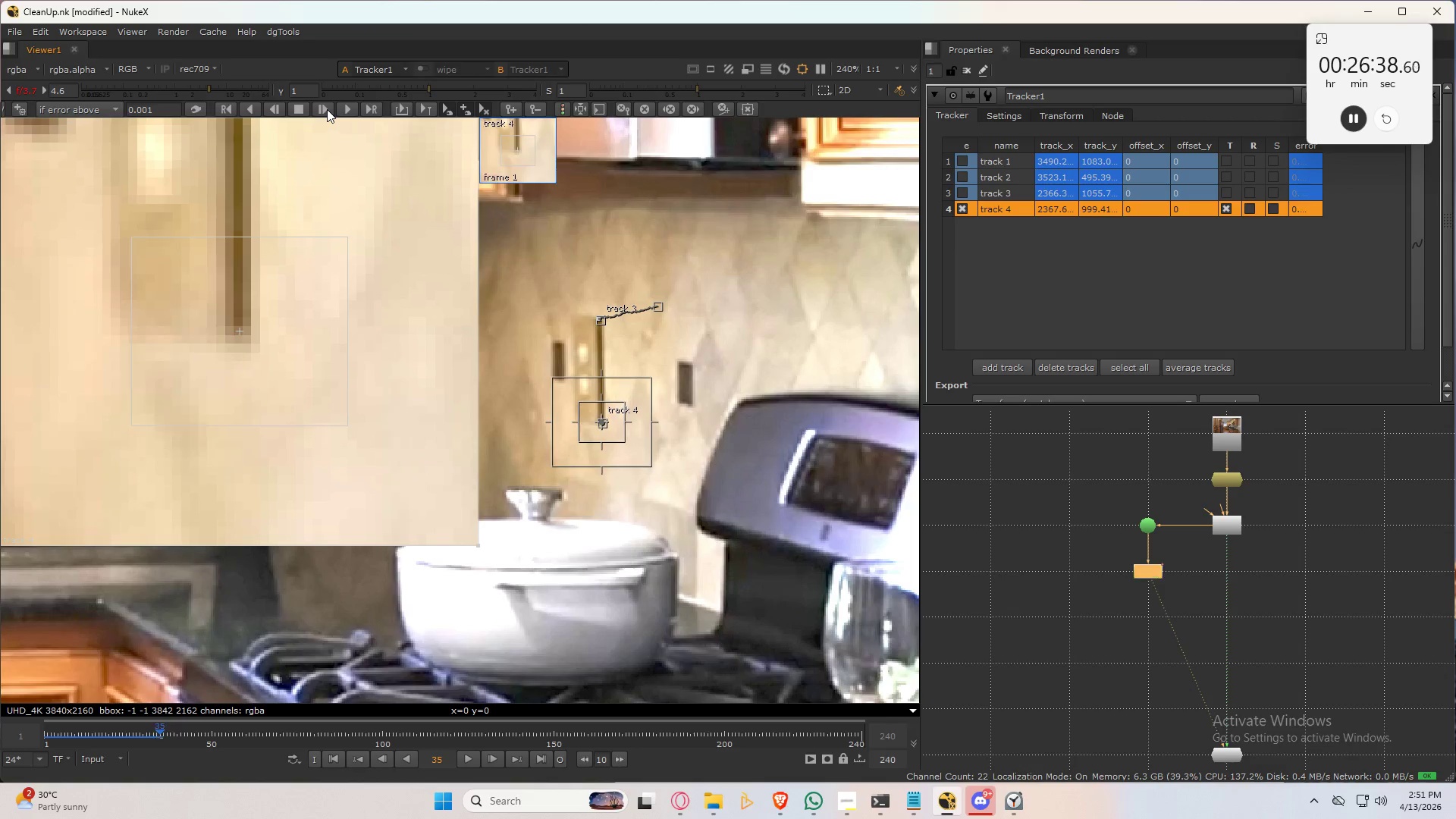 
left_click([327, 109])
 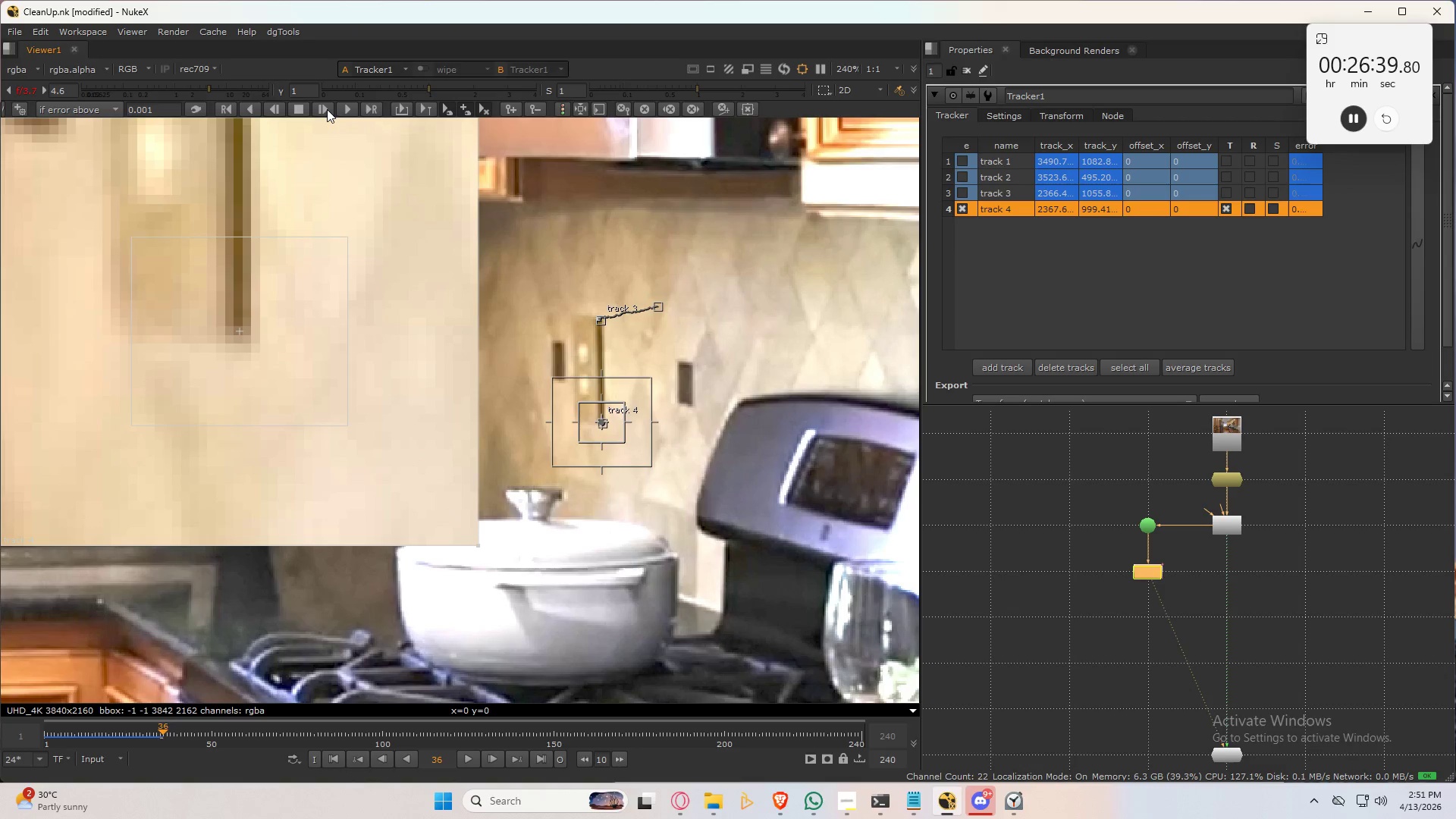 
left_click([327, 109])
 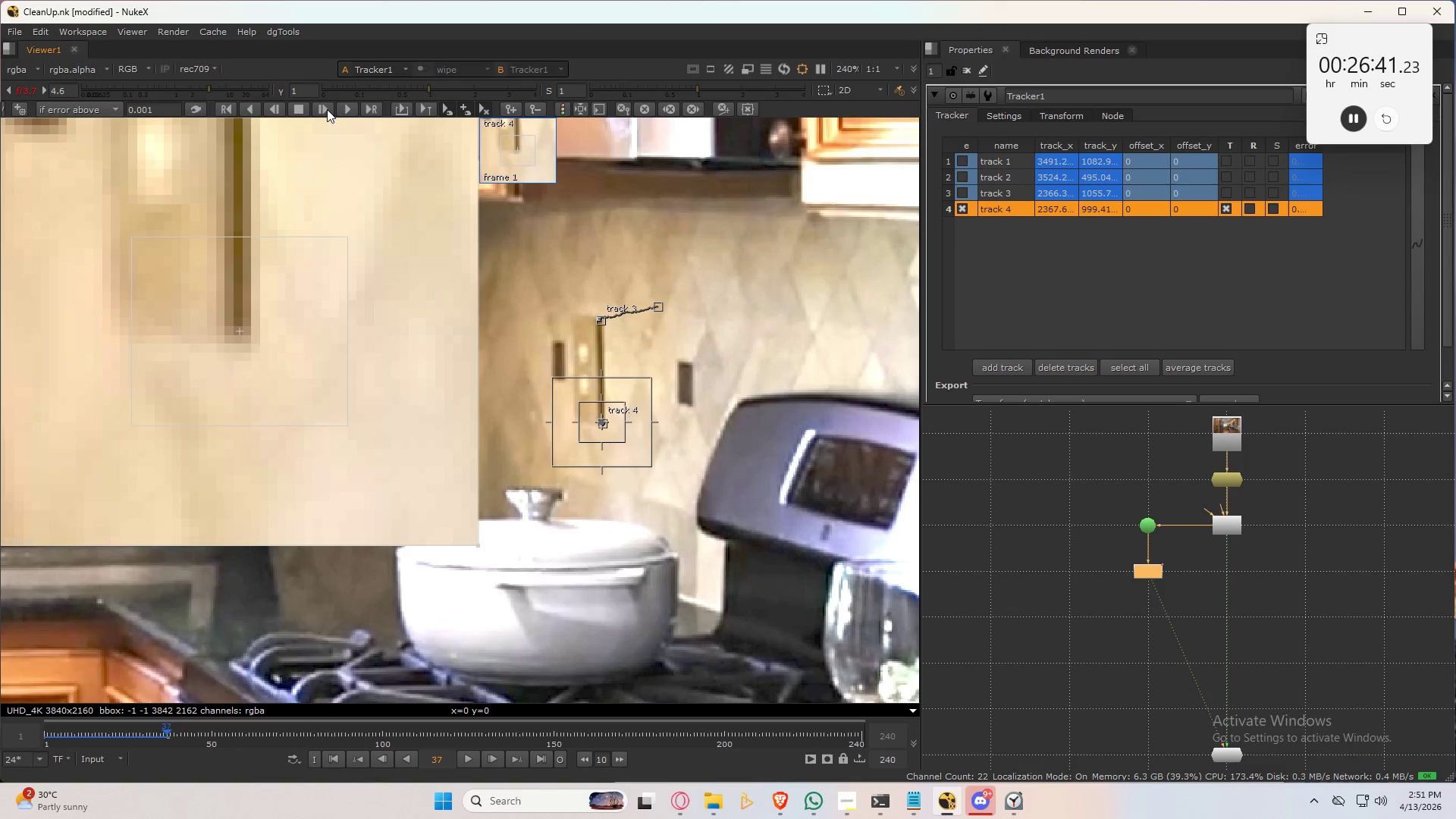 
left_click([327, 109])
 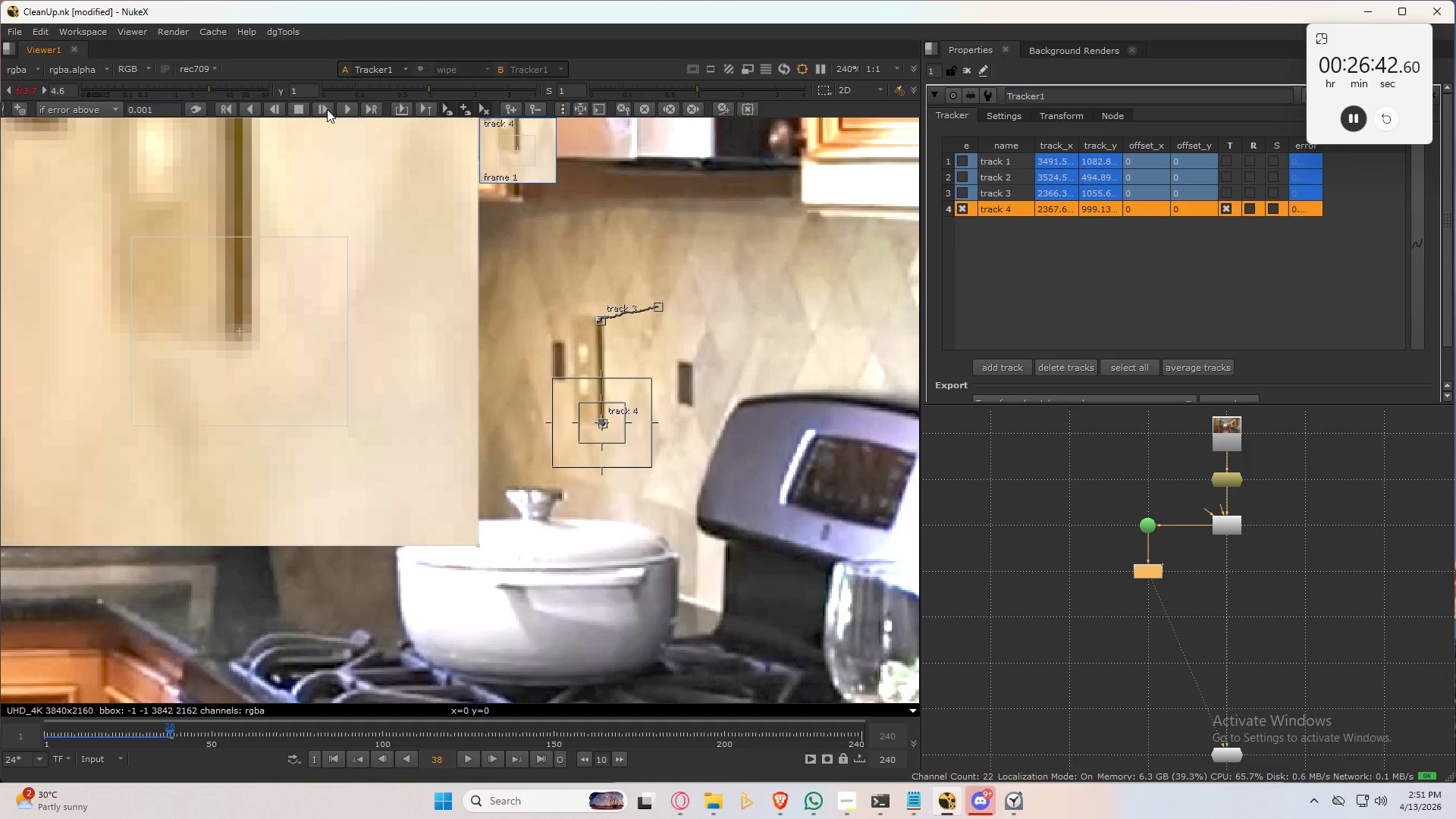 
left_click([327, 109])
 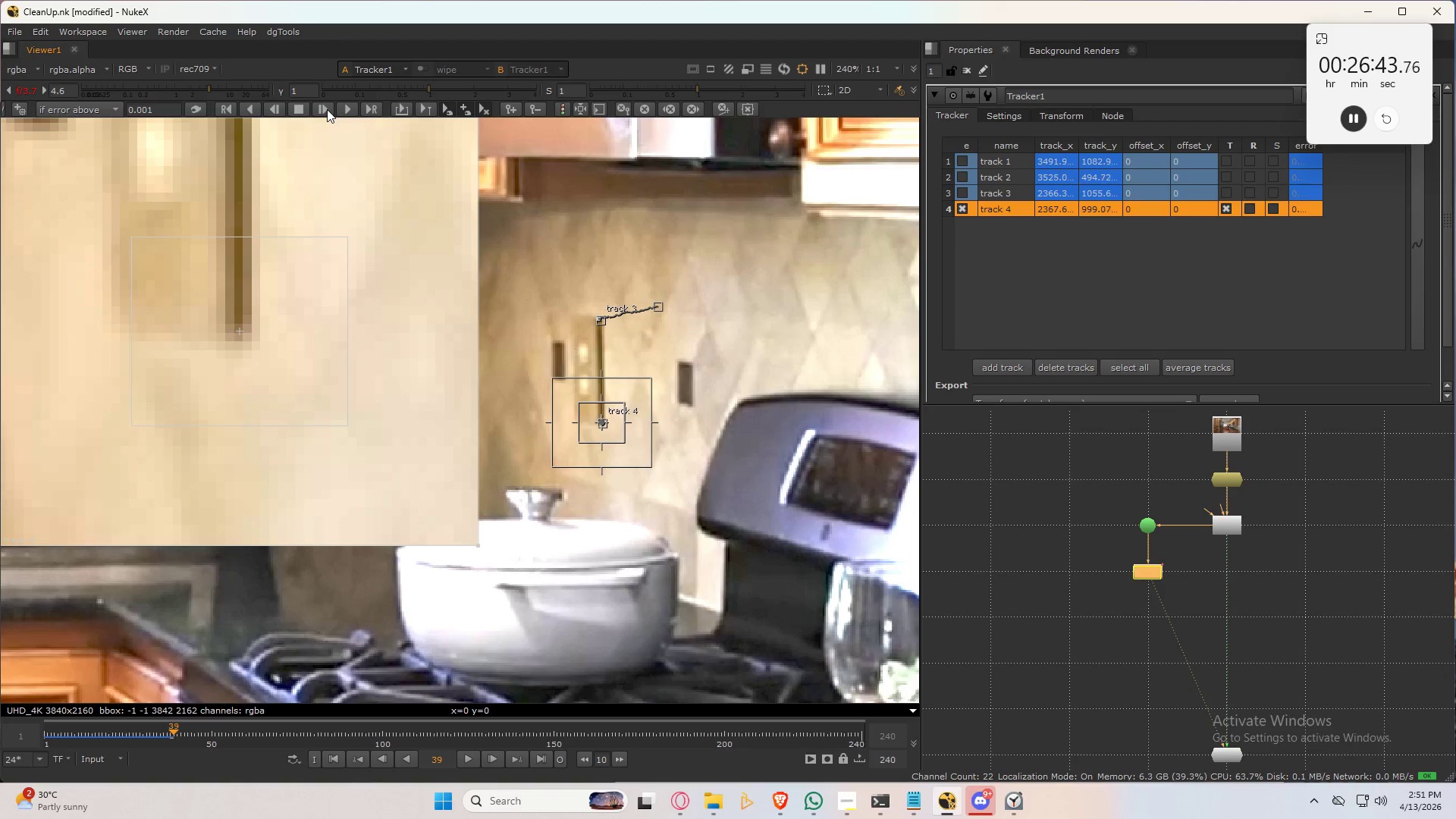 
left_click([327, 109])
 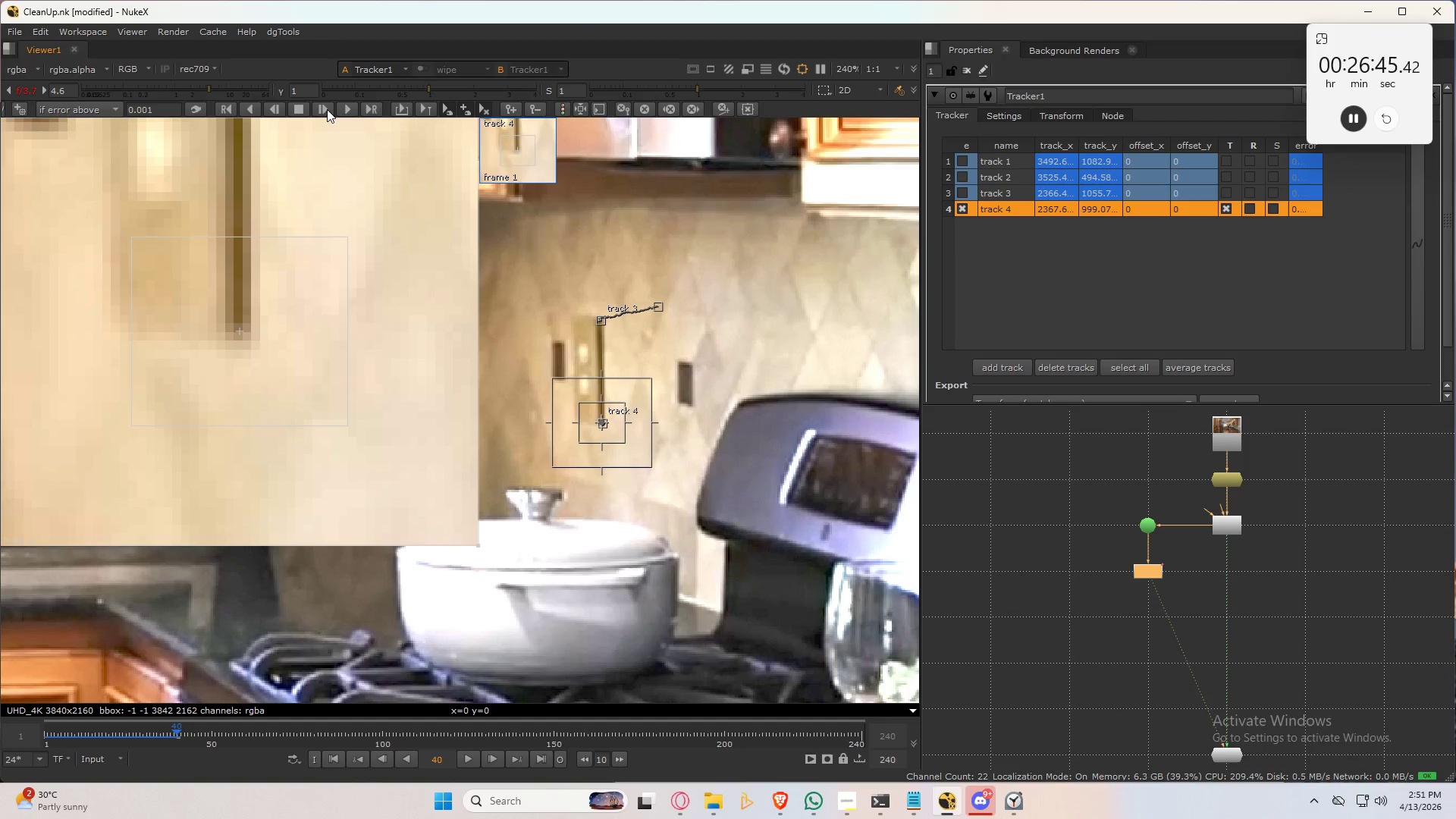 
left_click([327, 109])
 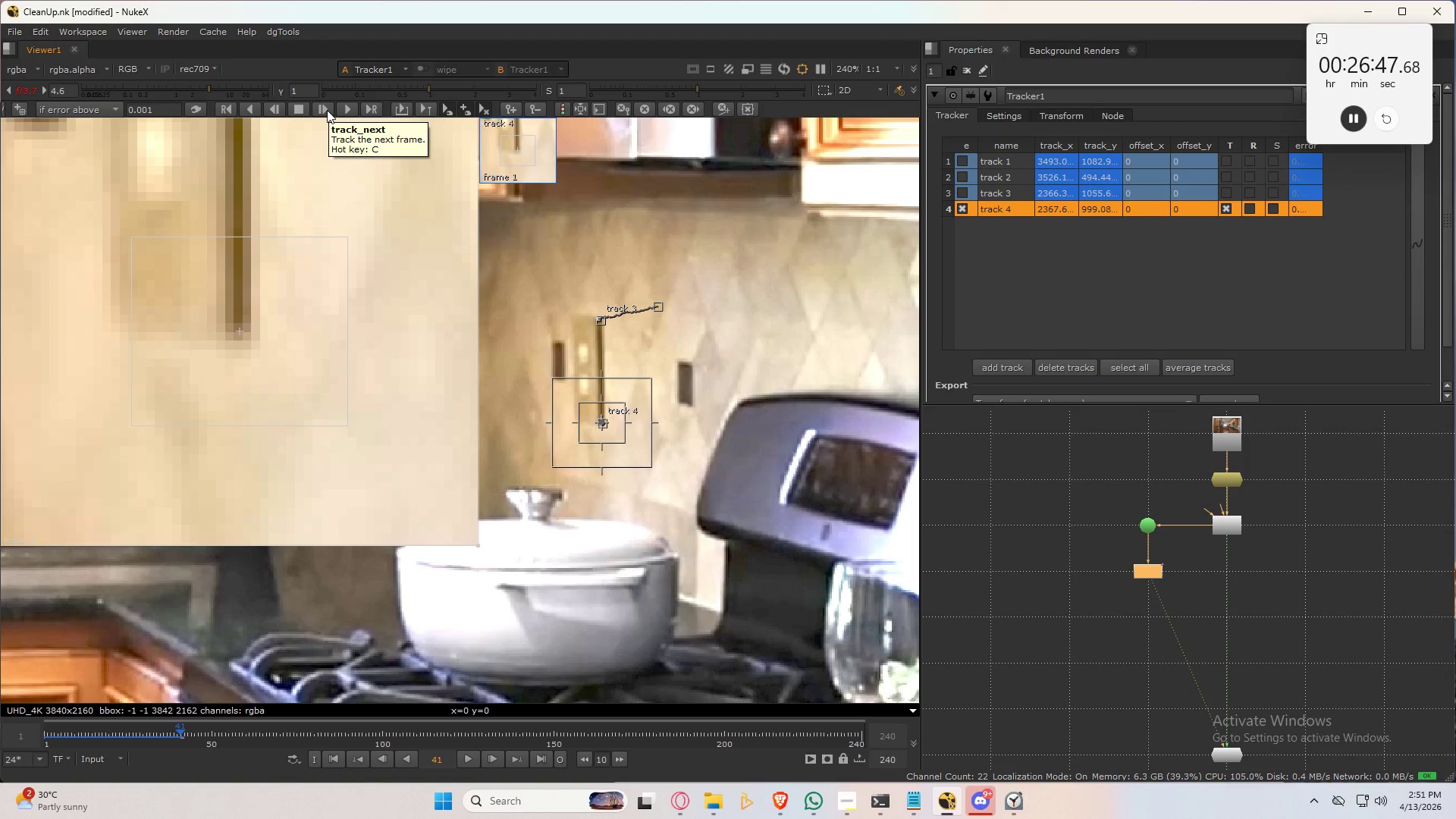 
left_click([327, 110])
 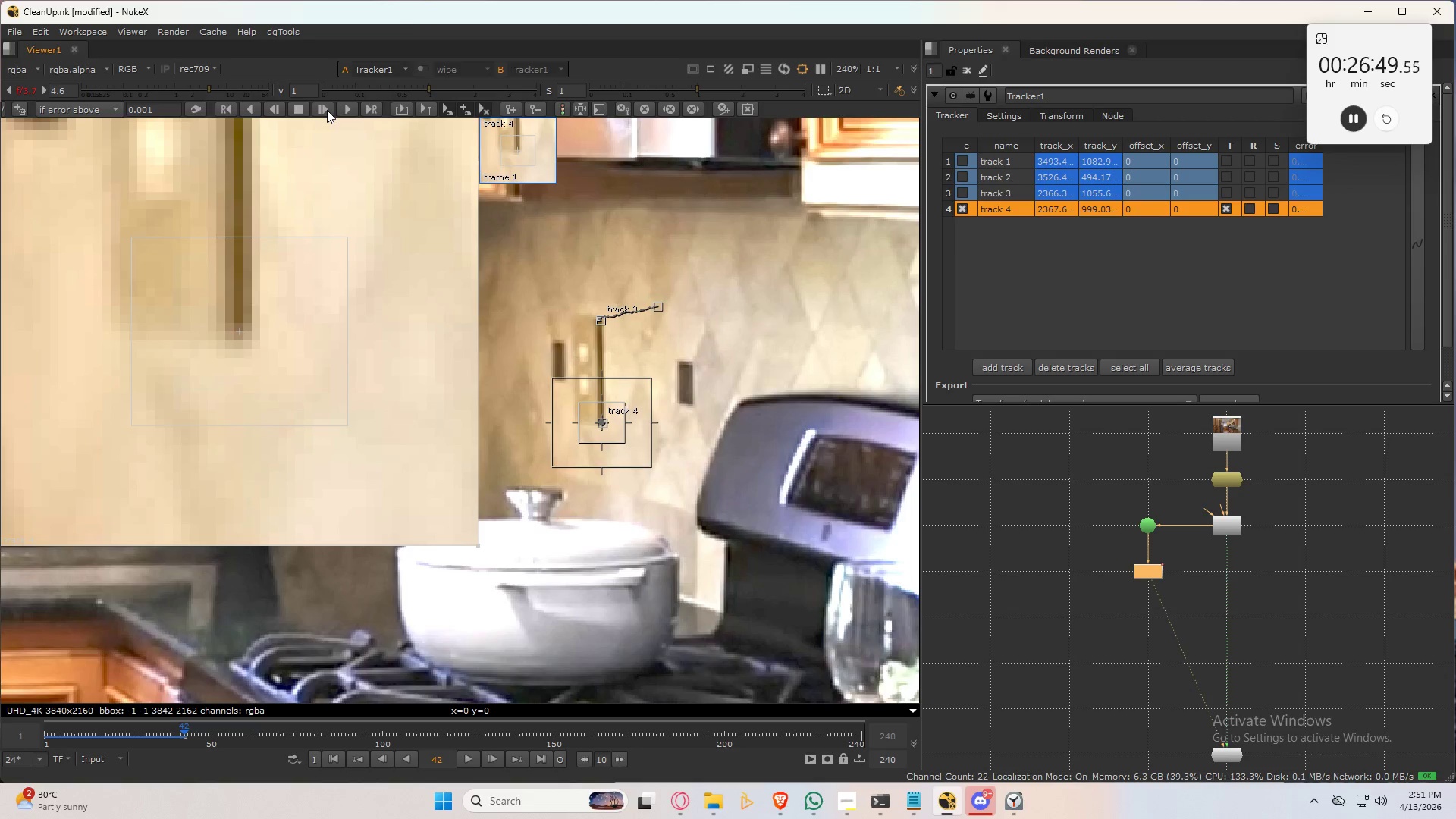 
left_click([327, 109])
 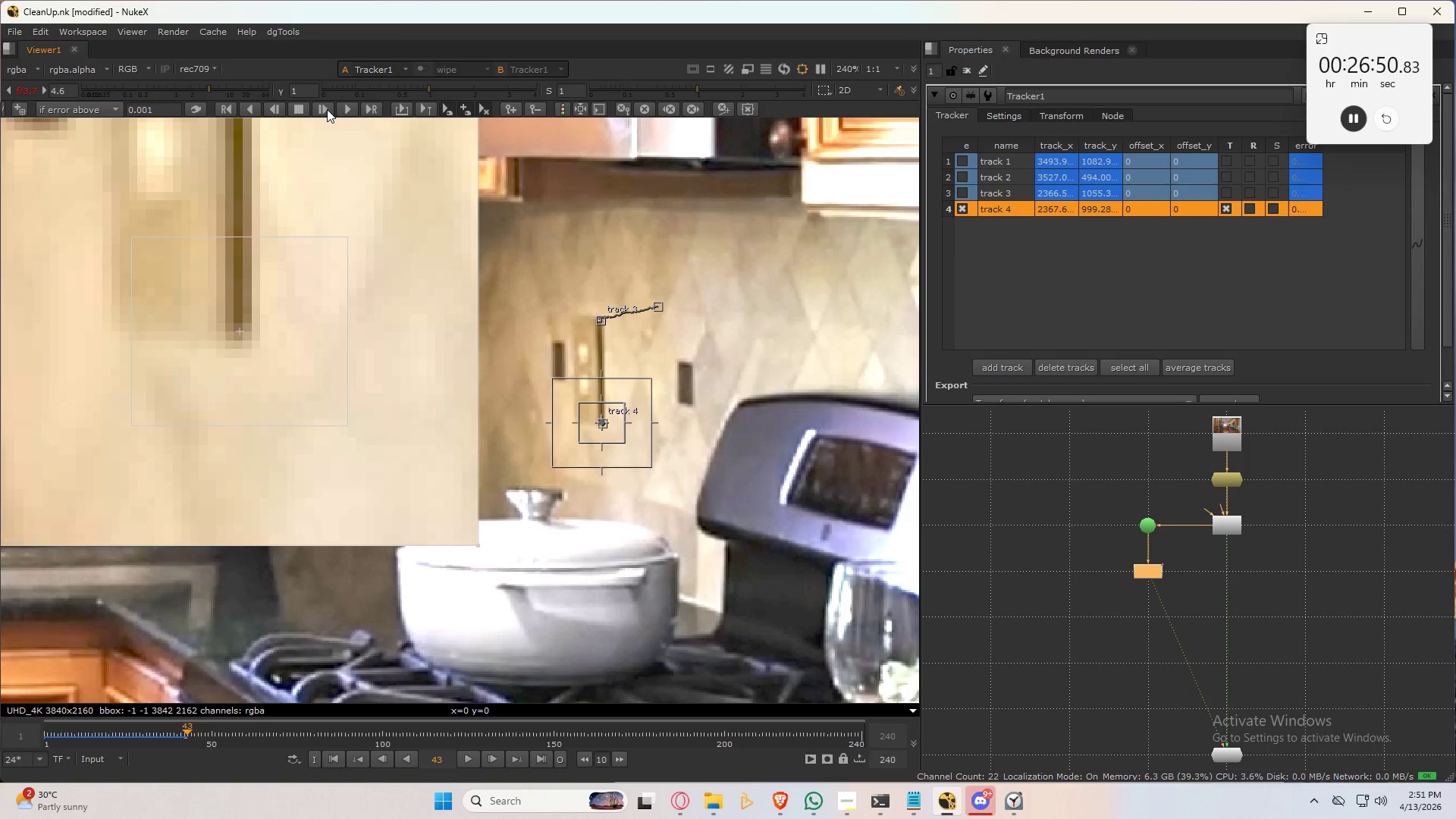 
left_click([327, 109])
 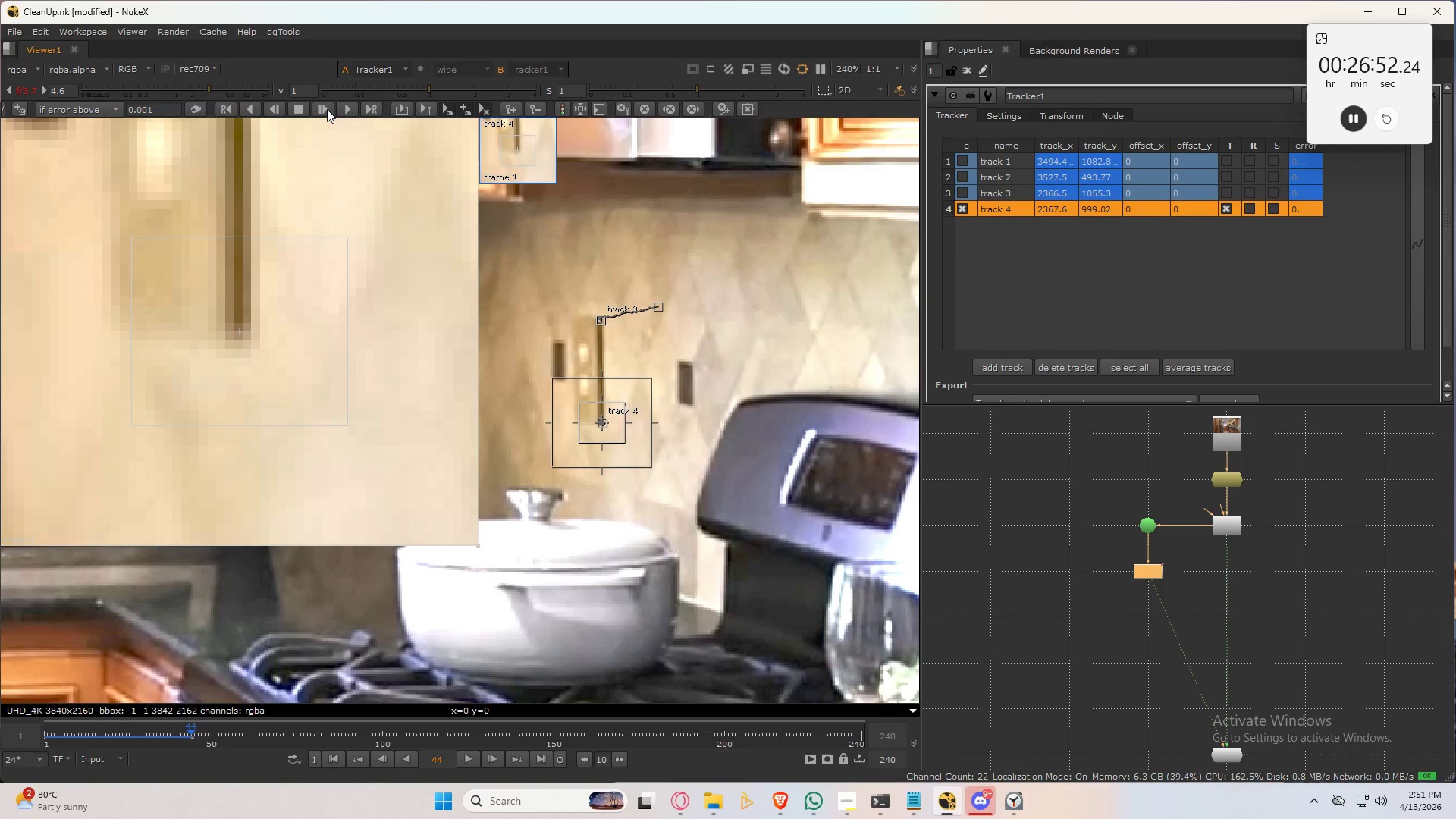 
left_click([327, 109])
 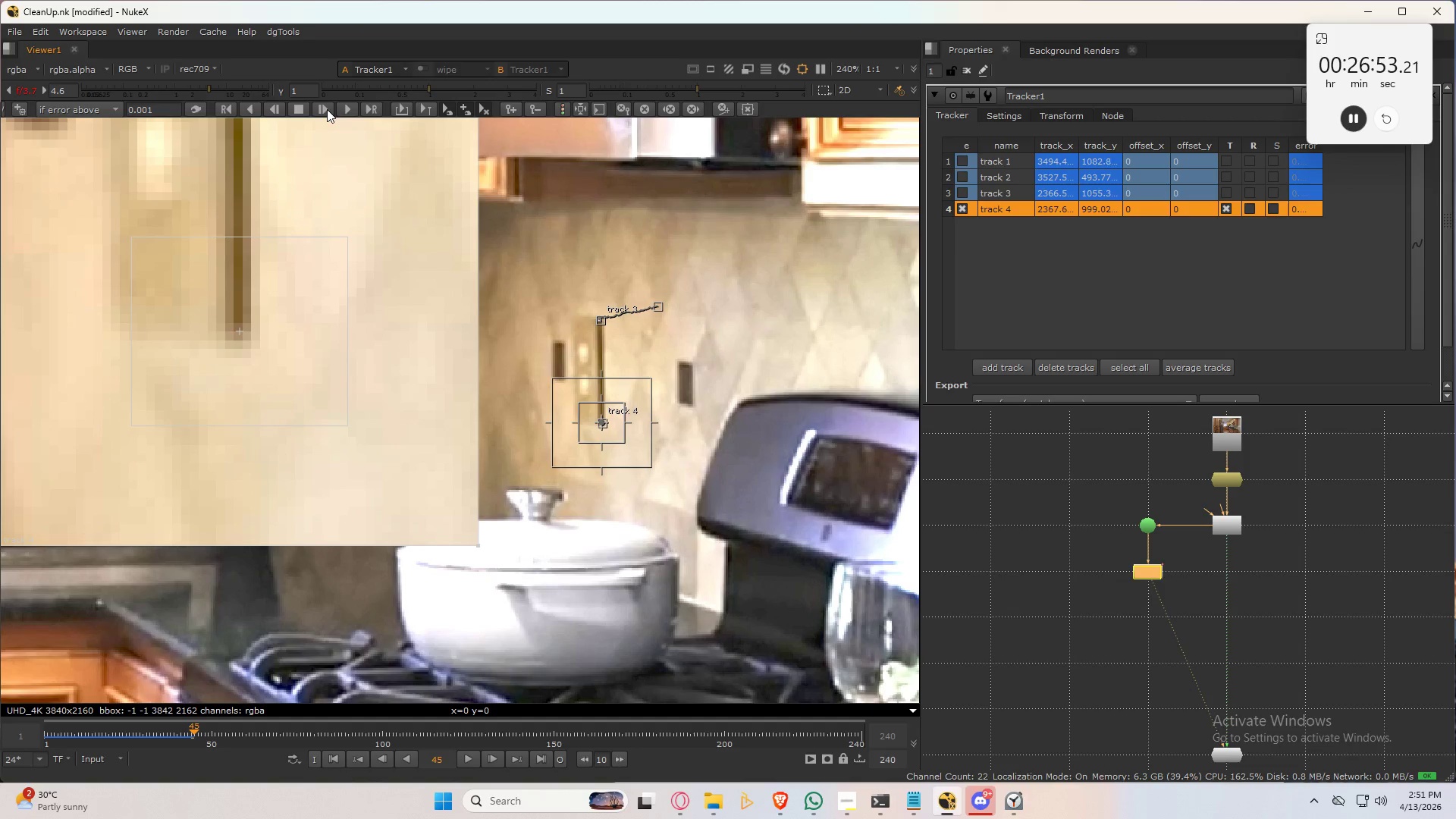 
left_click([327, 109])
 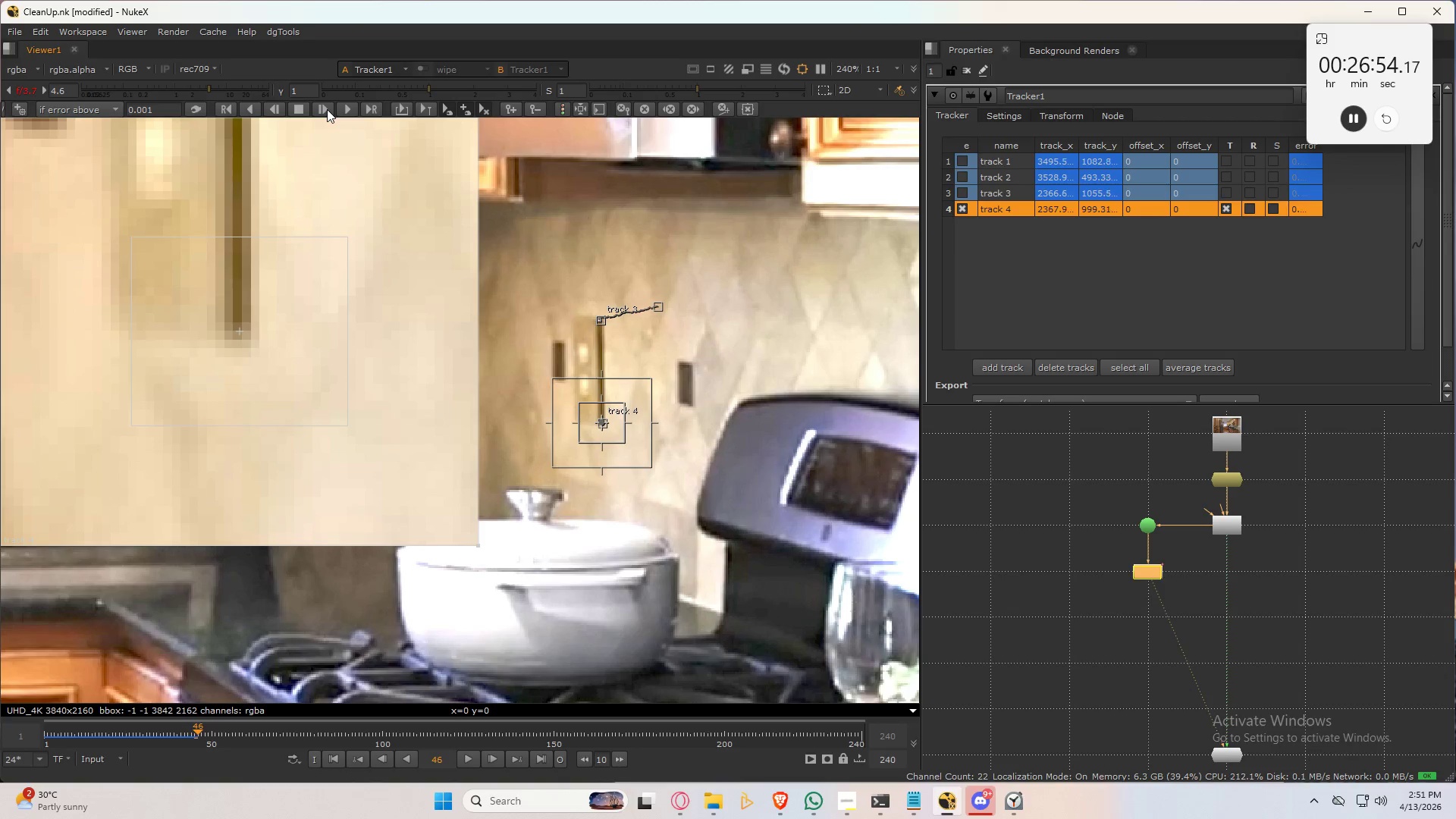 
left_click([327, 109])
 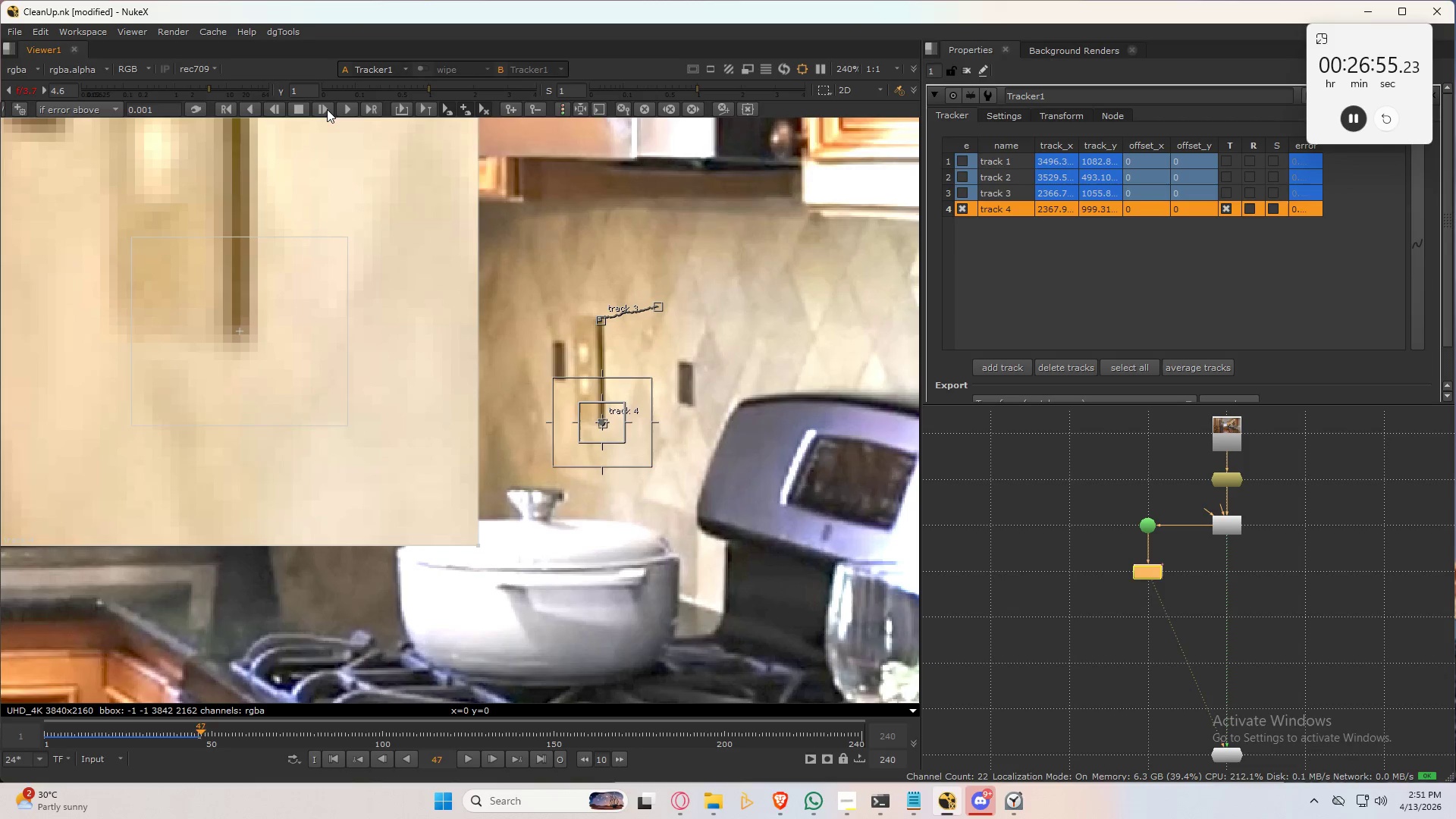 
left_click([327, 109])
 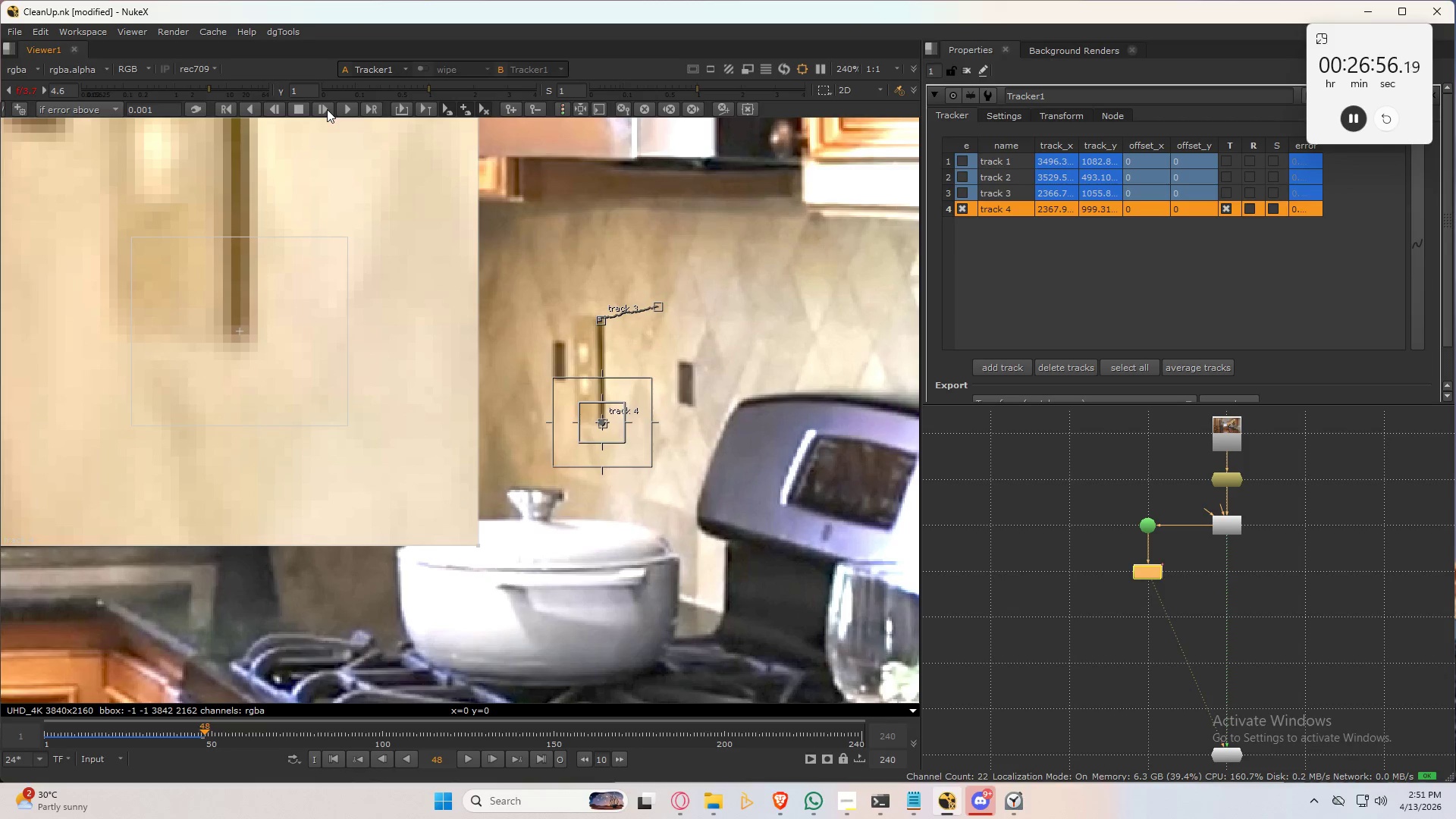 
left_click([327, 109])
 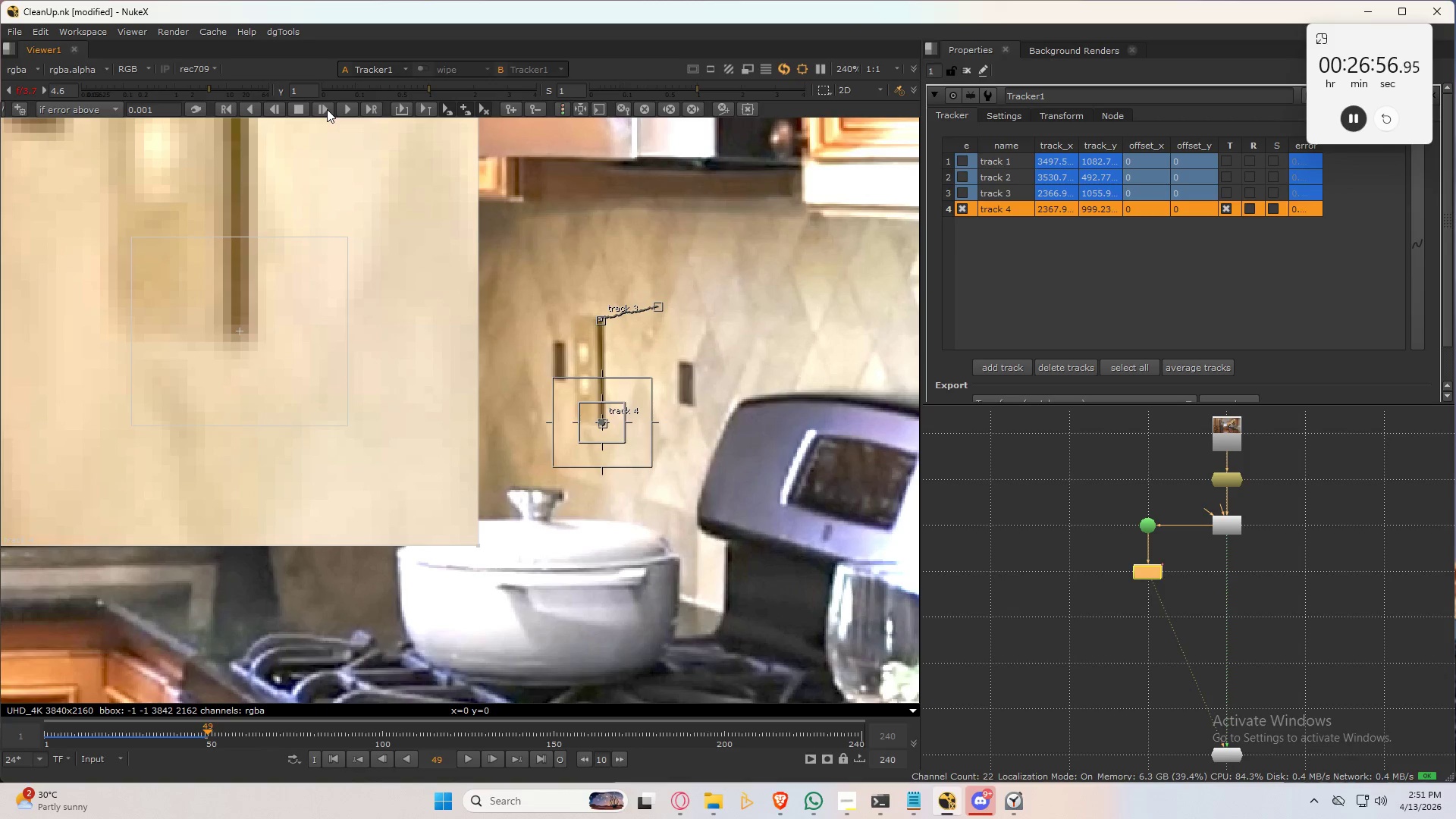 
left_click([327, 109])
 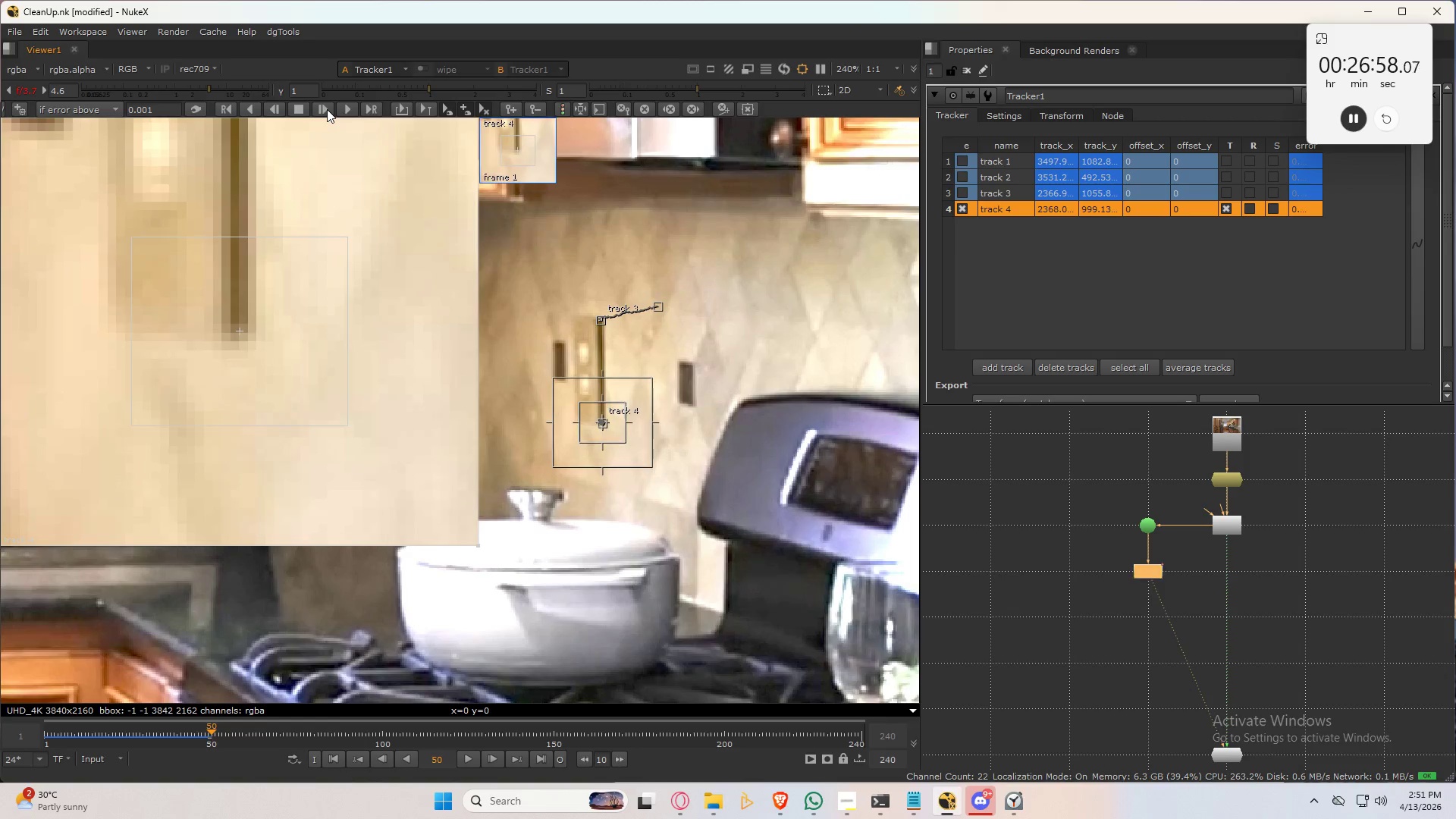 
left_click([327, 109])
 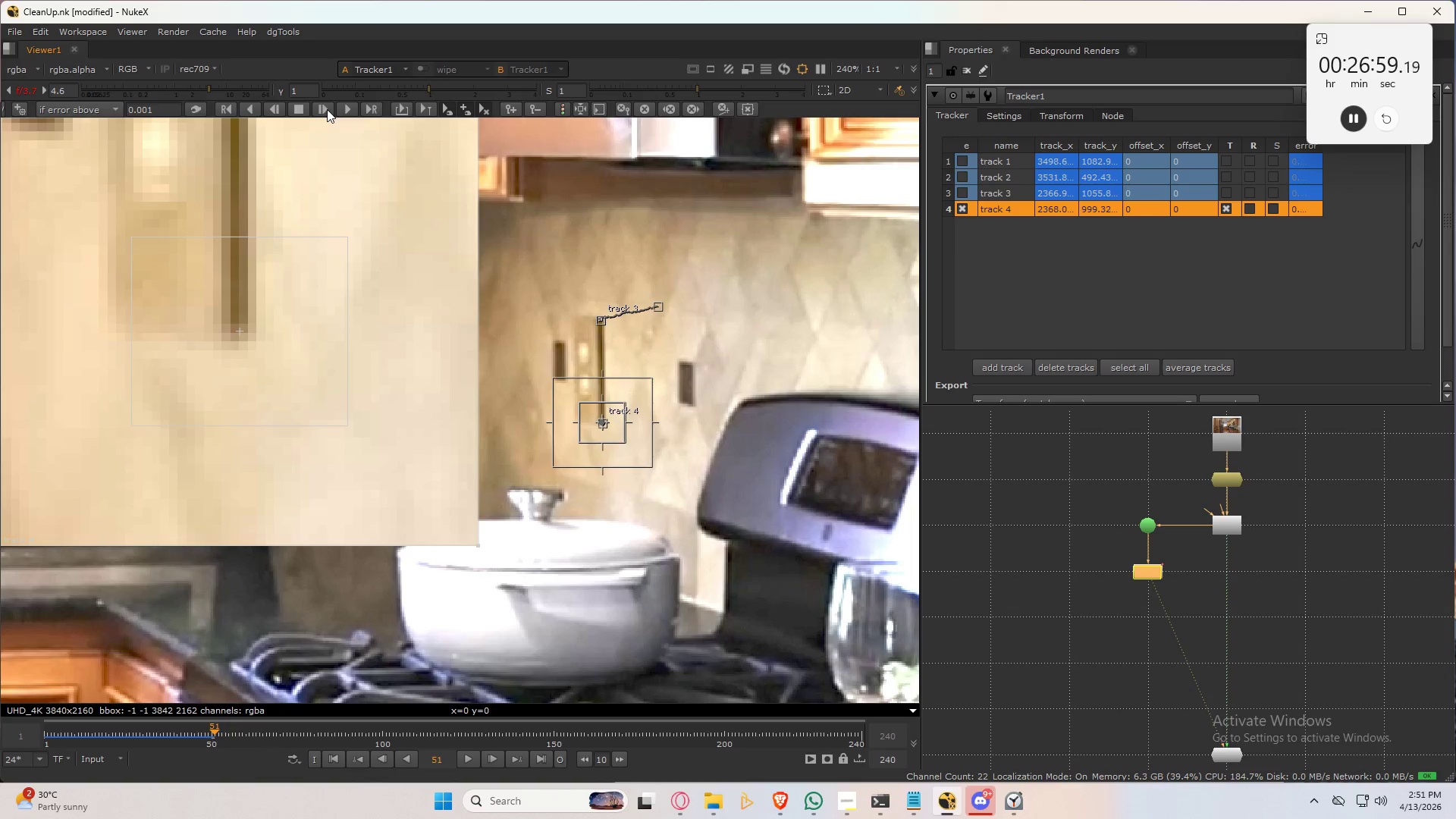 
left_click([327, 109])
 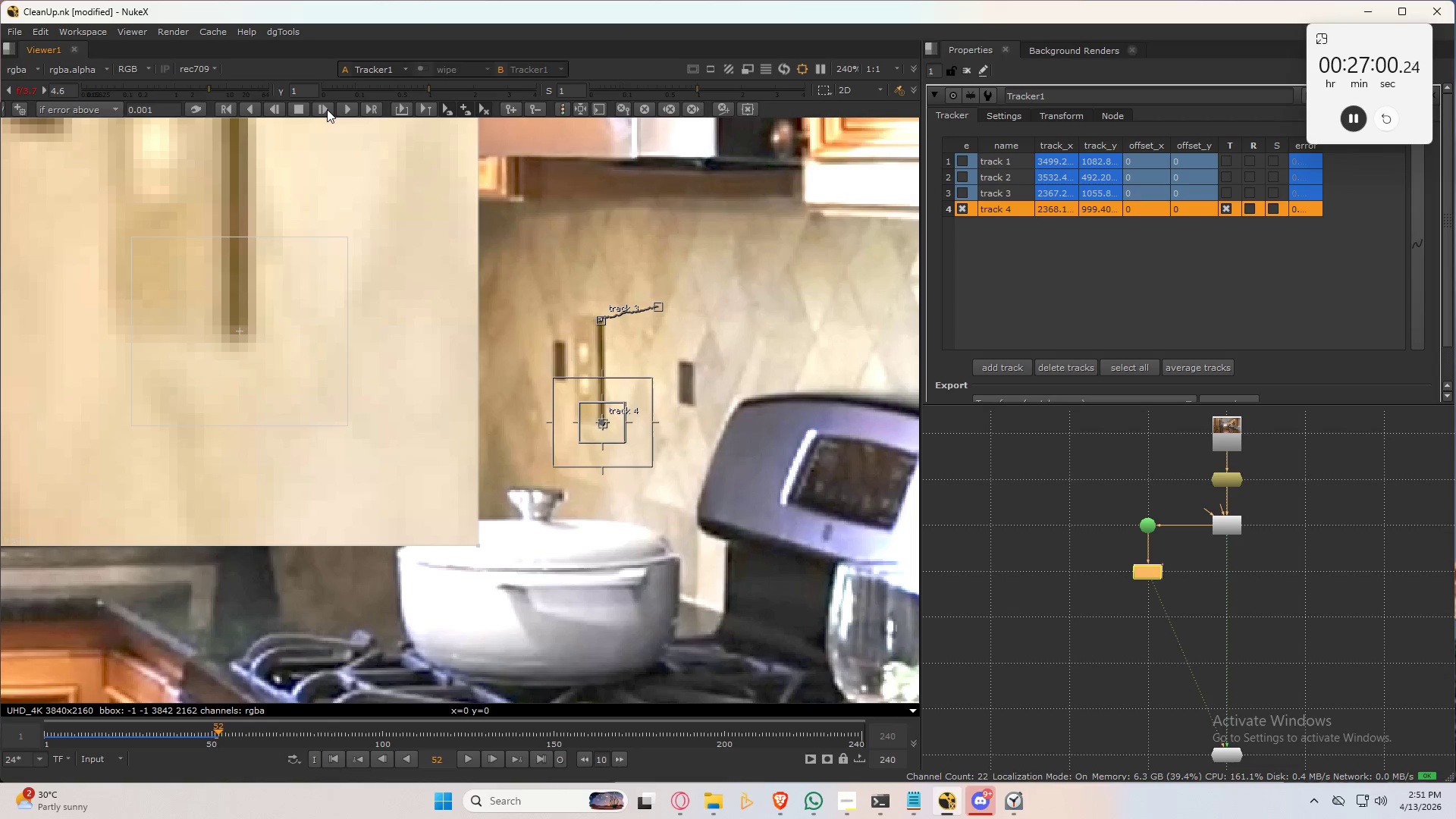 
left_click([327, 109])
 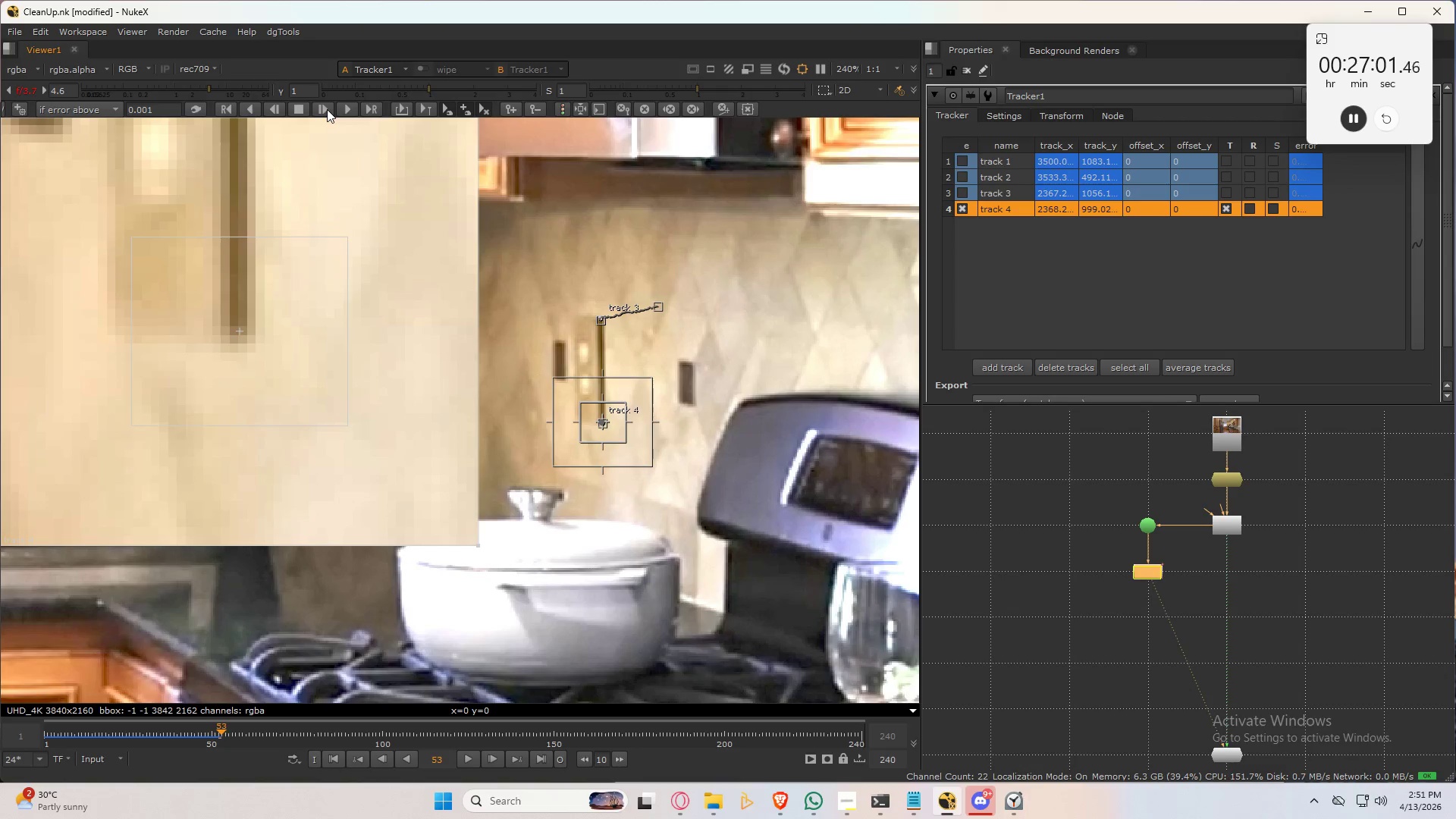 
left_click([327, 109])
 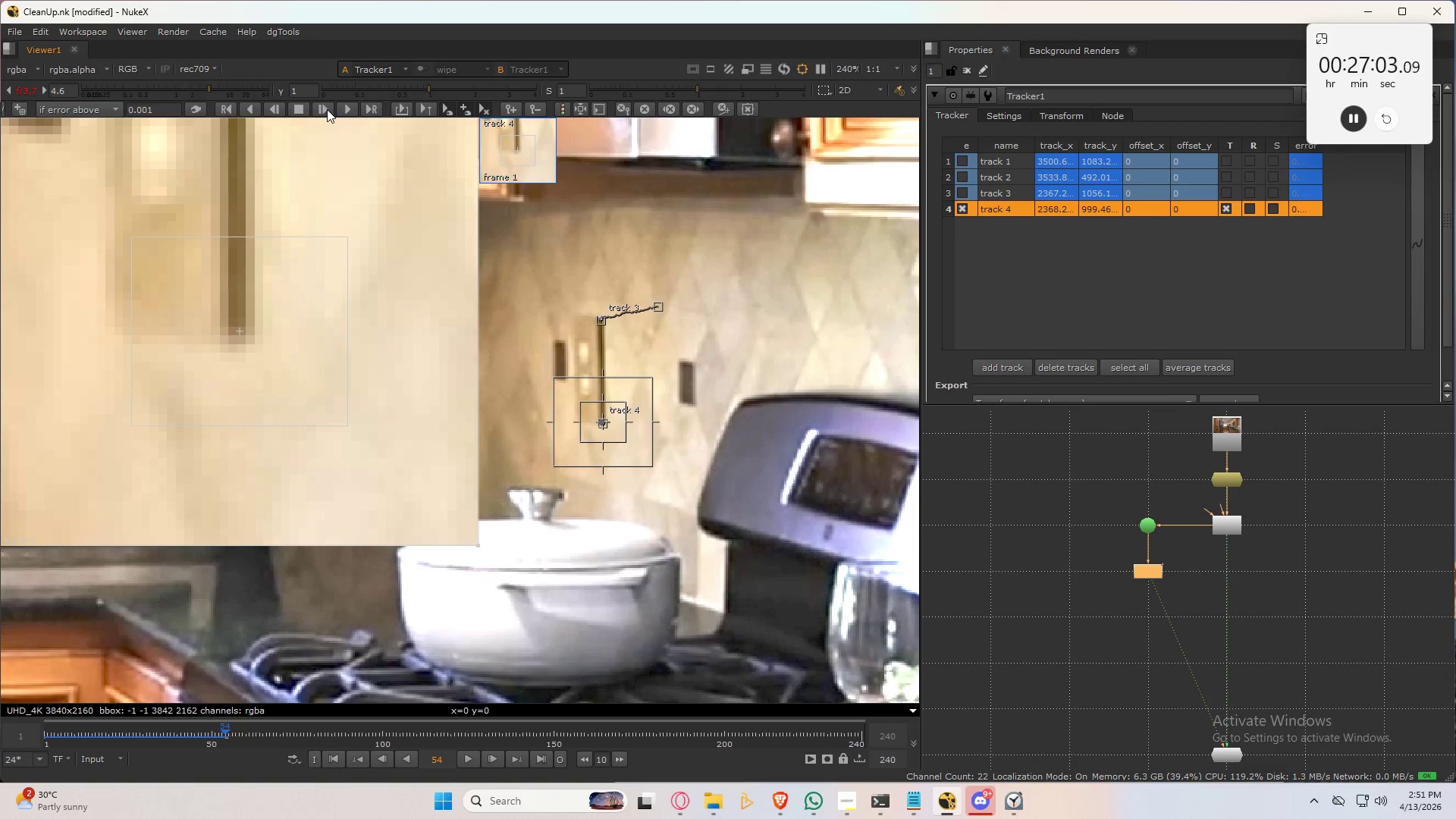 
left_click([327, 109])
 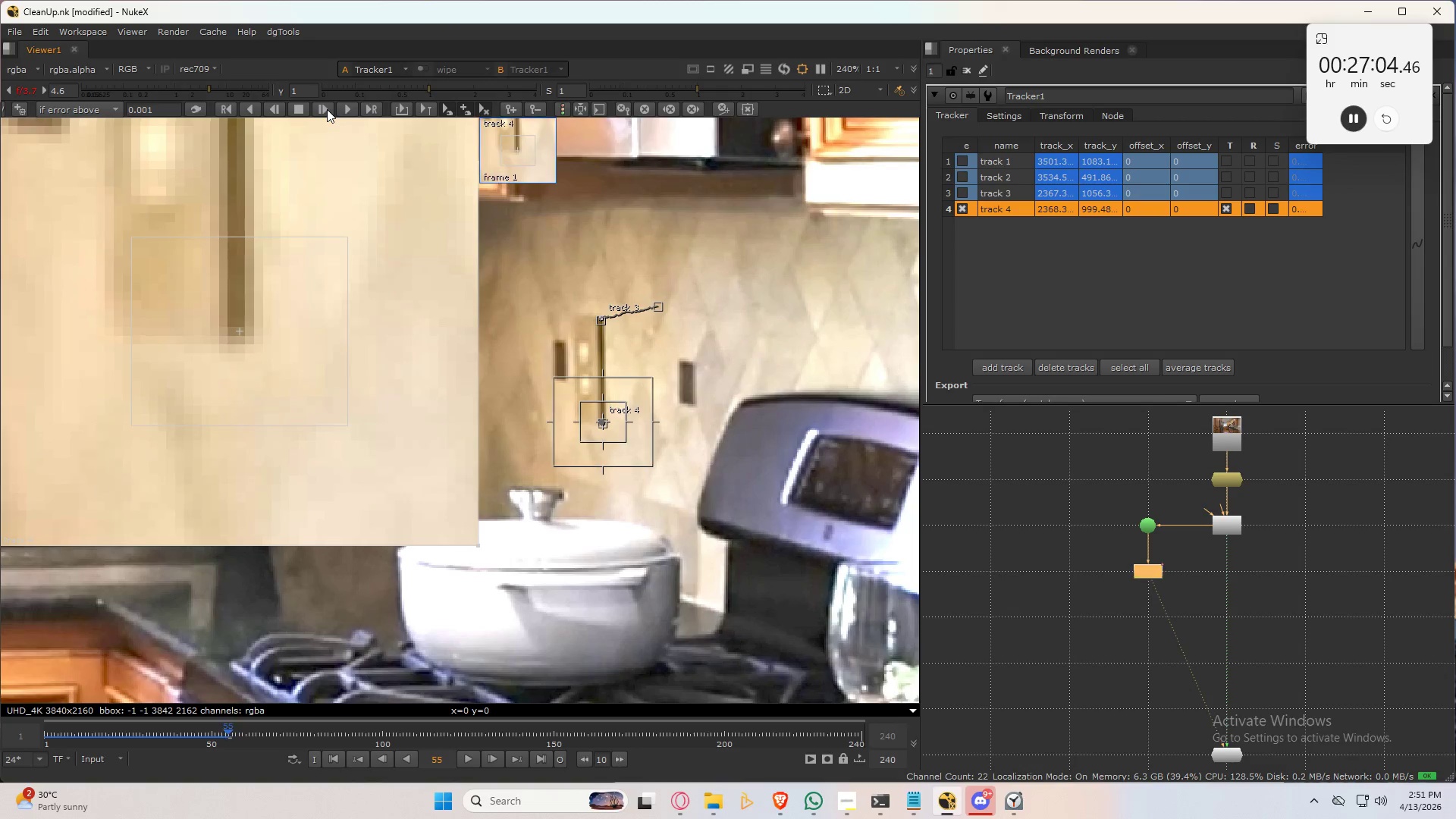 
left_click([327, 109])
 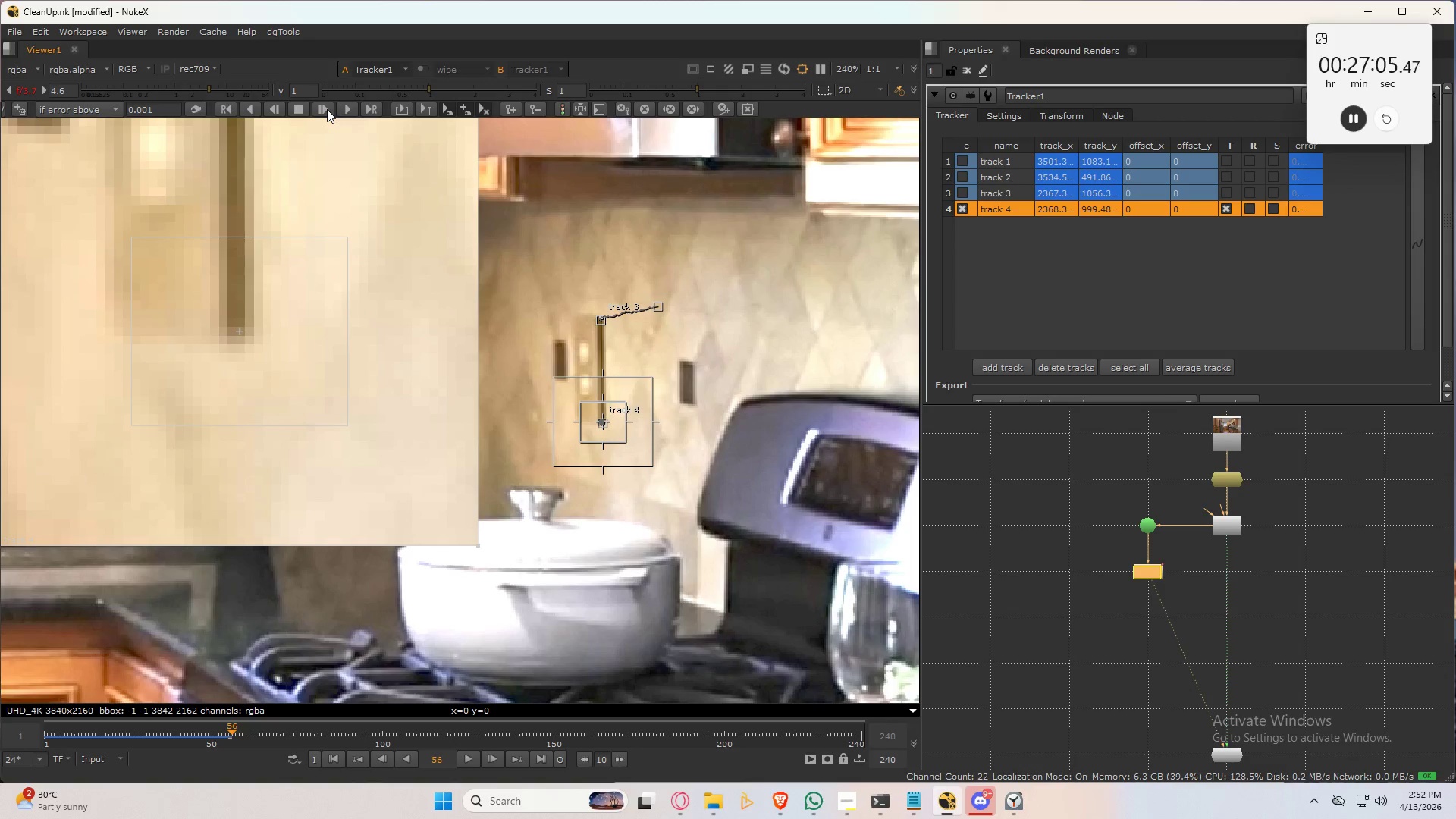 
left_click([327, 109])
 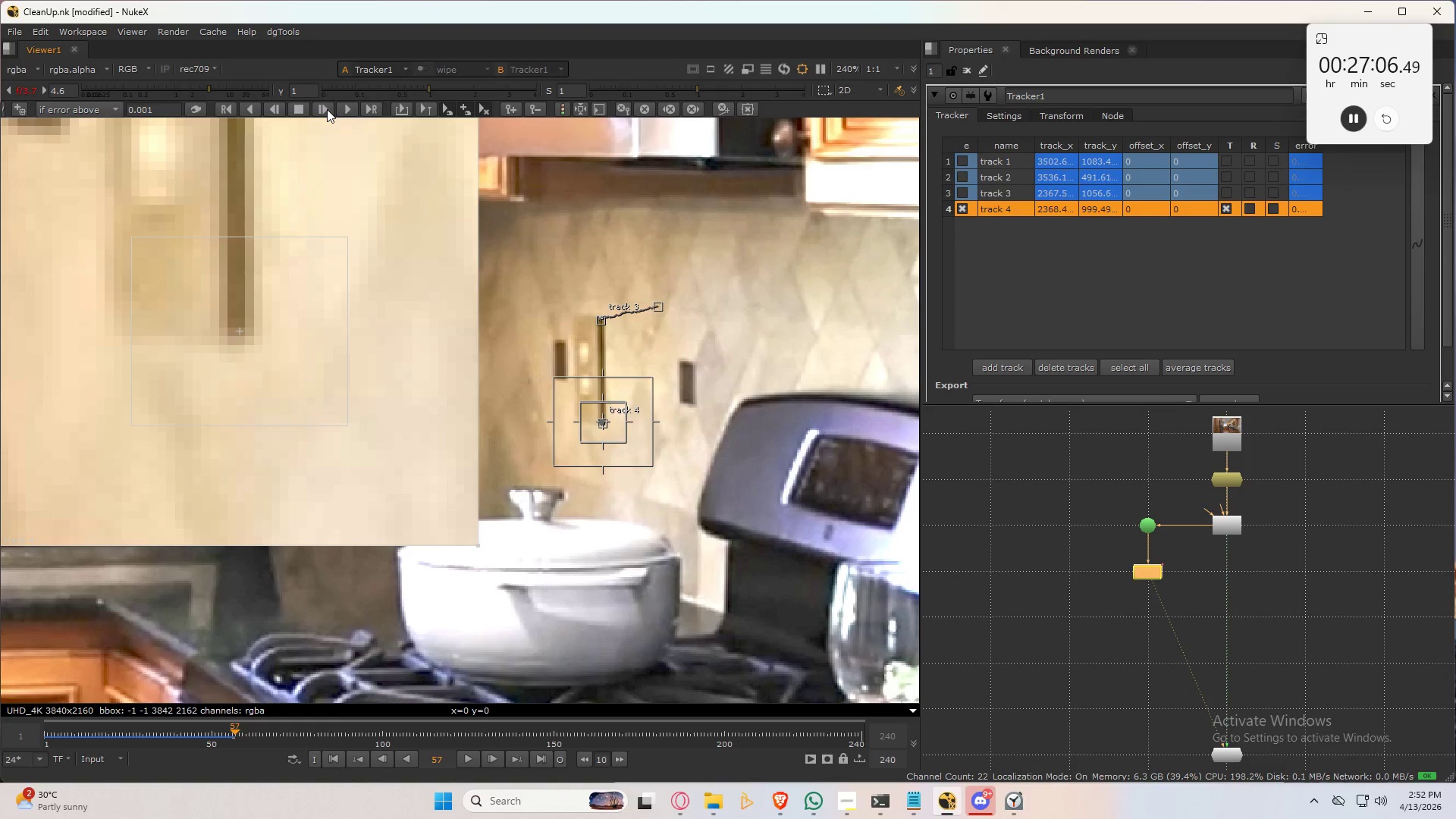 
left_click([327, 109])
 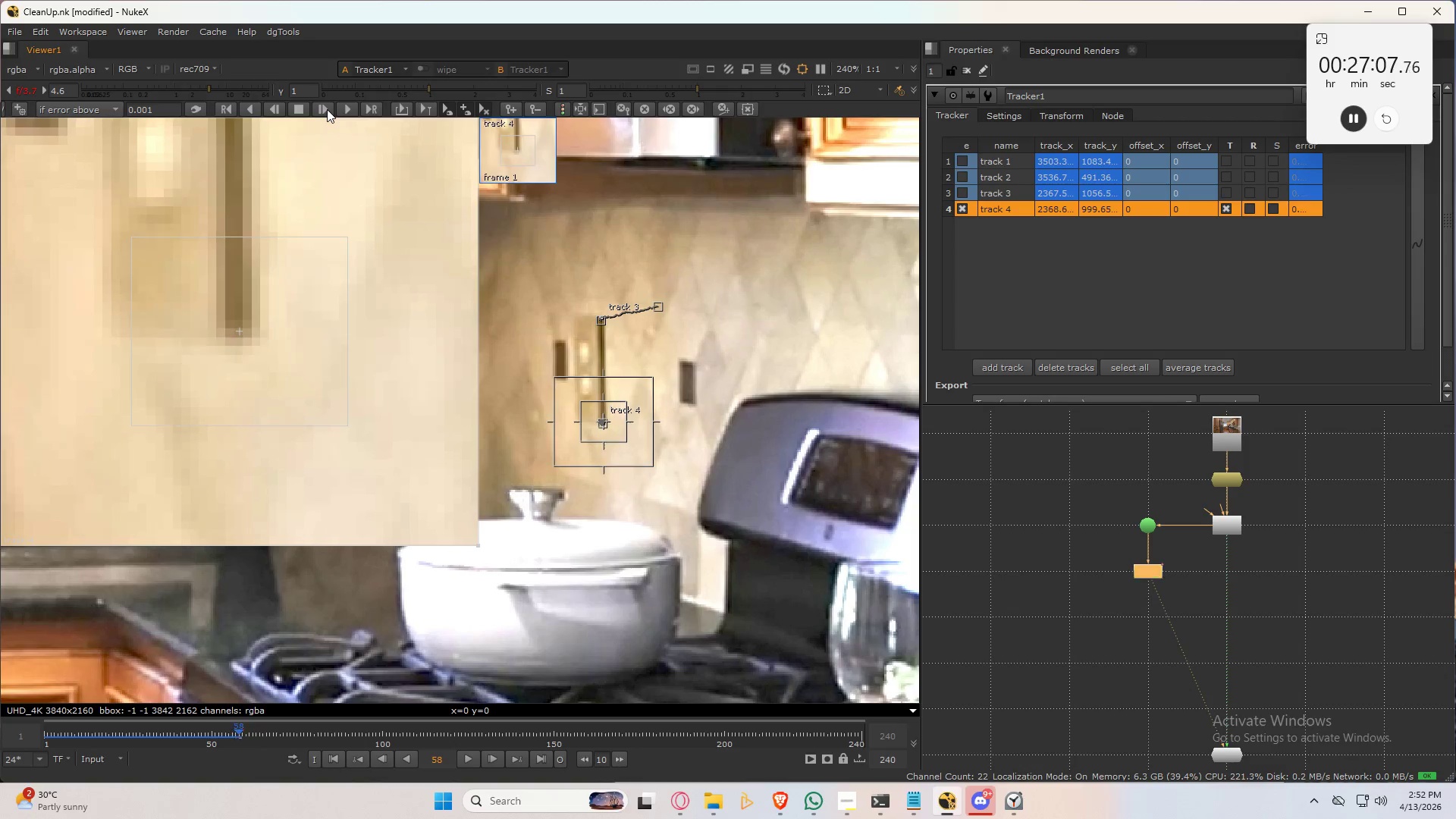 
left_click([327, 109])
 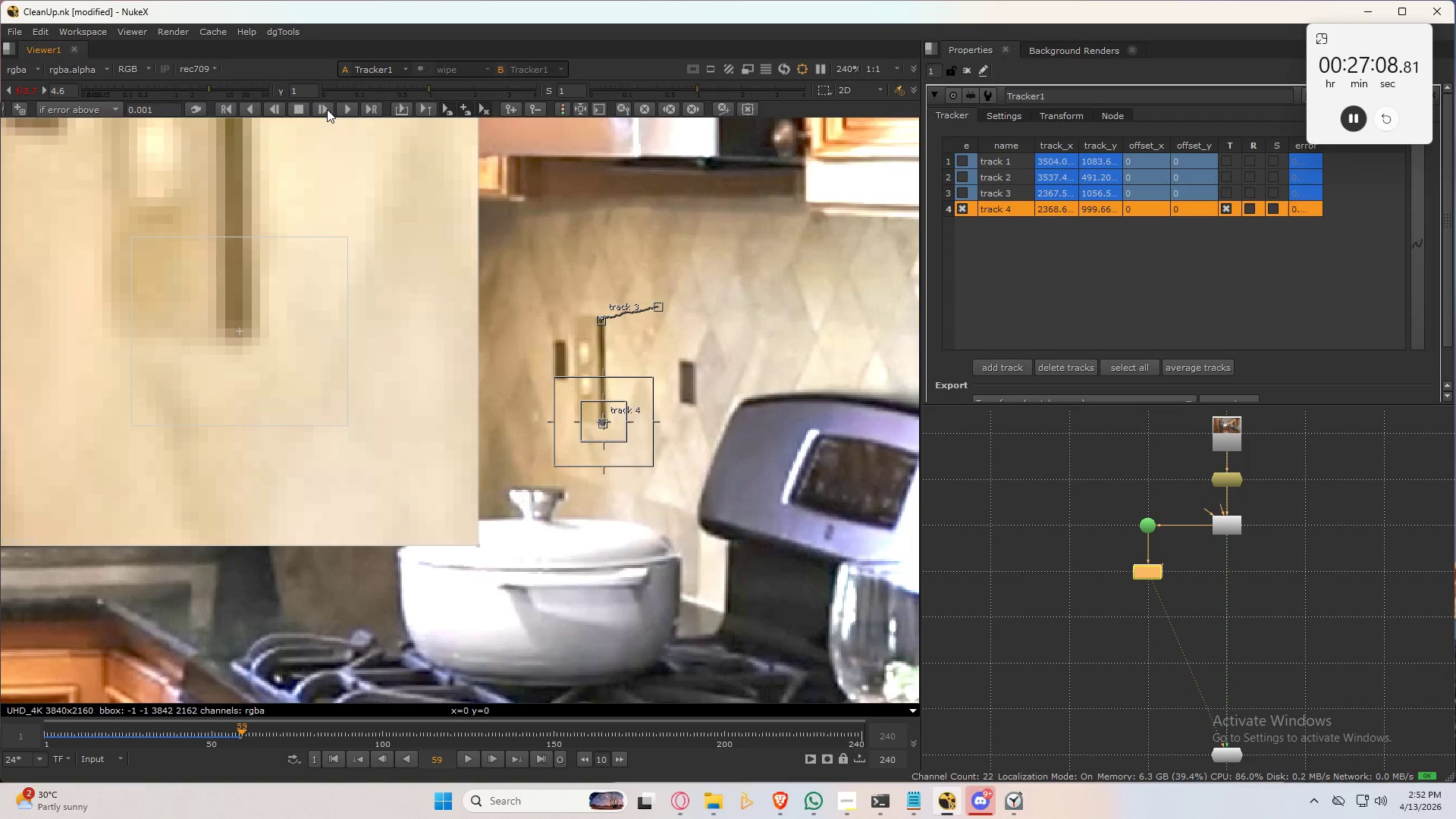 
left_click([327, 109])
 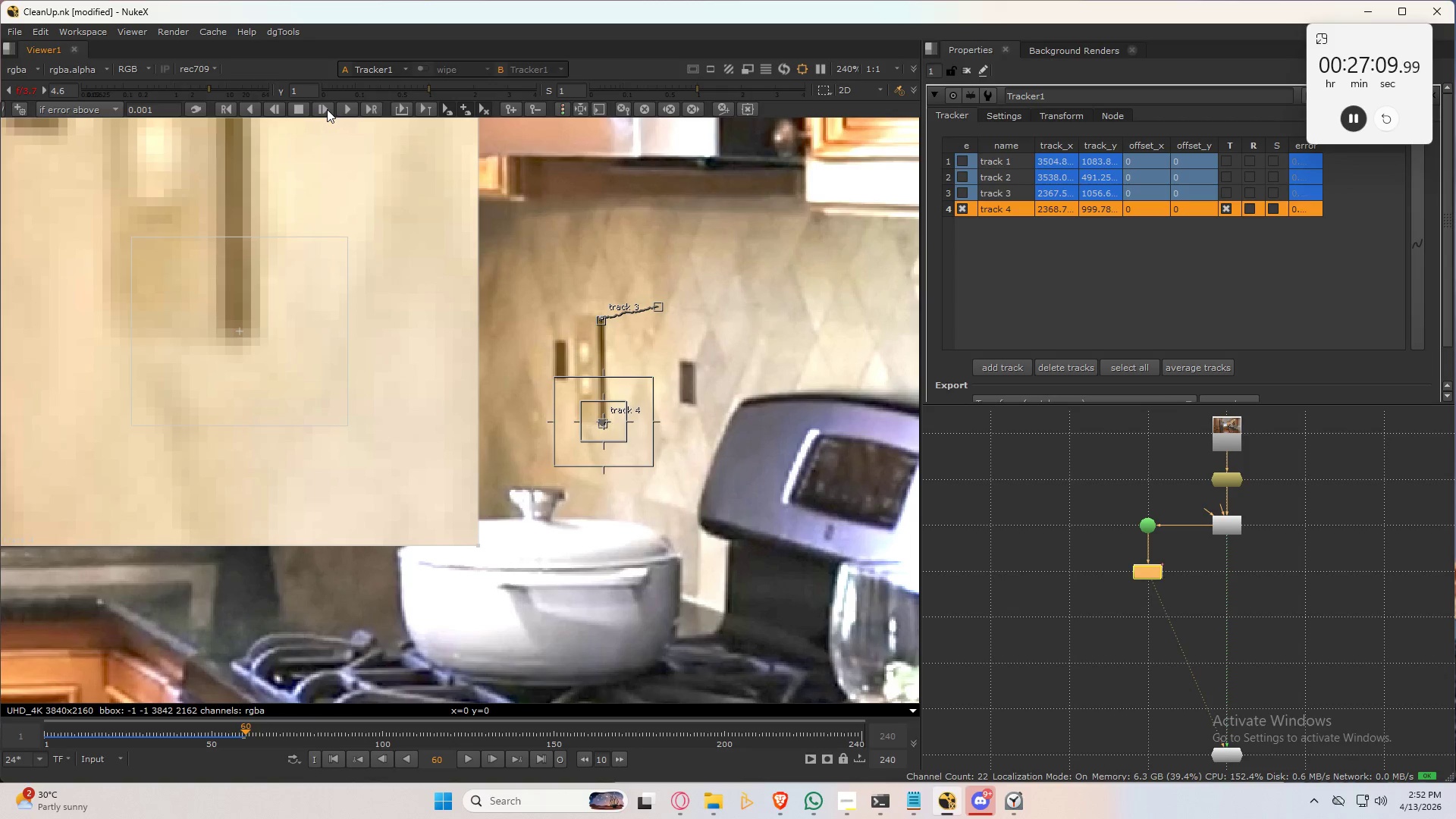 
left_click([327, 109])
 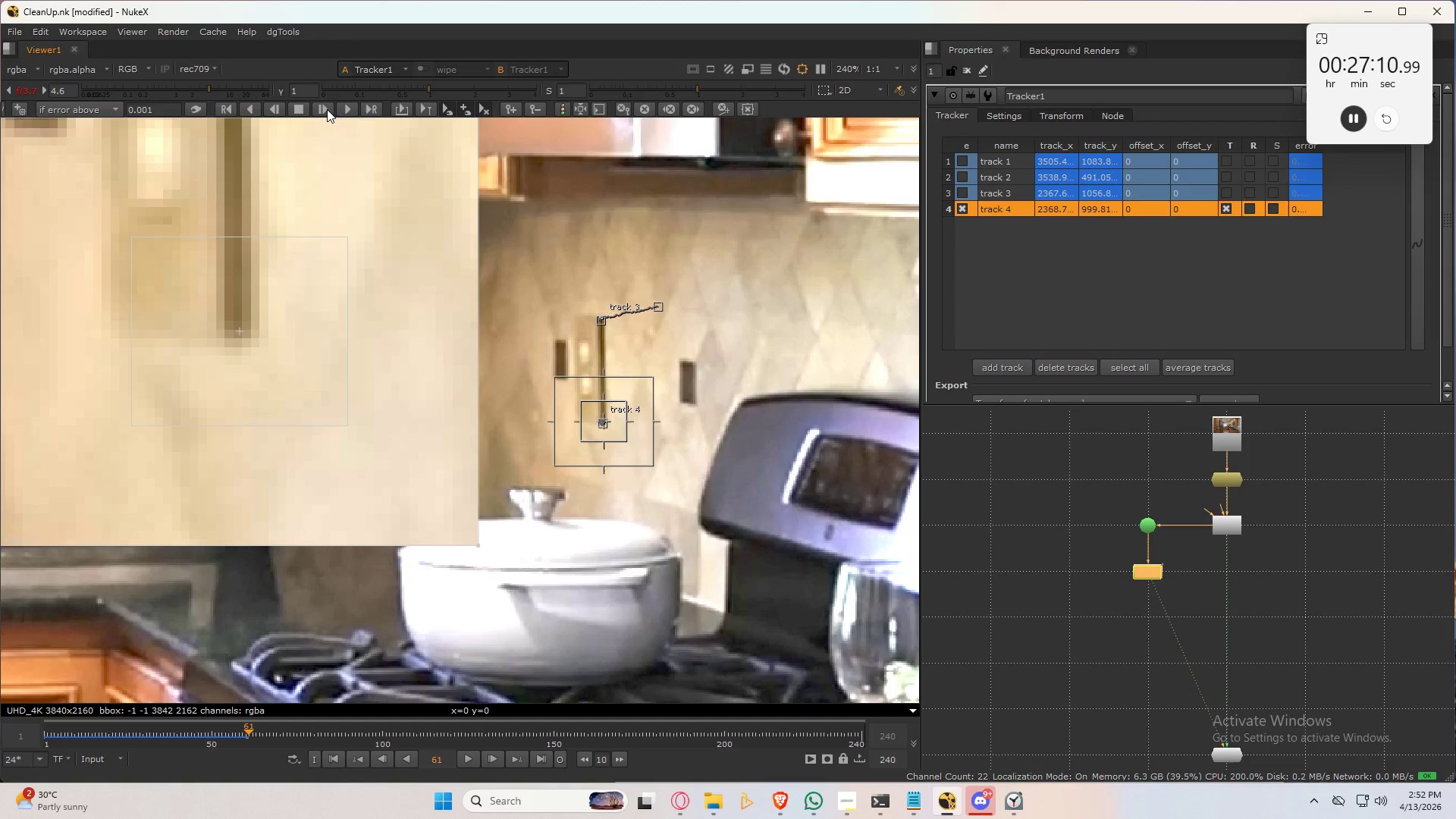 
left_click([327, 109])
 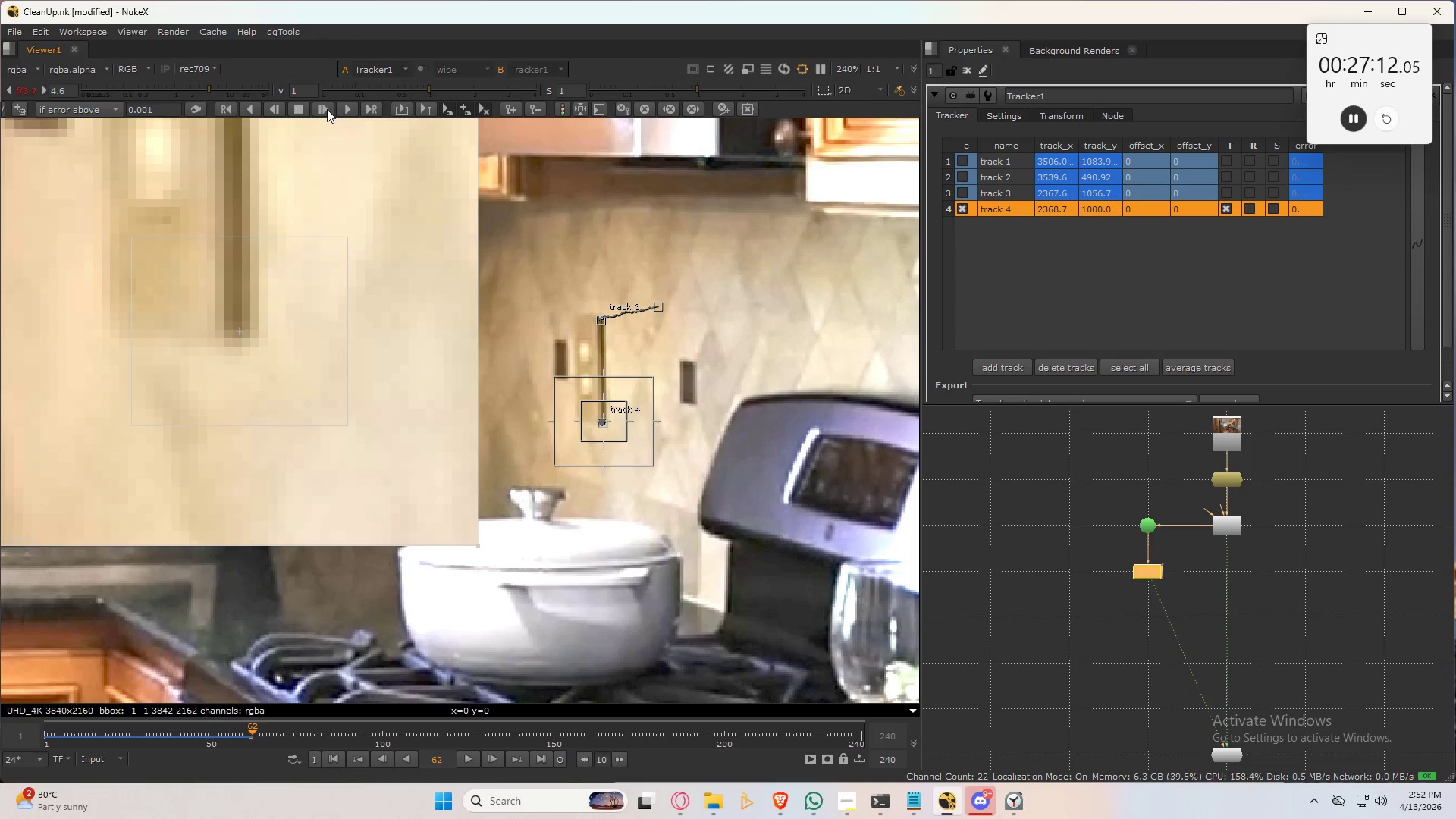 
left_click([327, 109])
 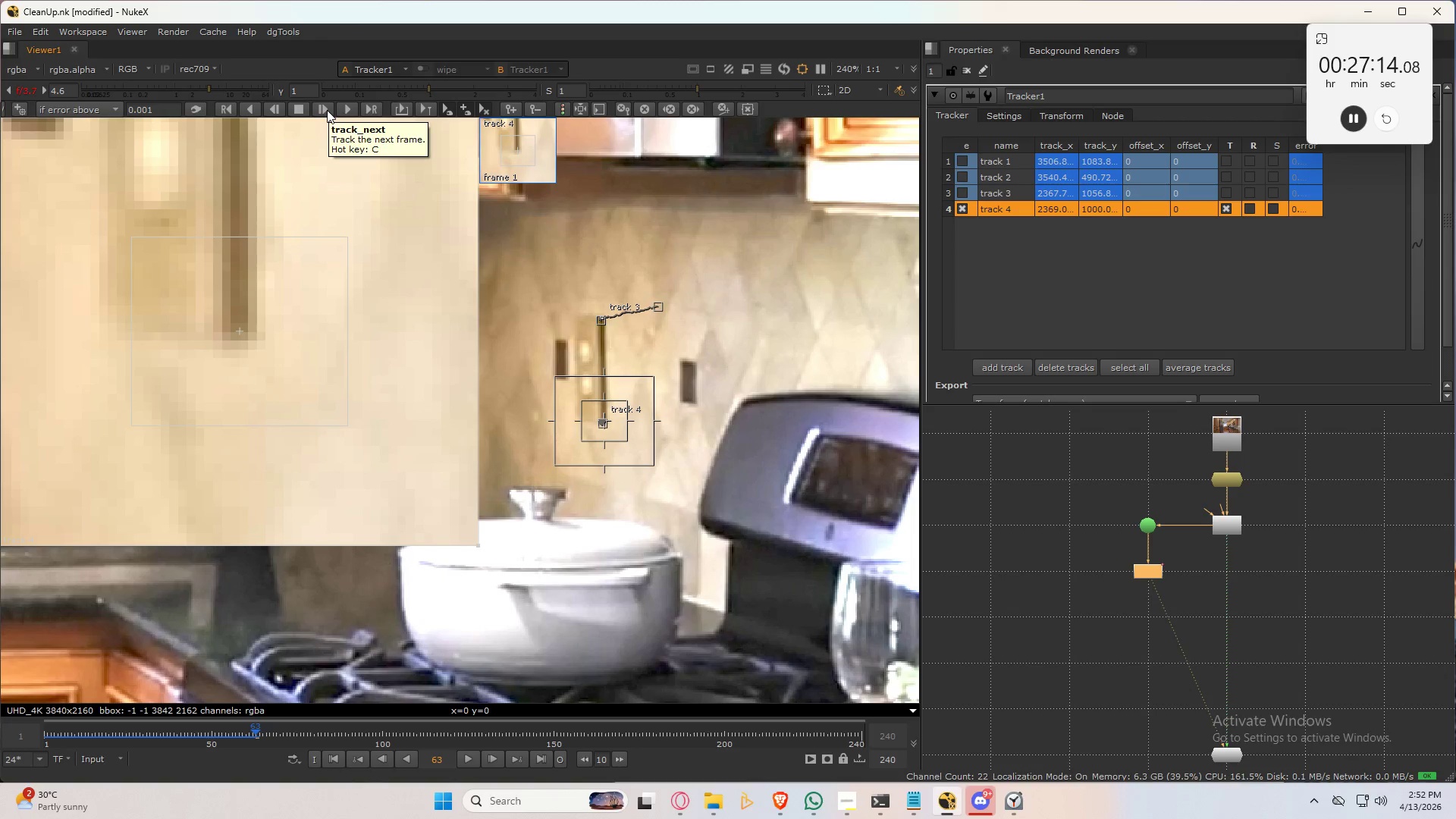 
left_click([327, 110])
 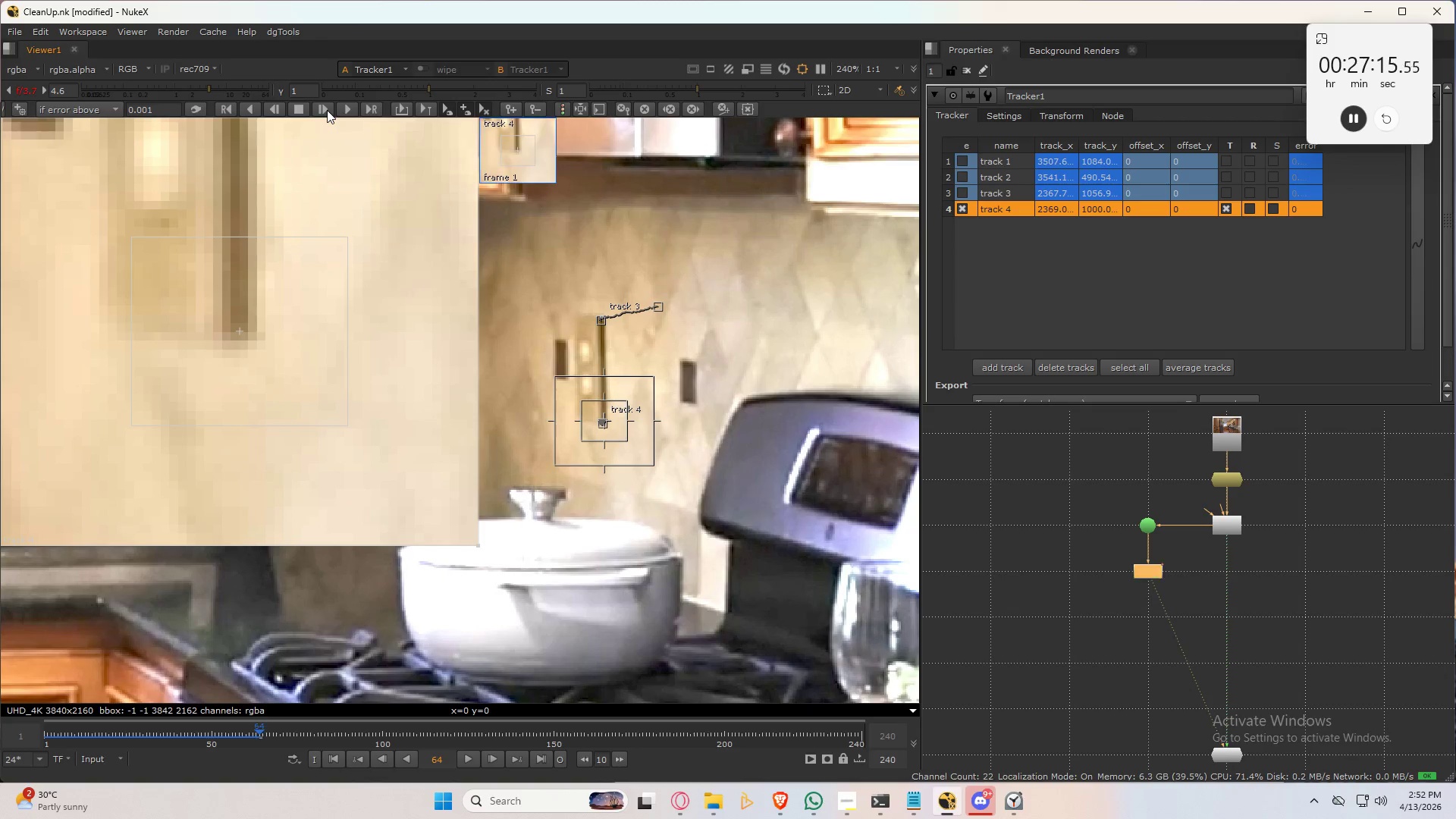 
left_click([327, 109])
 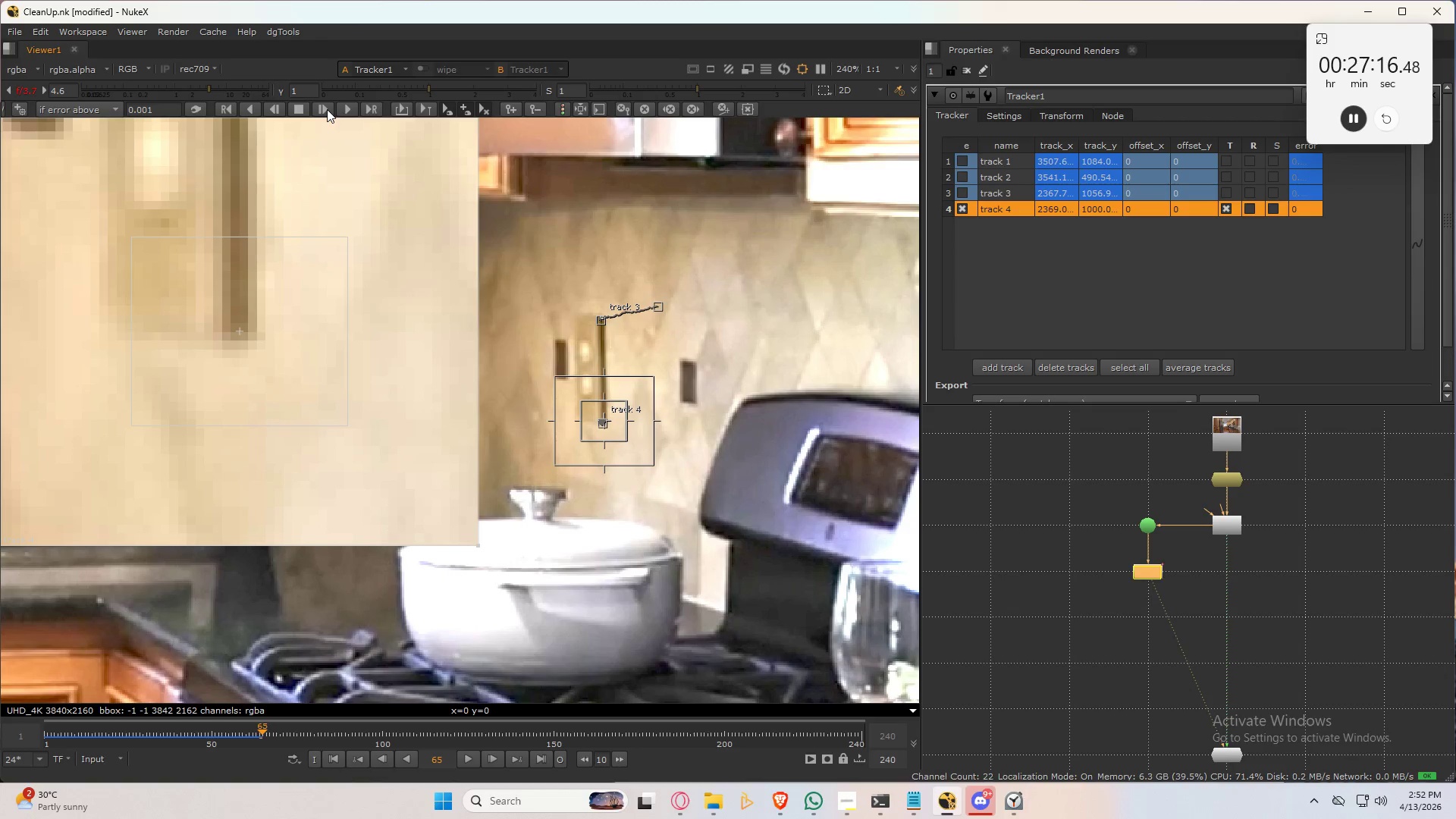 
left_click([327, 109])
 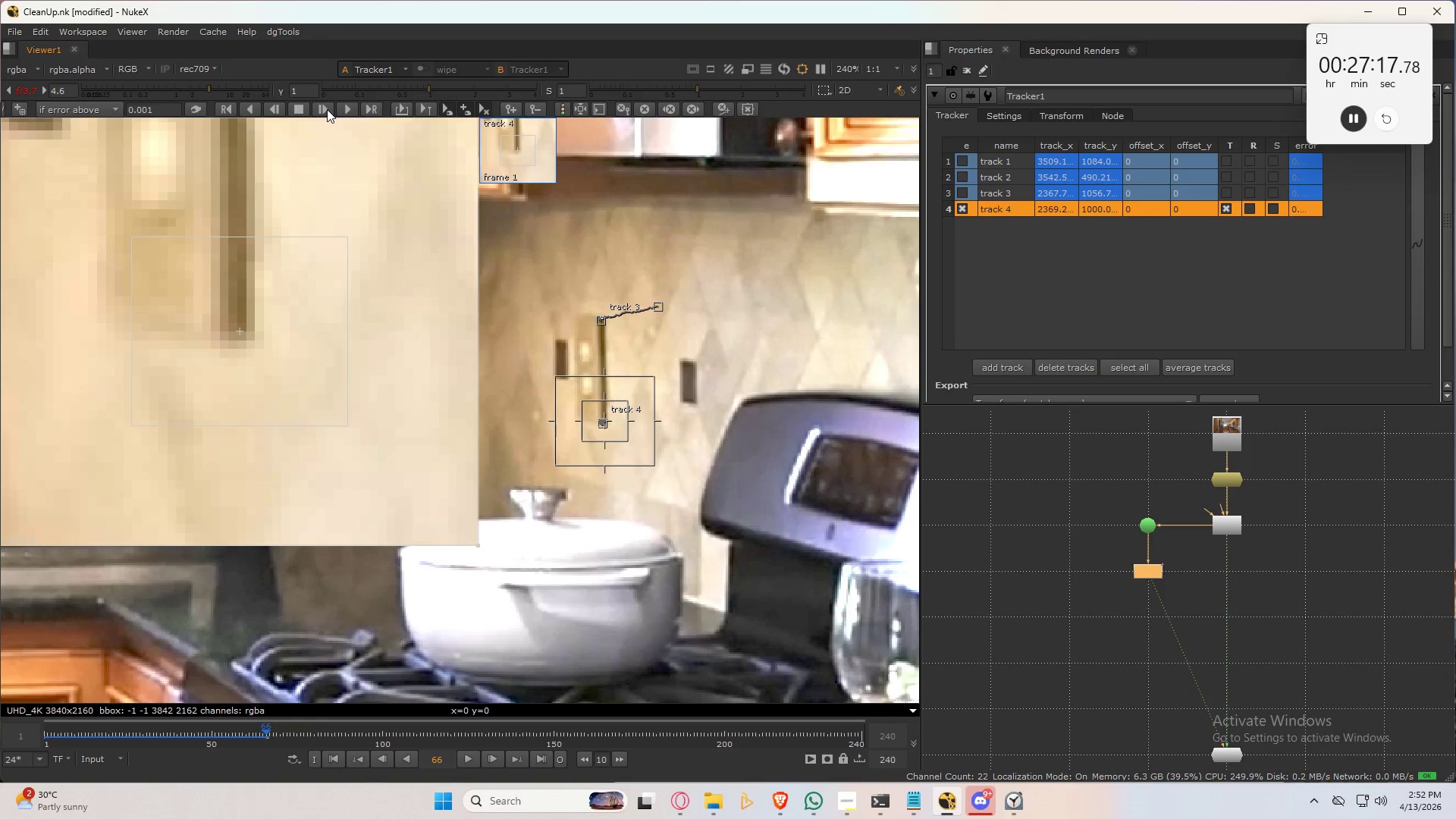 
left_click([327, 109])
 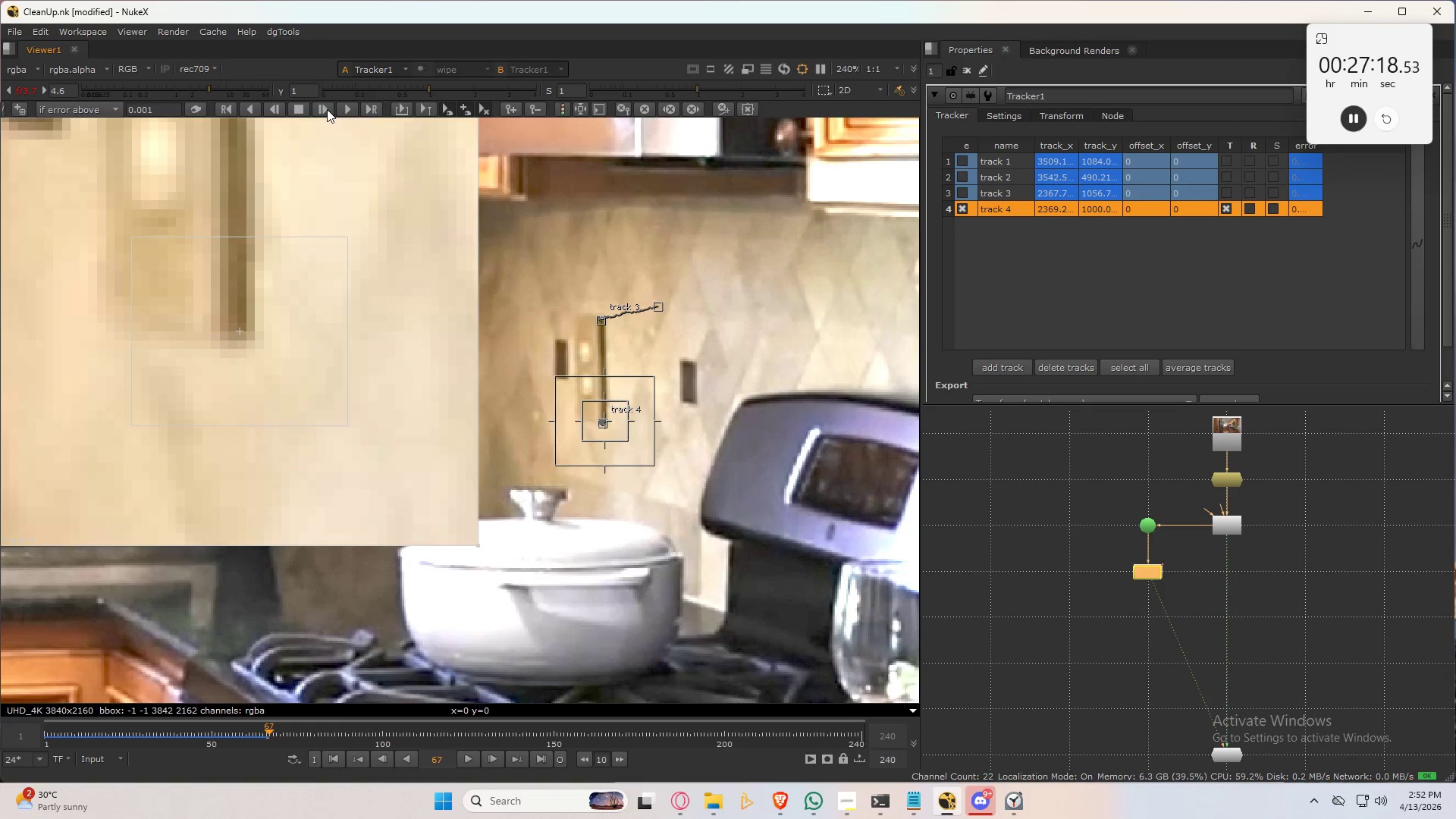 
left_click([327, 109])
 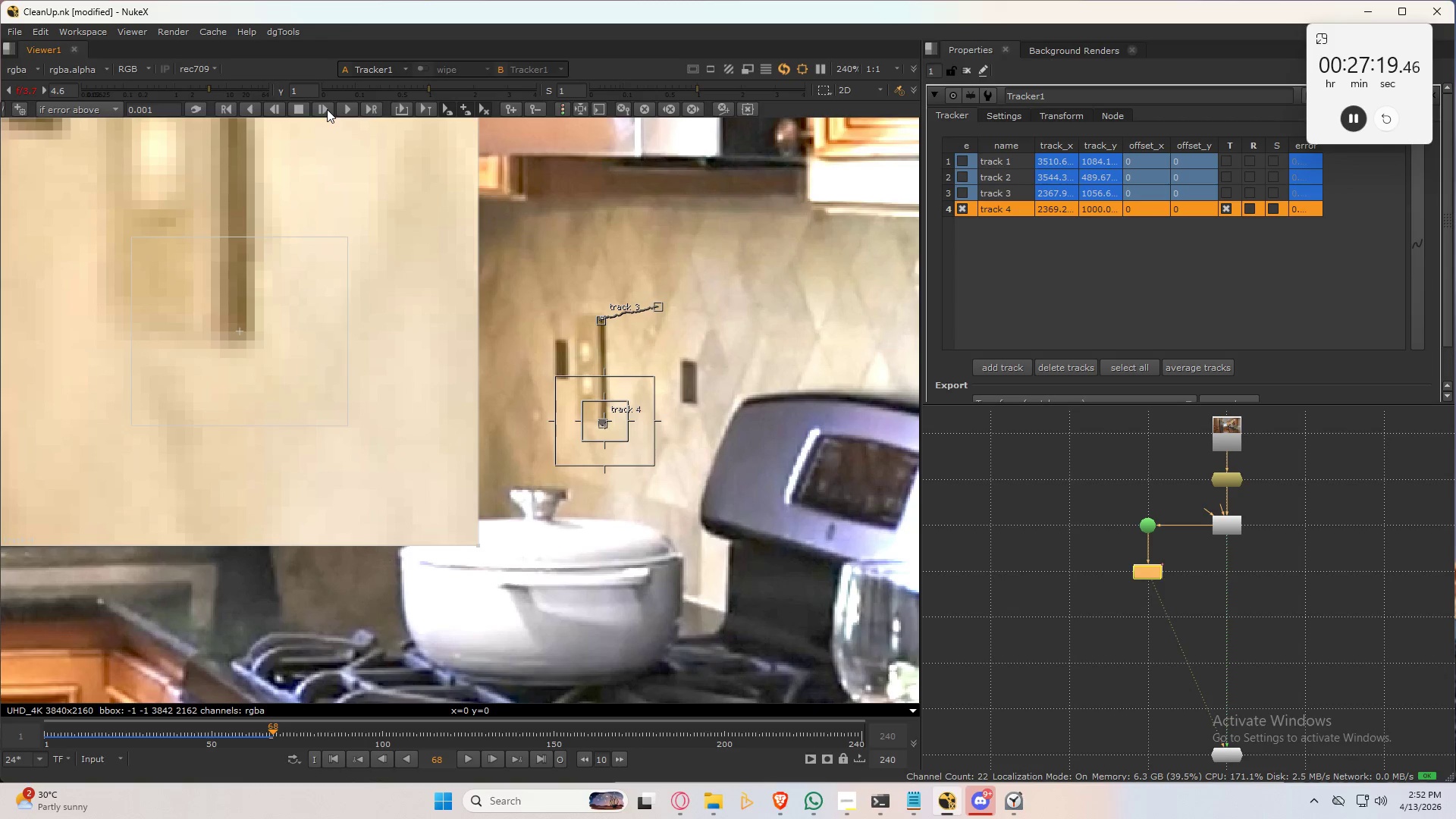 
left_click([327, 109])
 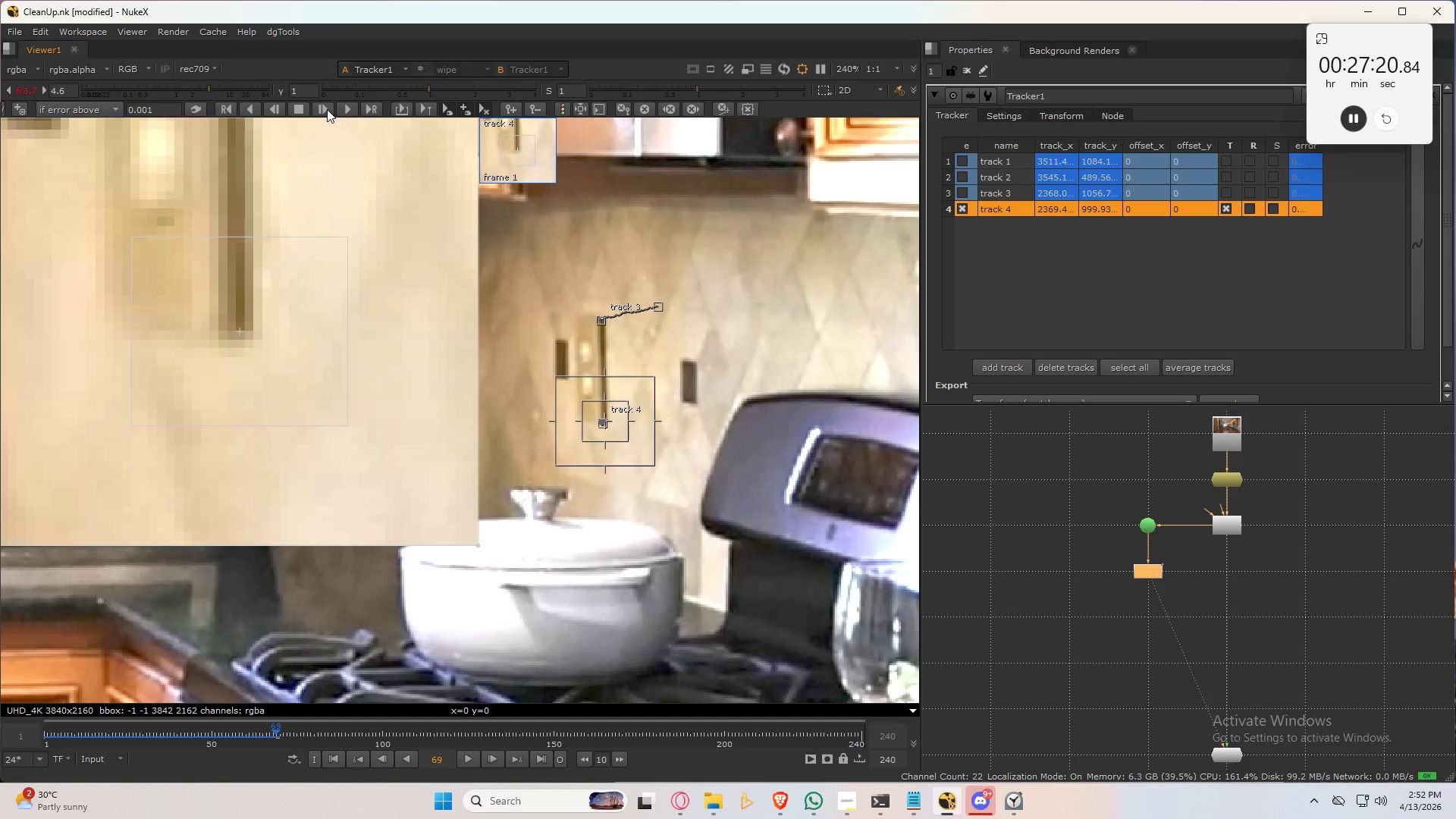 
left_click([327, 109])
 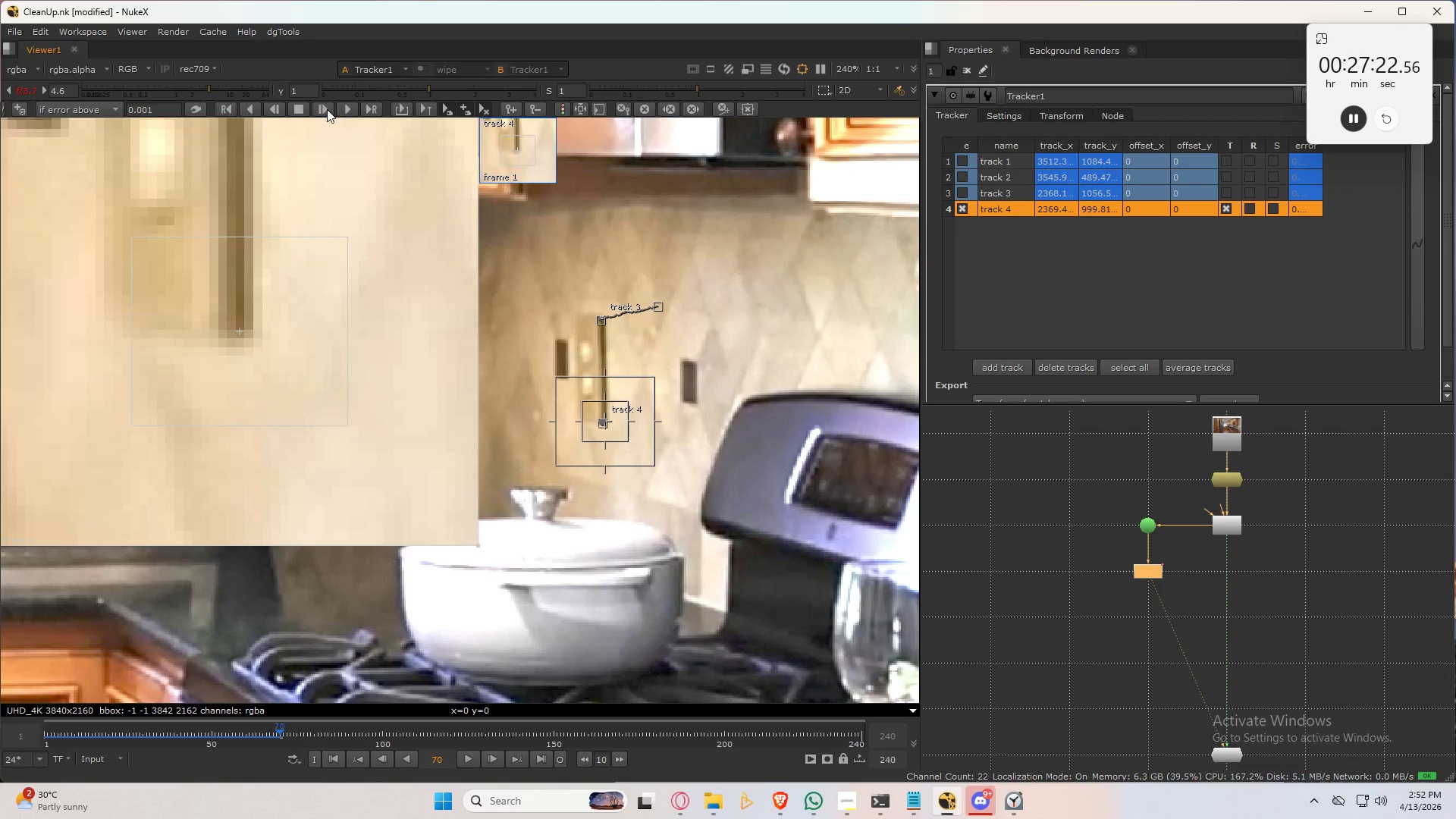 
left_click([327, 109])
 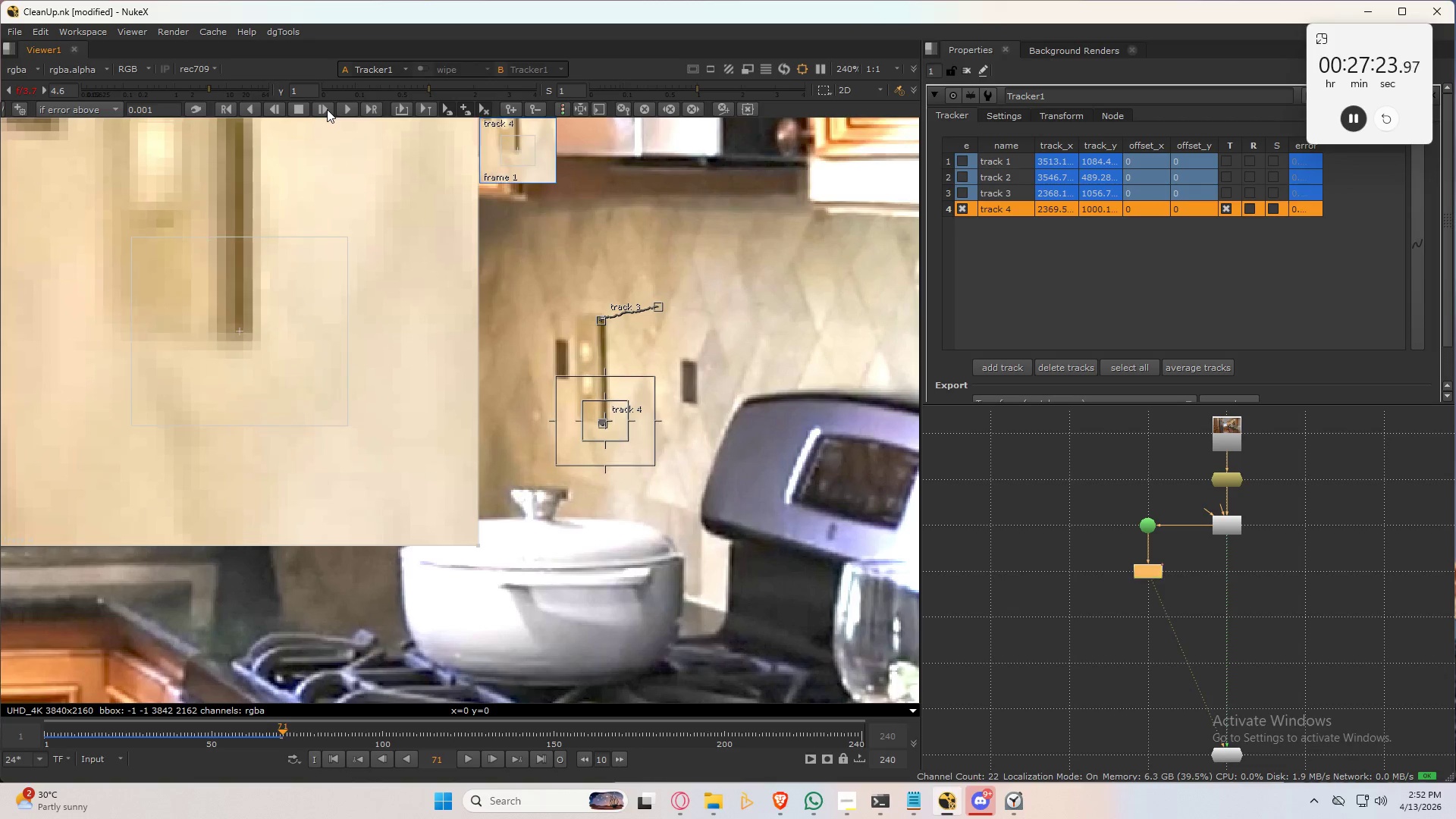 
left_click([327, 109])
 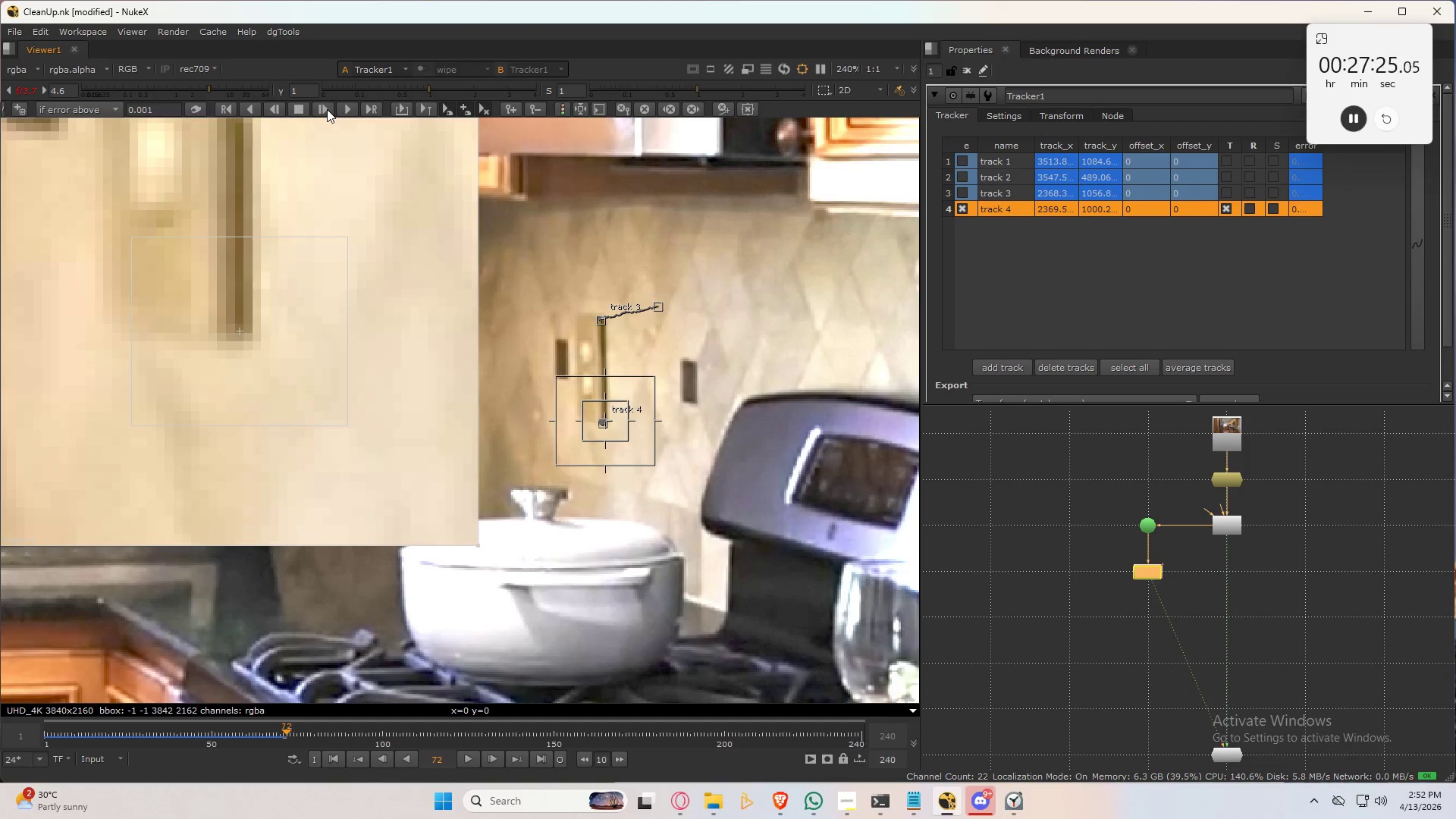 
left_click([327, 109])
 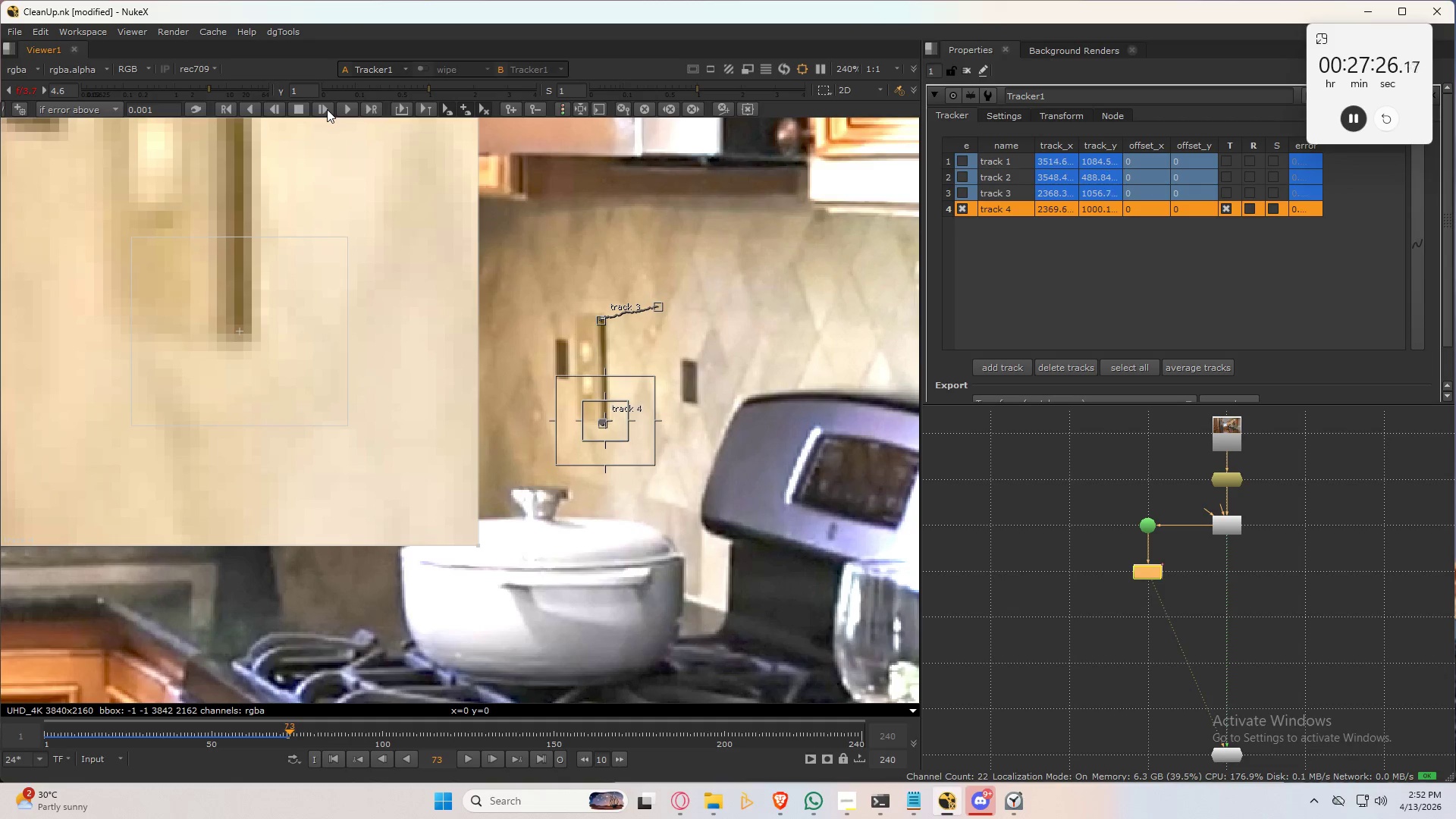 
left_click([327, 109])
 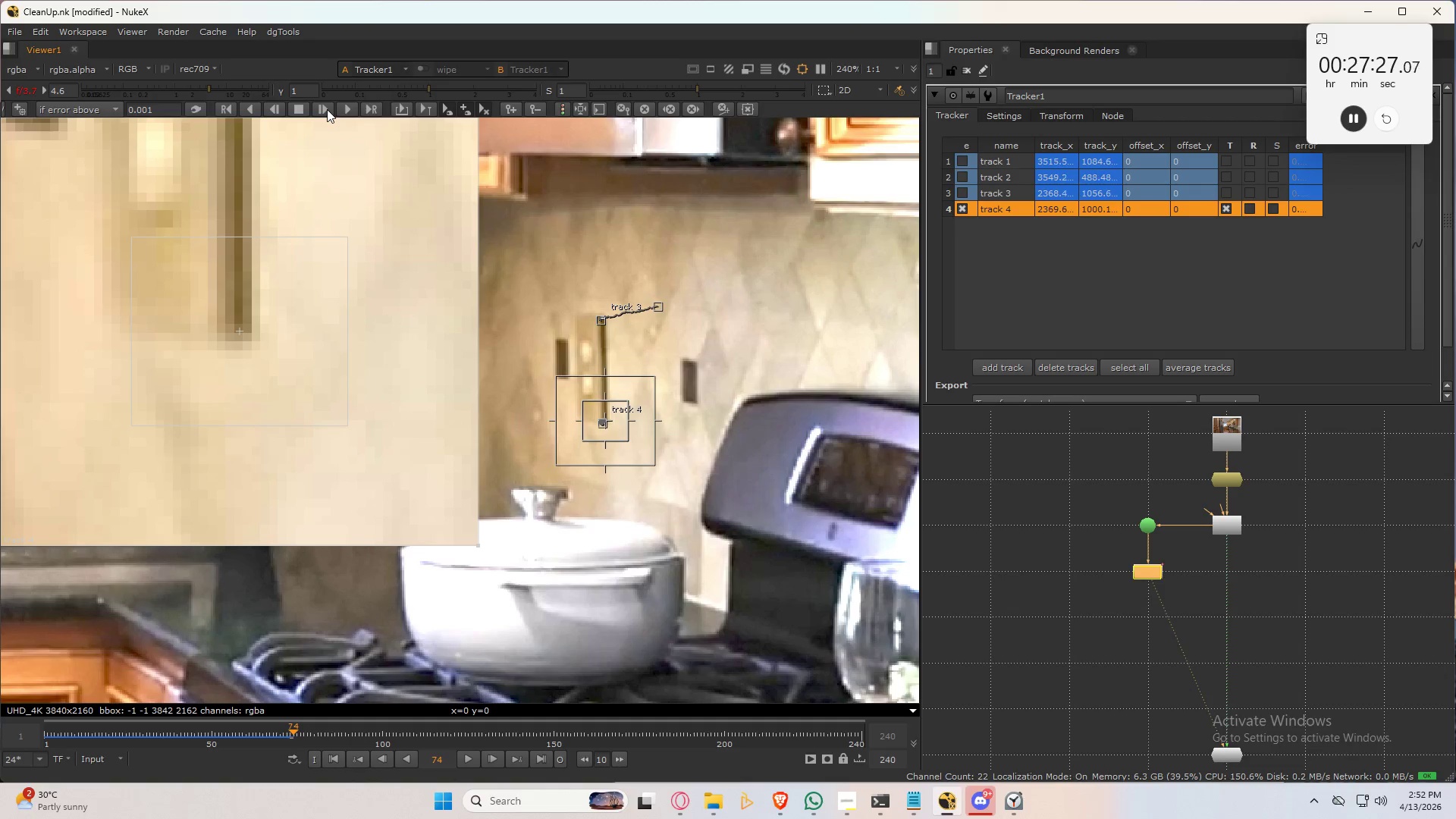 
left_click([327, 109])
 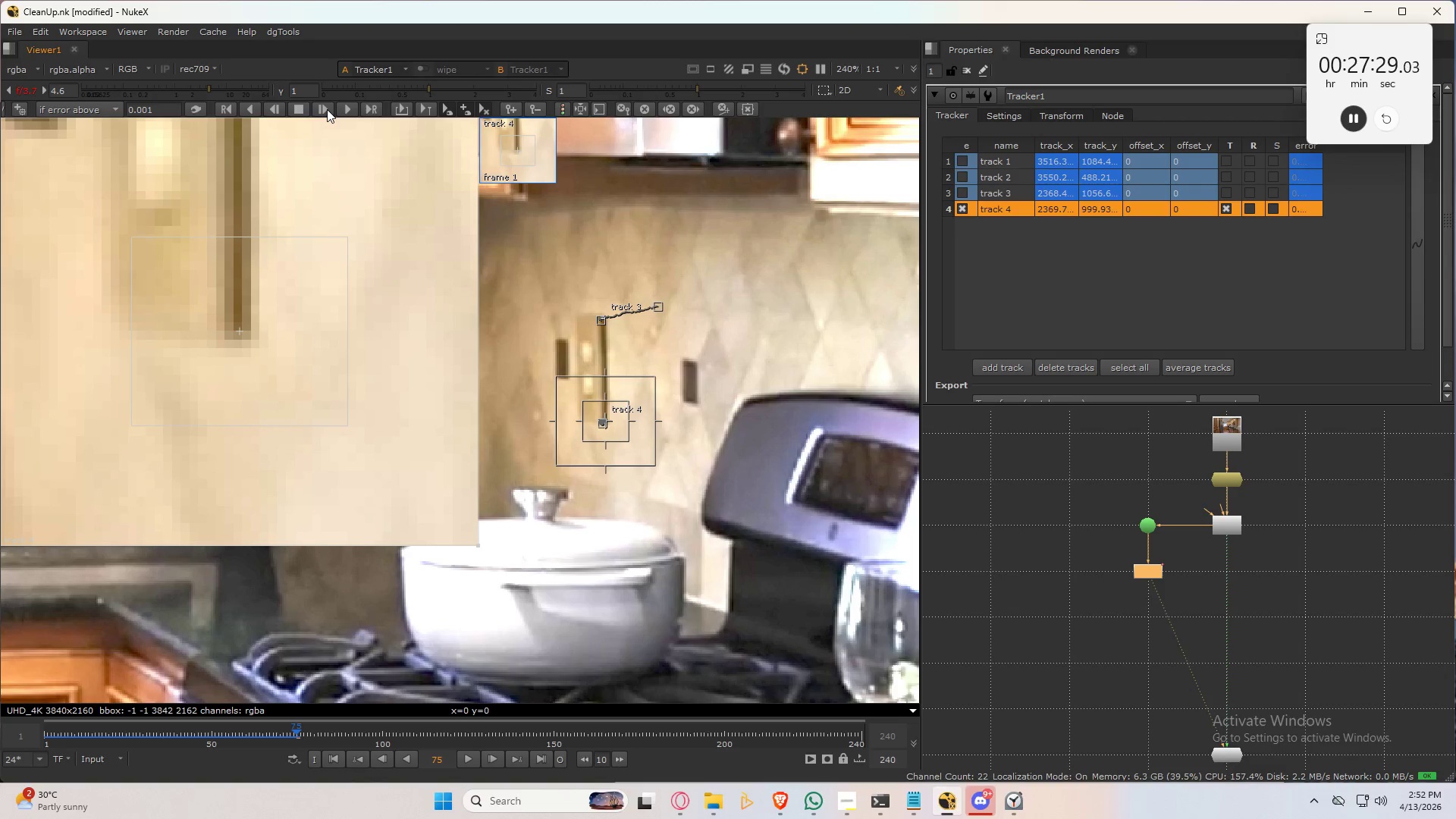 
left_click([327, 109])
 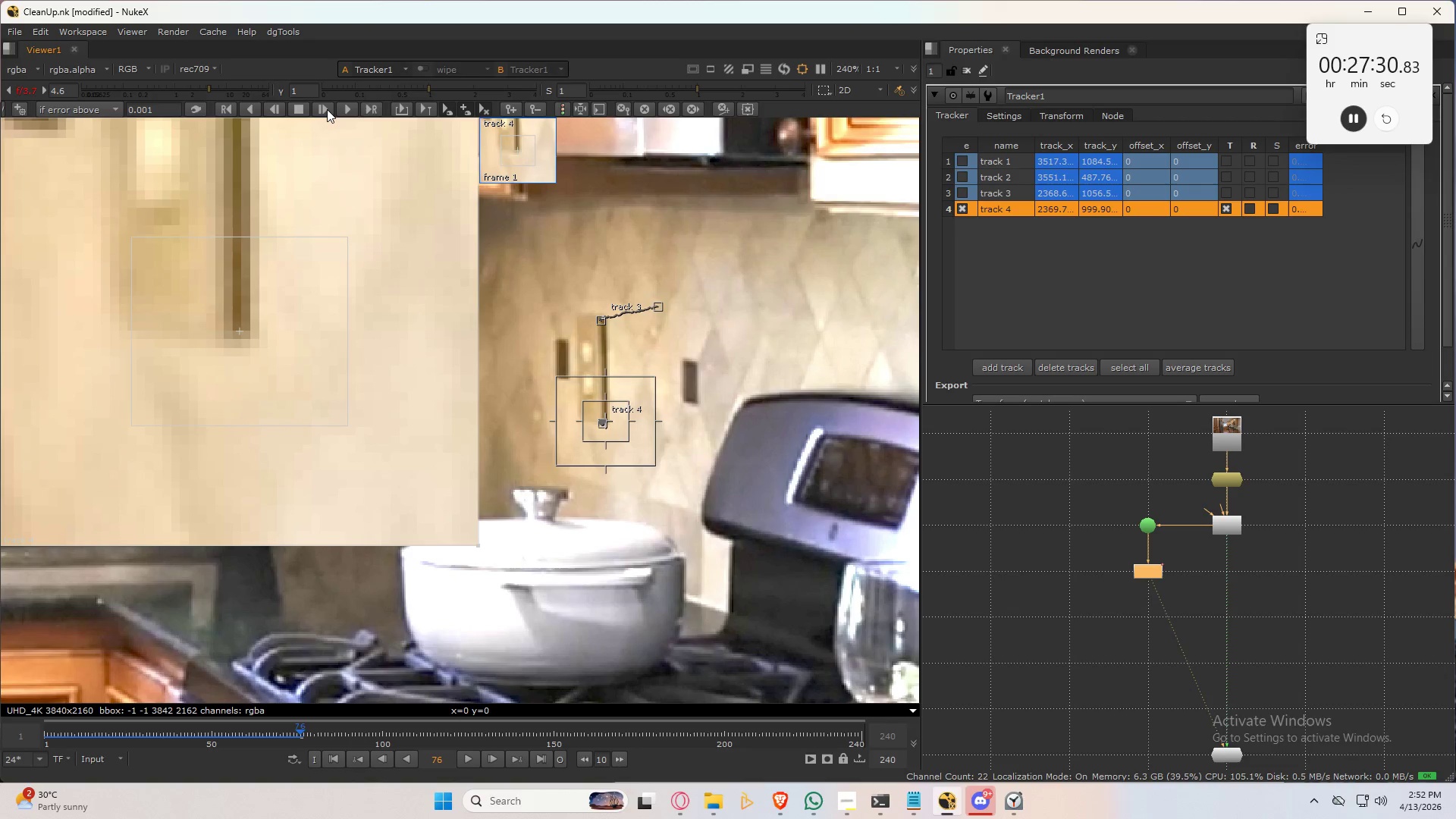 
left_click([327, 109])
 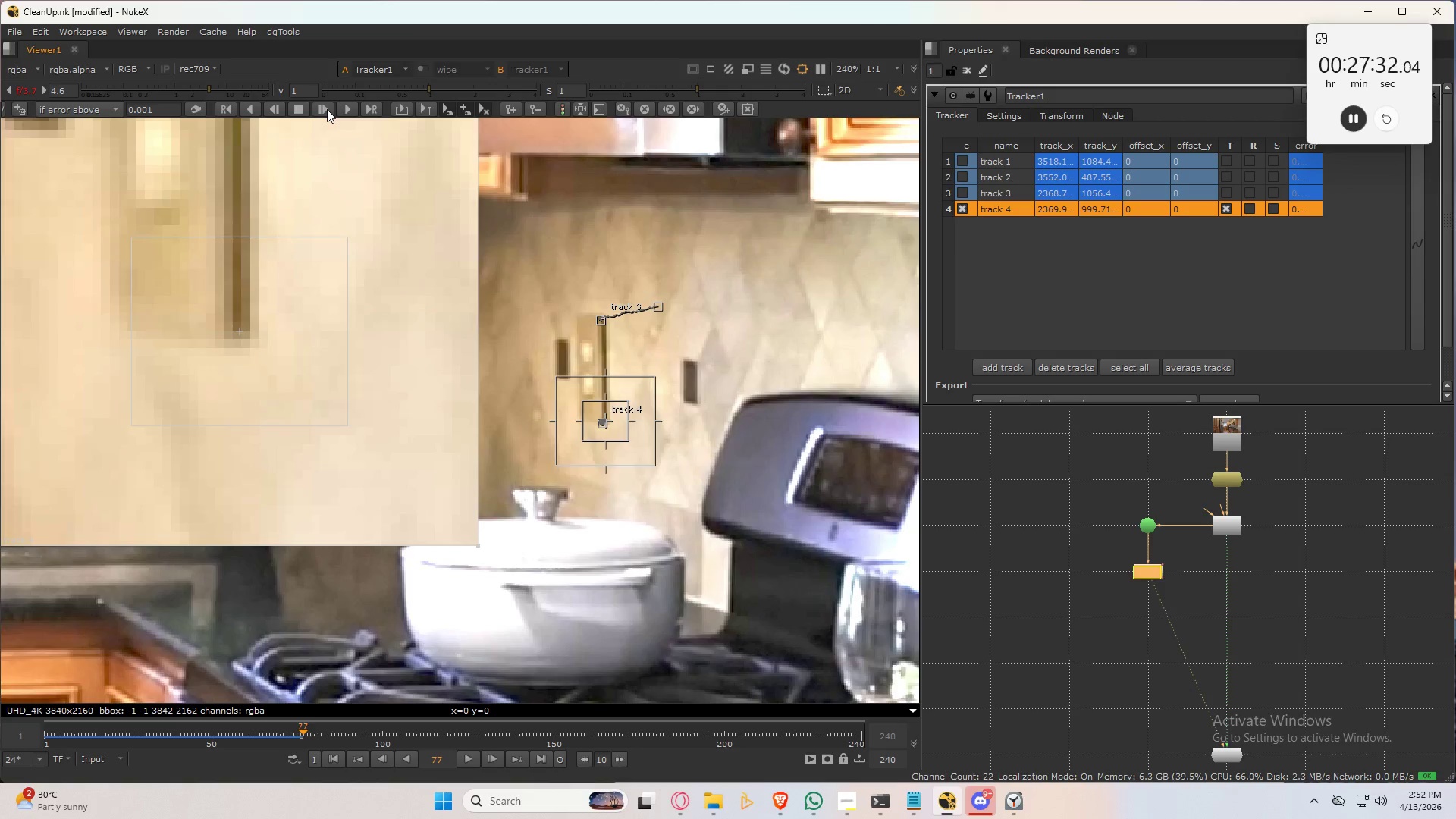 
left_click([327, 109])
 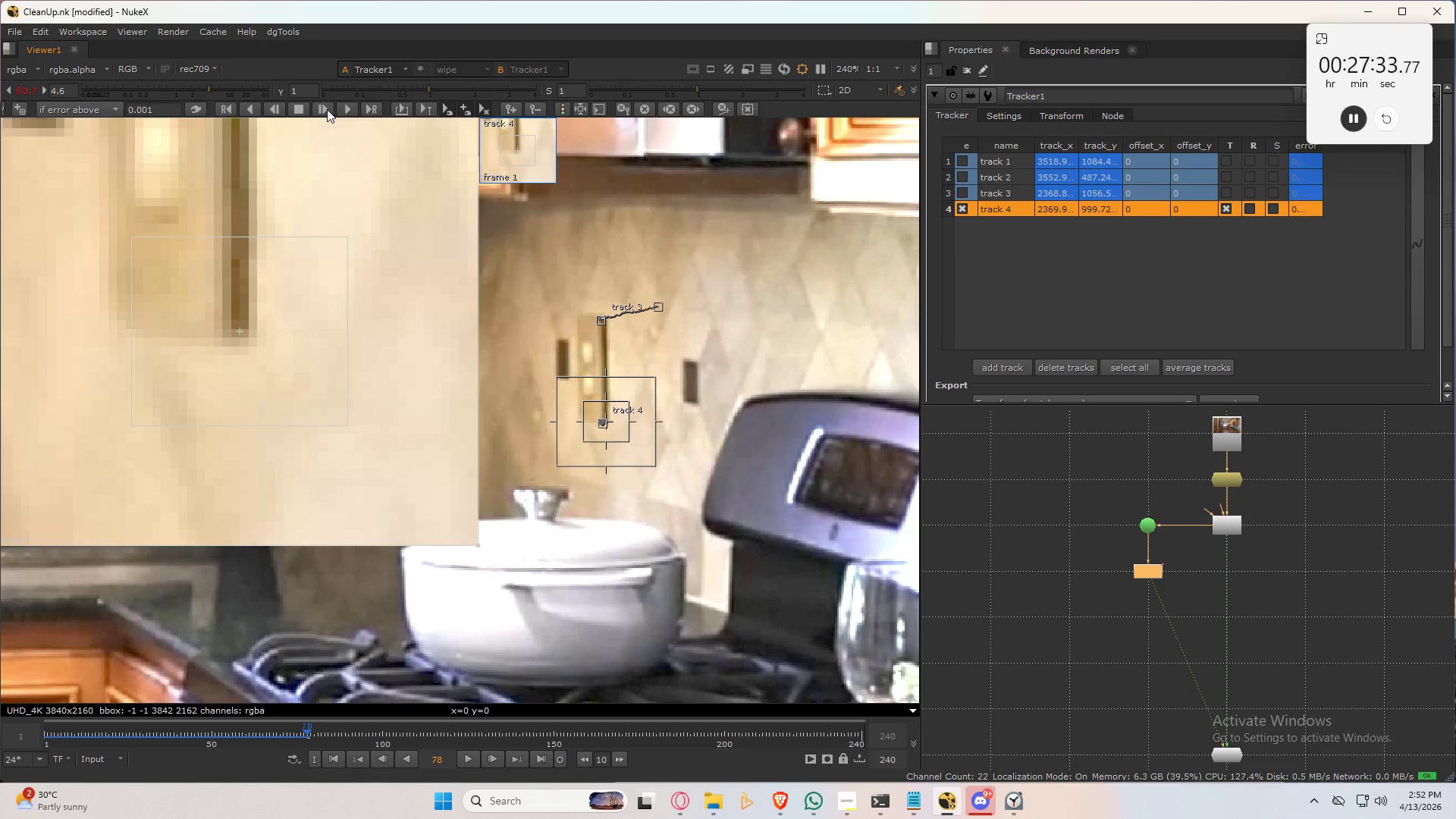 
left_click([327, 109])
 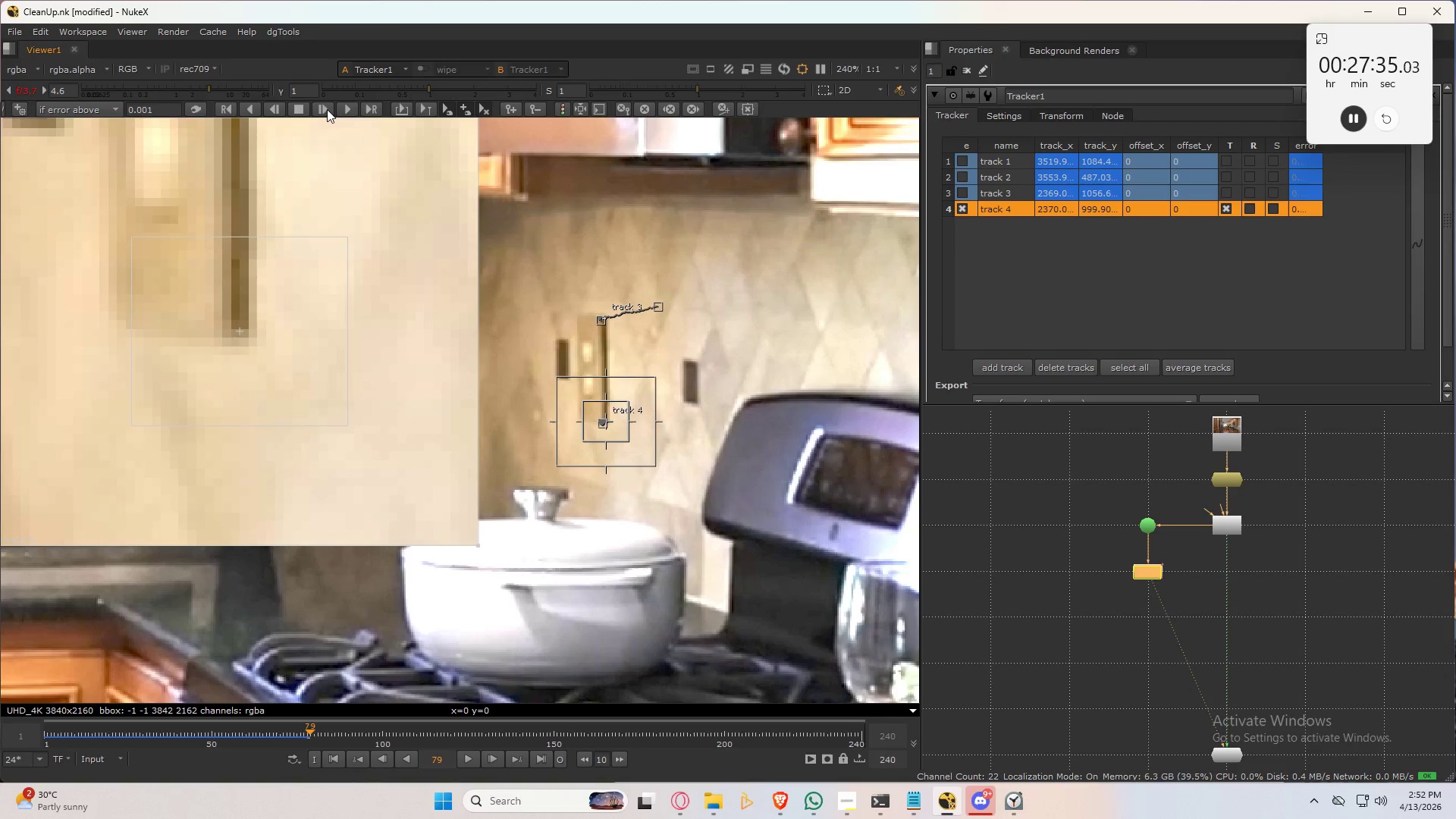 
left_click([327, 109])
 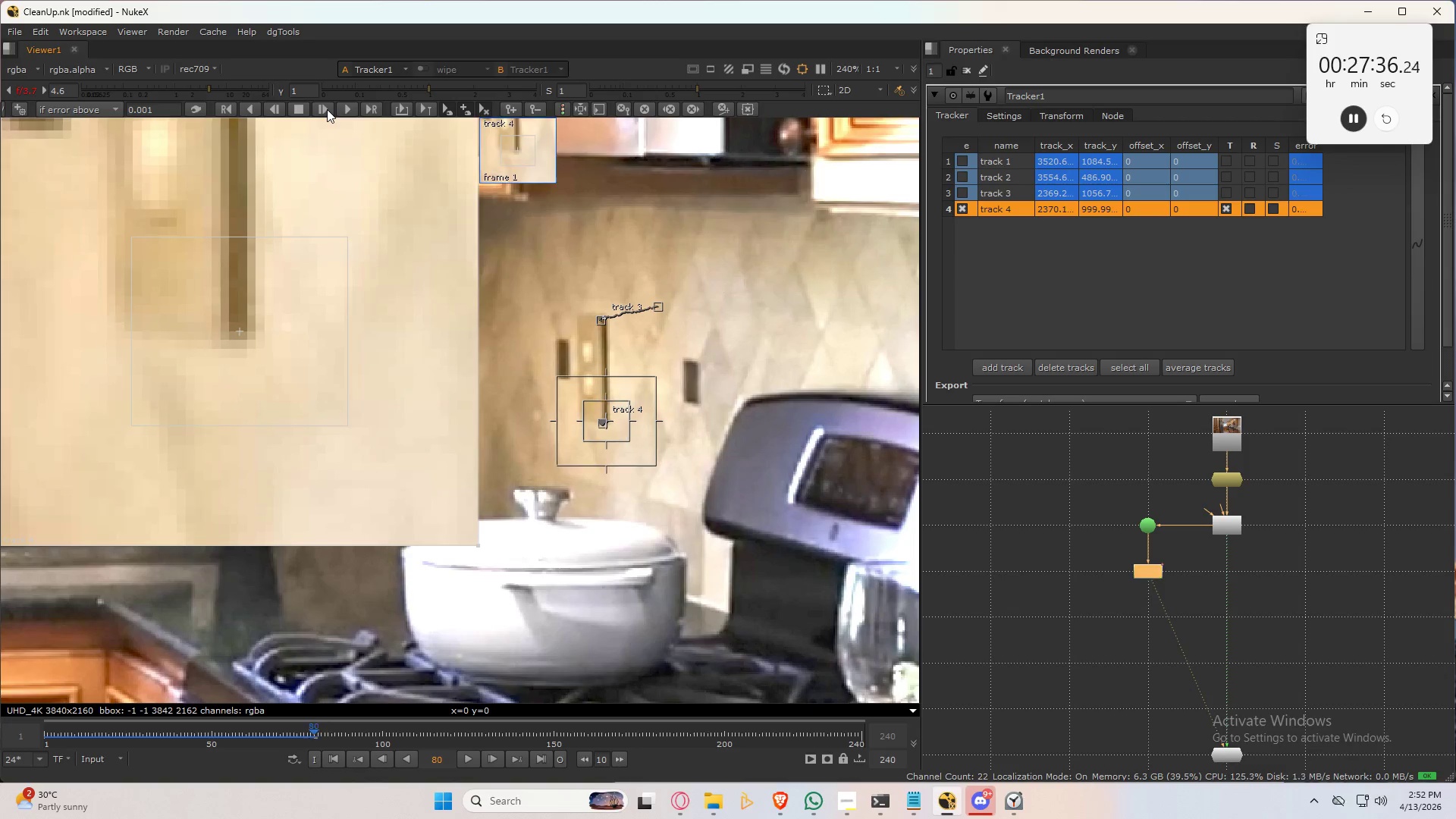 
left_click([327, 109])
 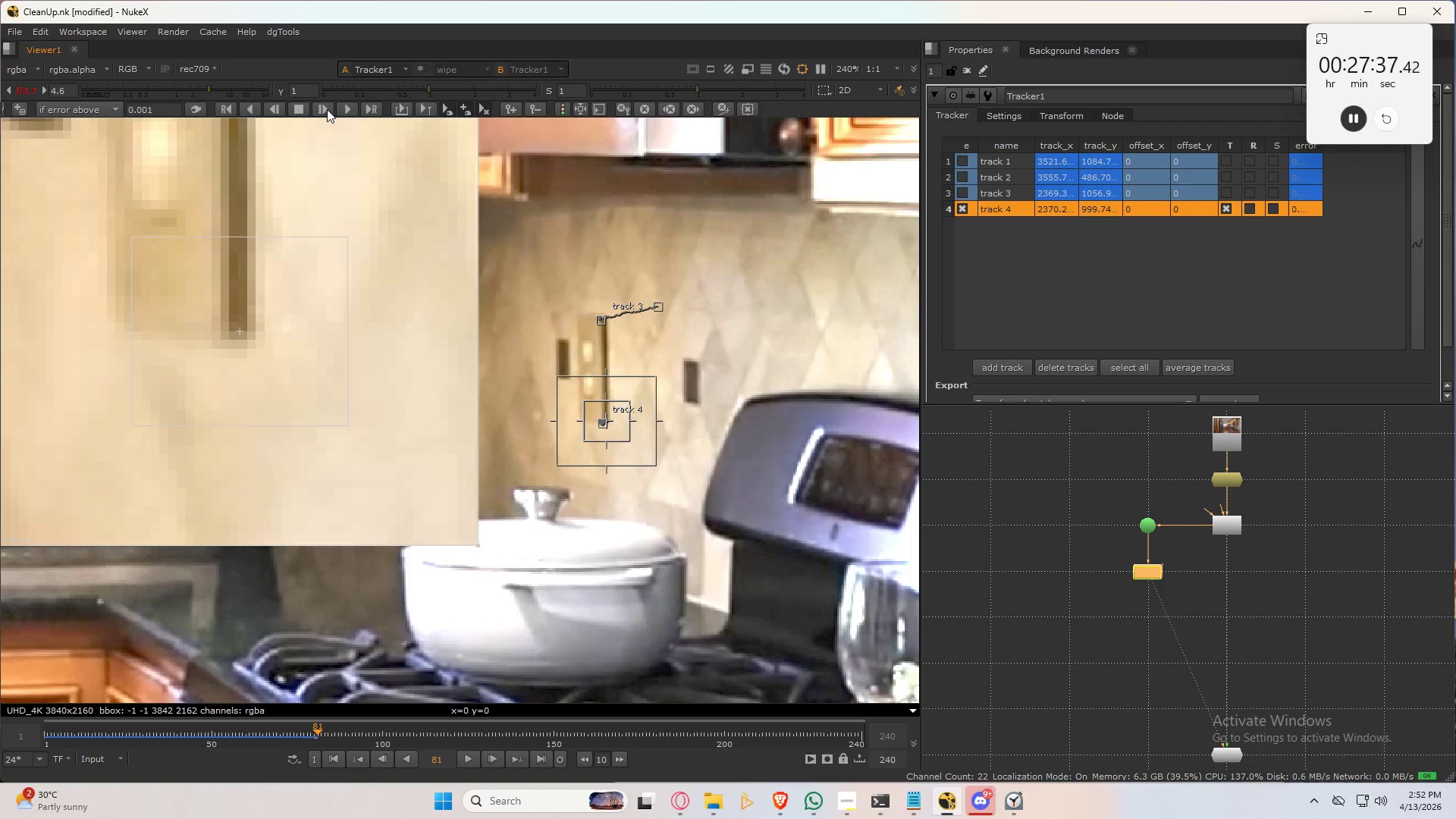 
left_click([327, 109])
 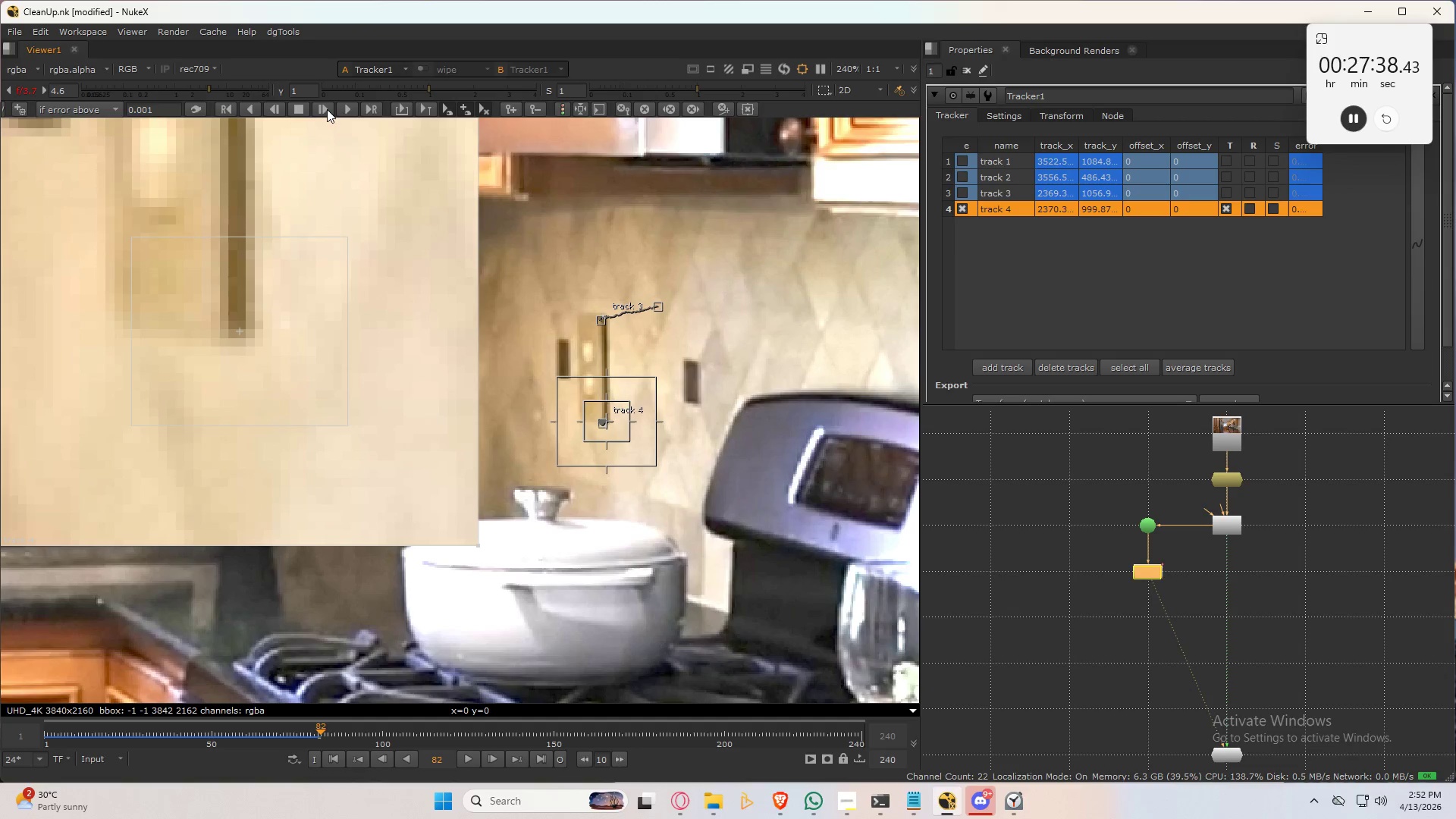 
left_click([327, 109])
 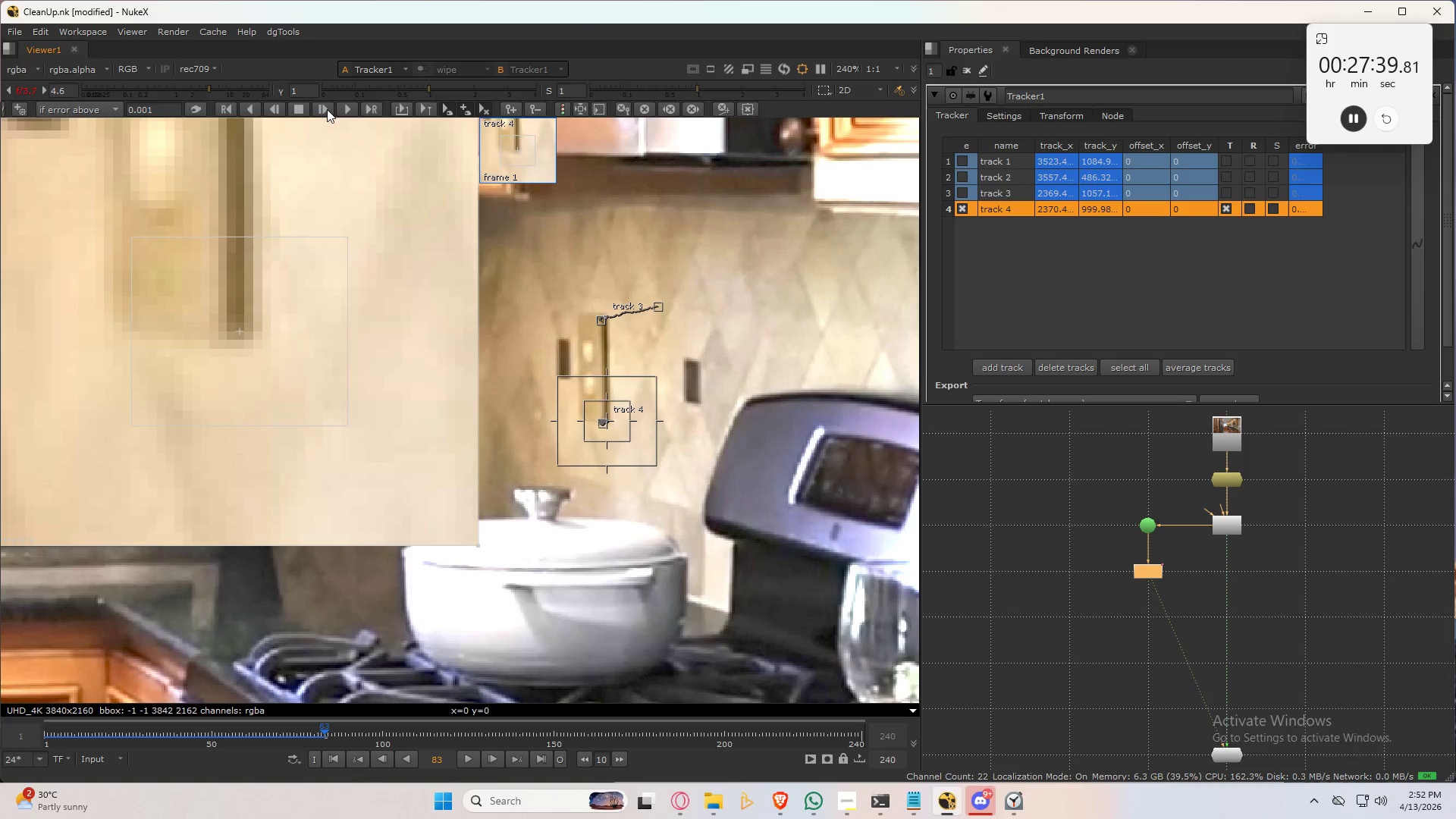 
left_click([327, 109])
 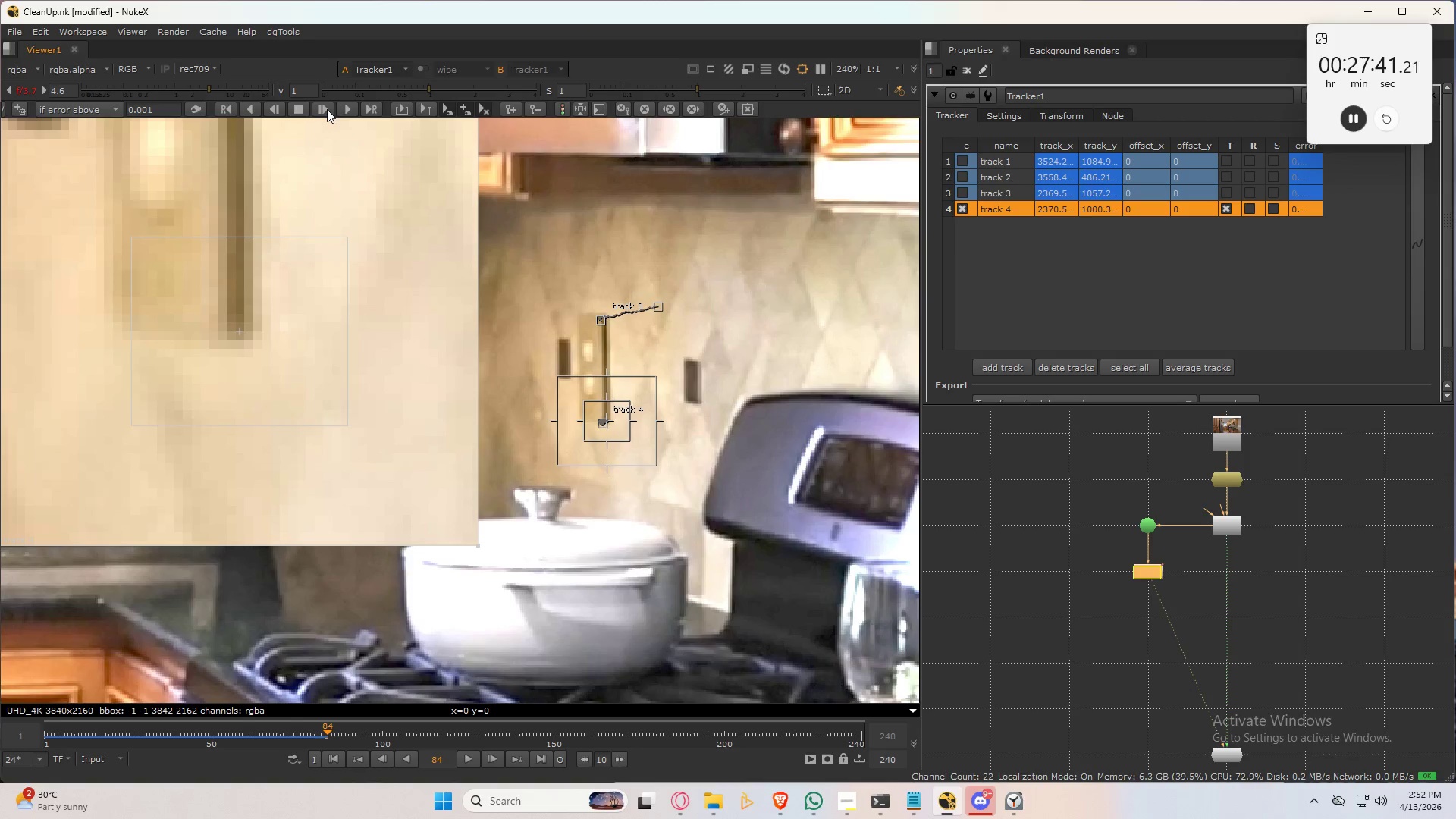 
left_click([327, 109])
 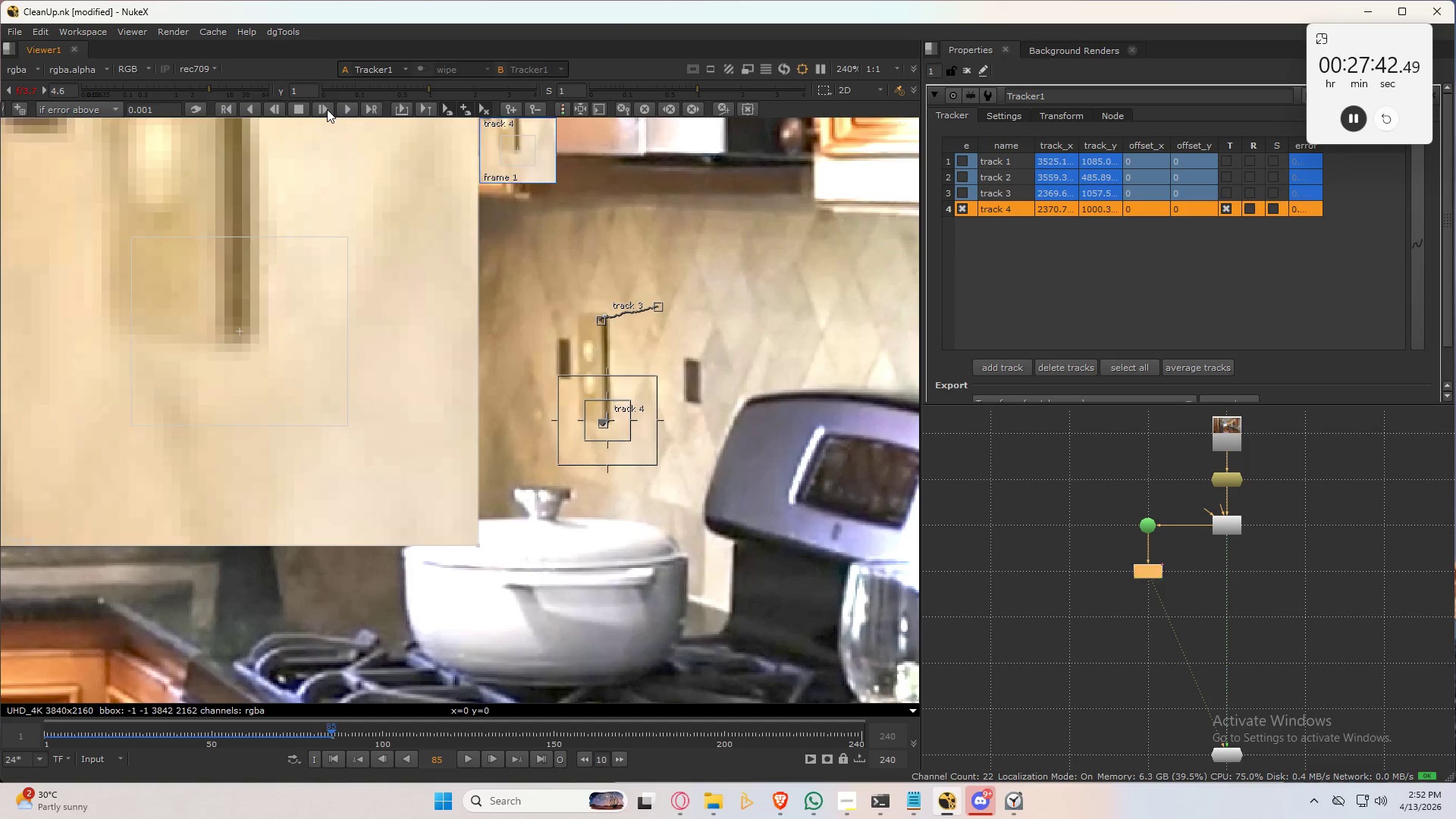 
left_click([327, 109])
 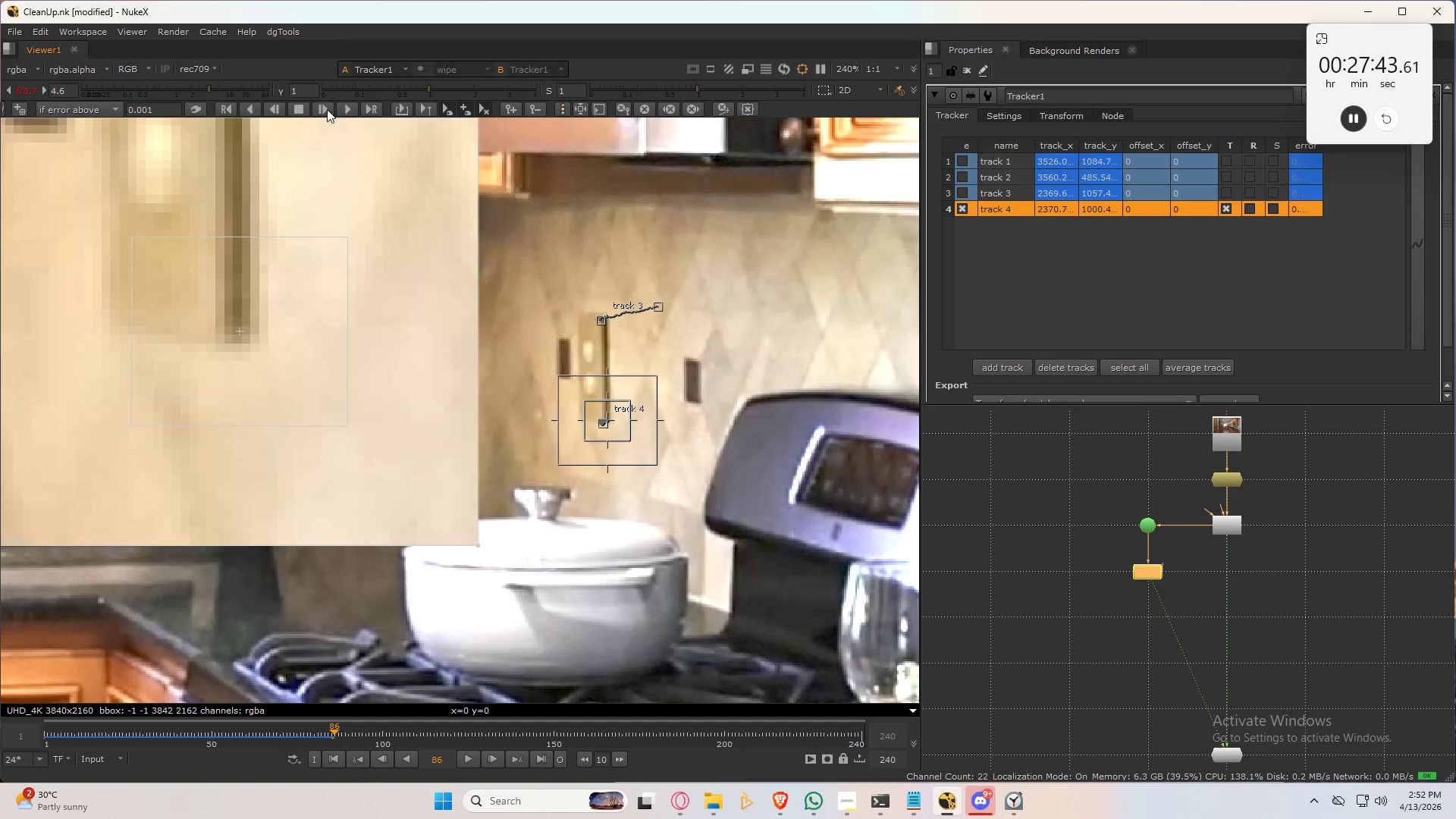 
left_click([327, 109])
 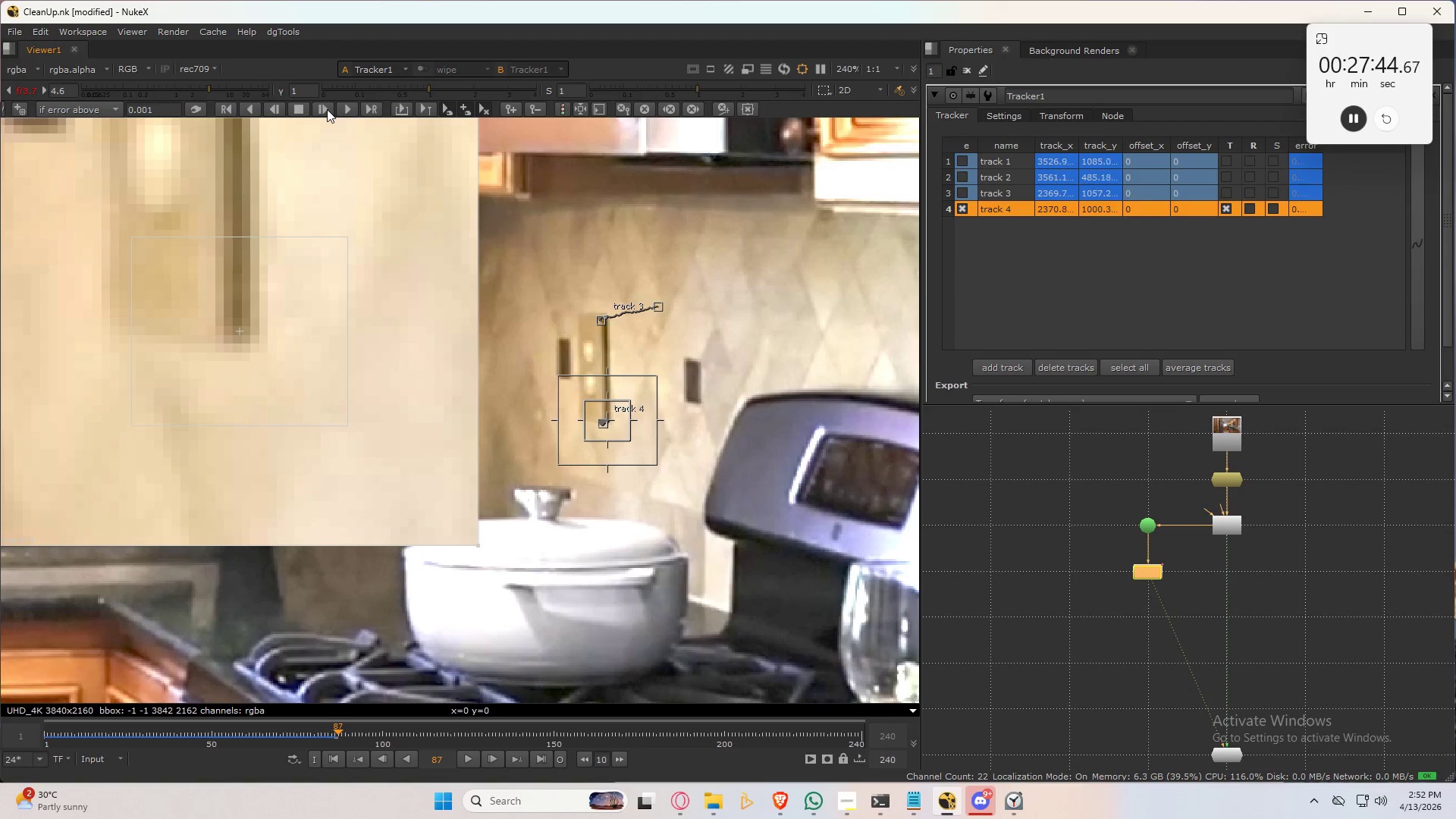 
left_click([327, 109])
 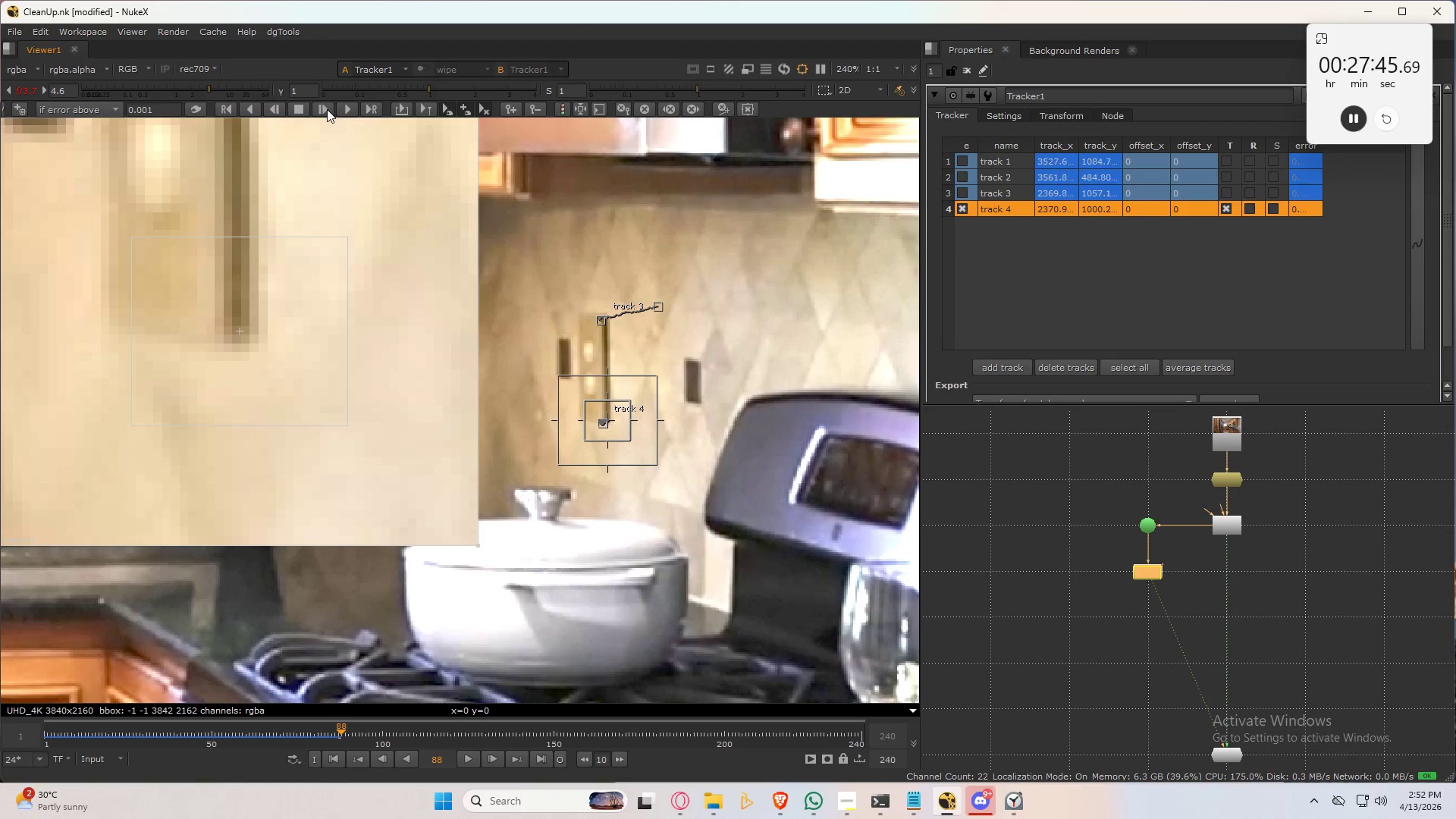 
left_click([327, 109])
 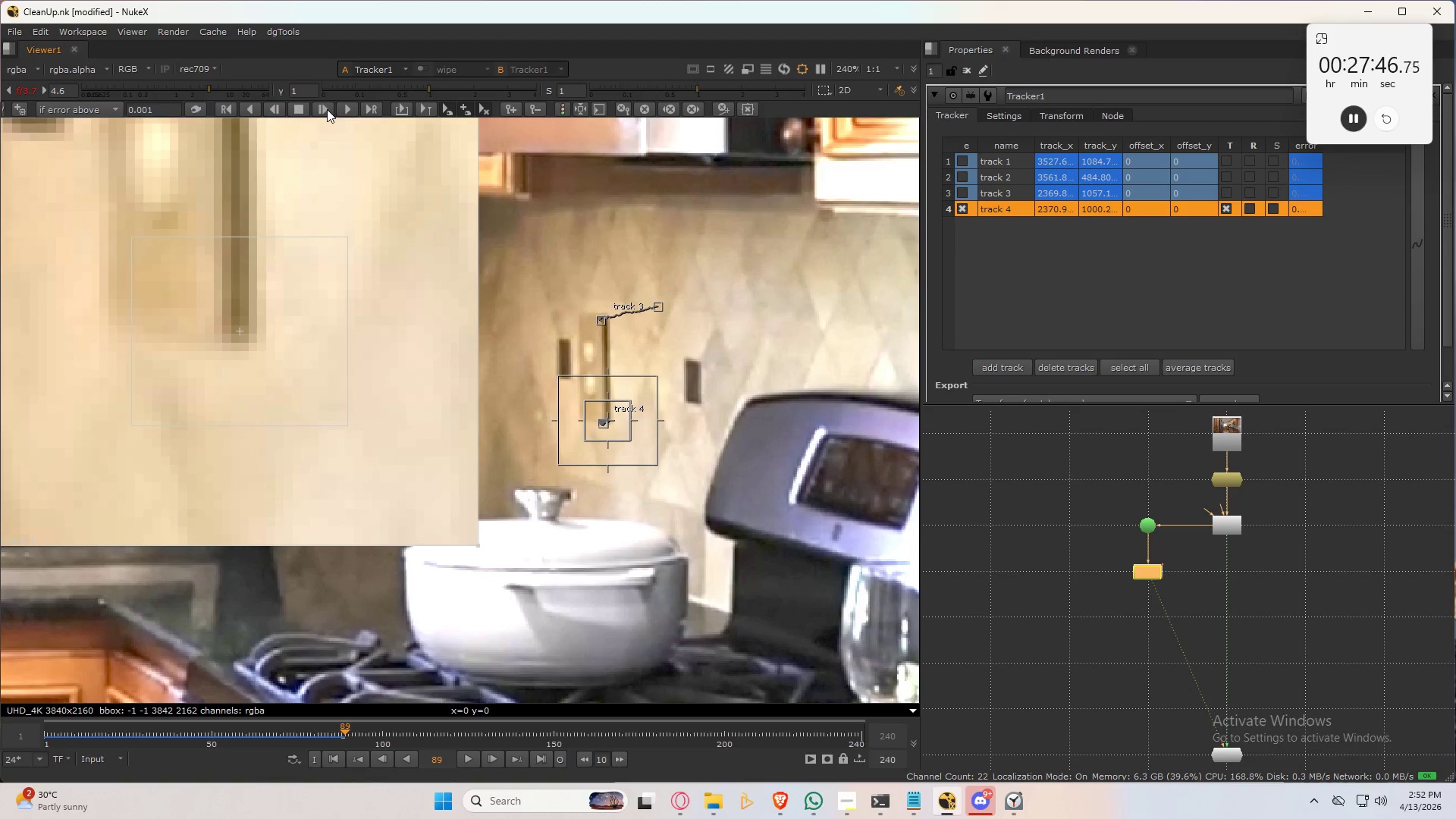 
left_click([327, 109])
 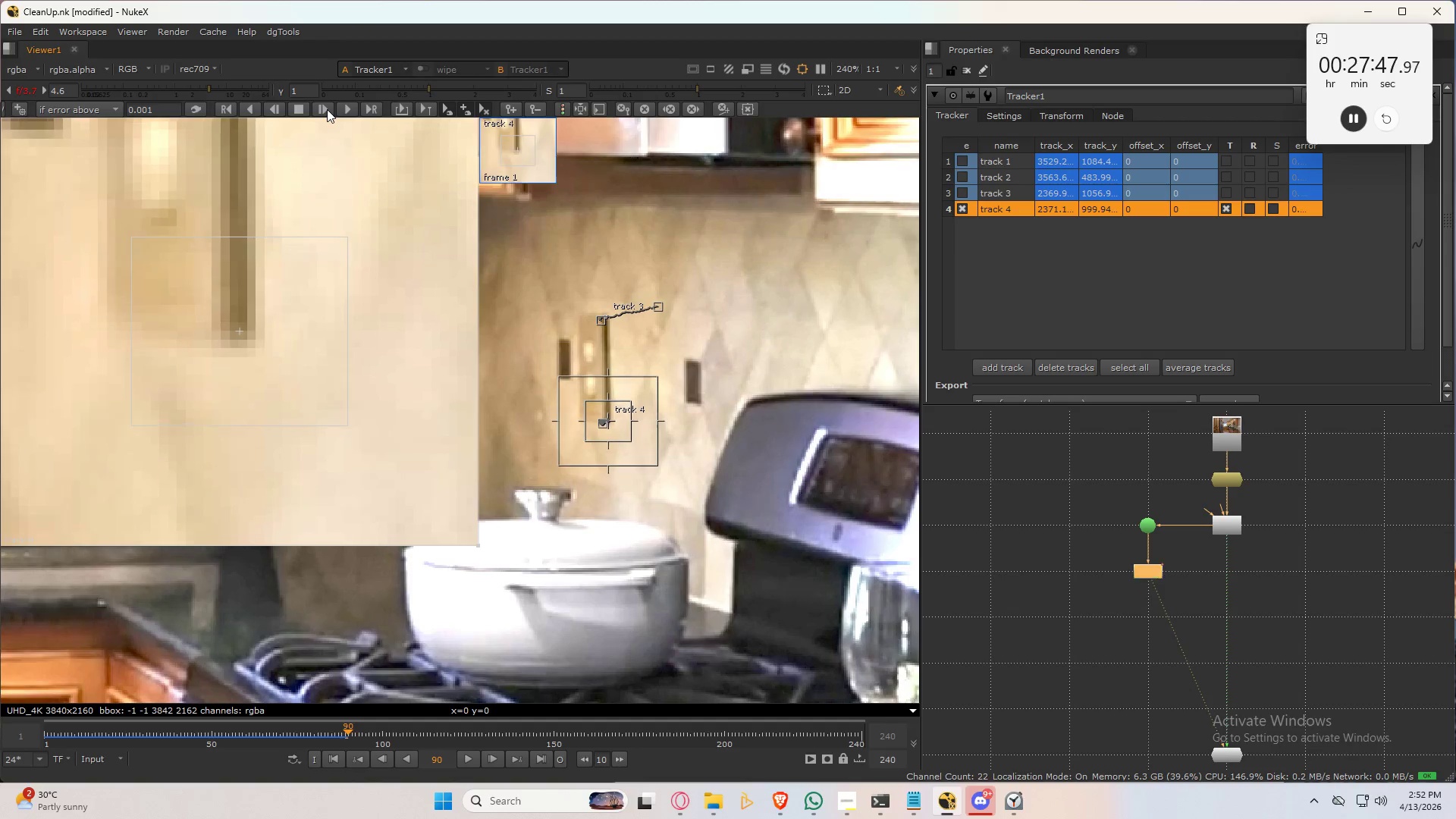 
left_click([327, 109])
 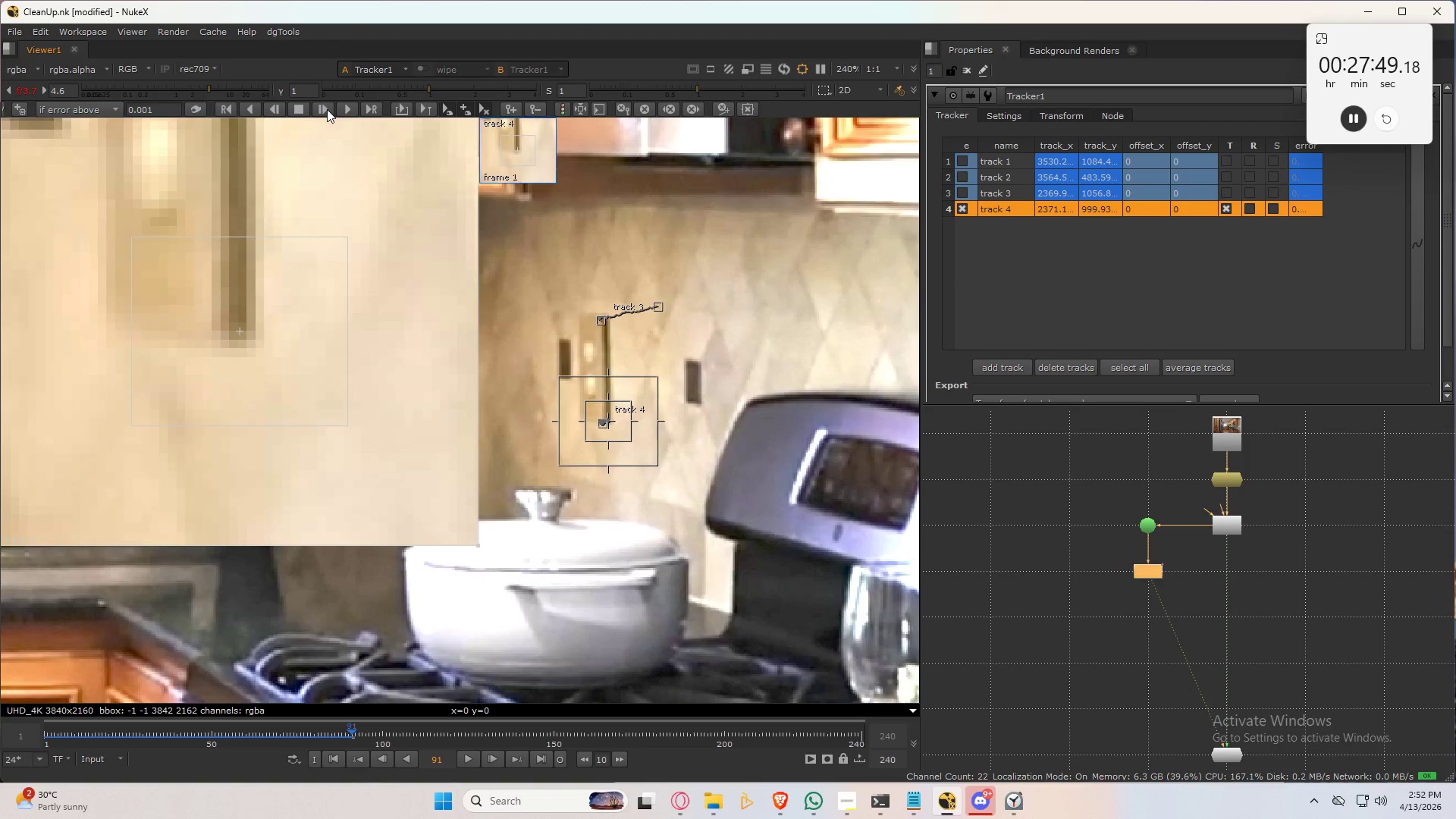 
left_click([327, 109])
 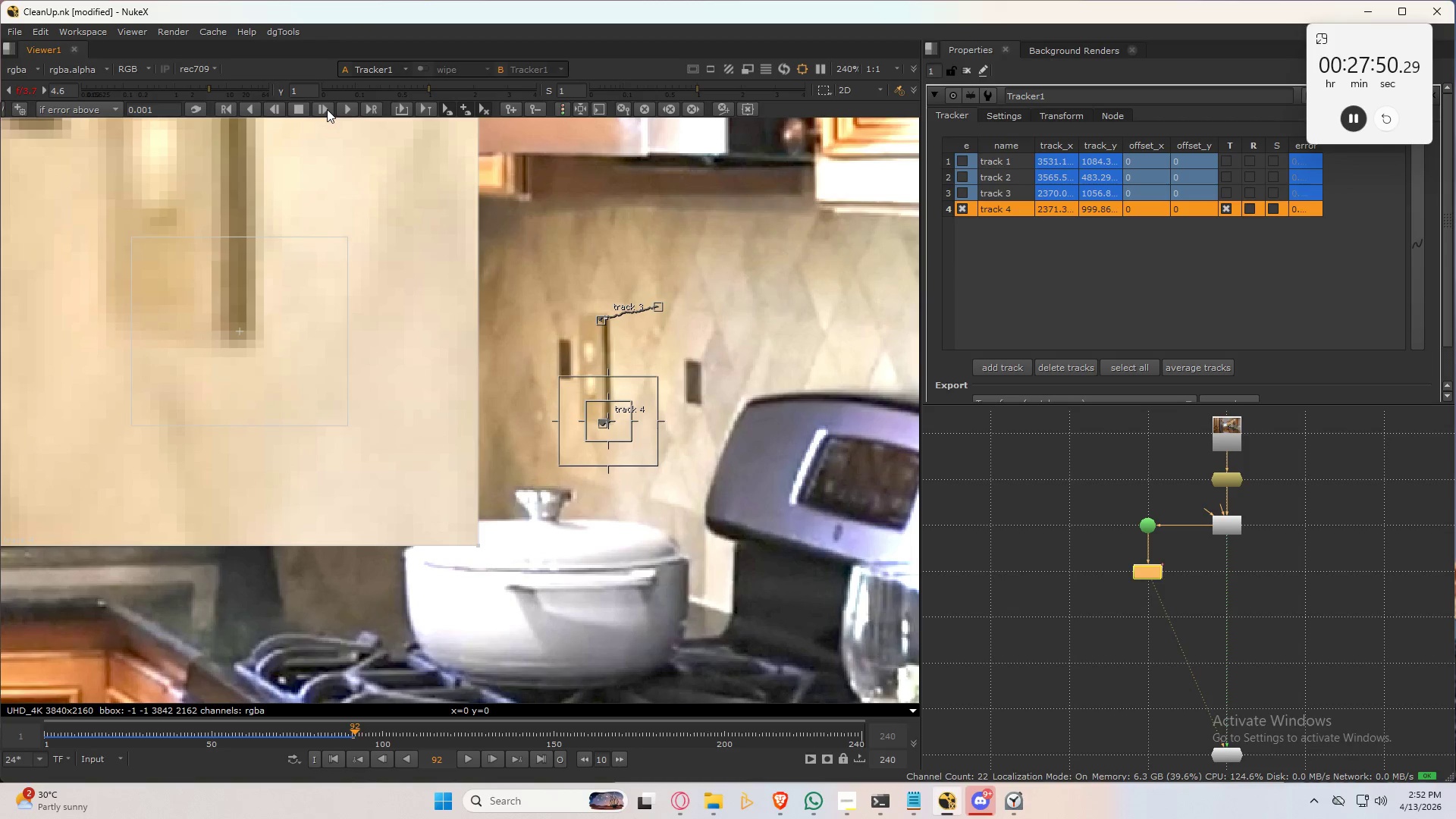 
left_click([327, 109])
 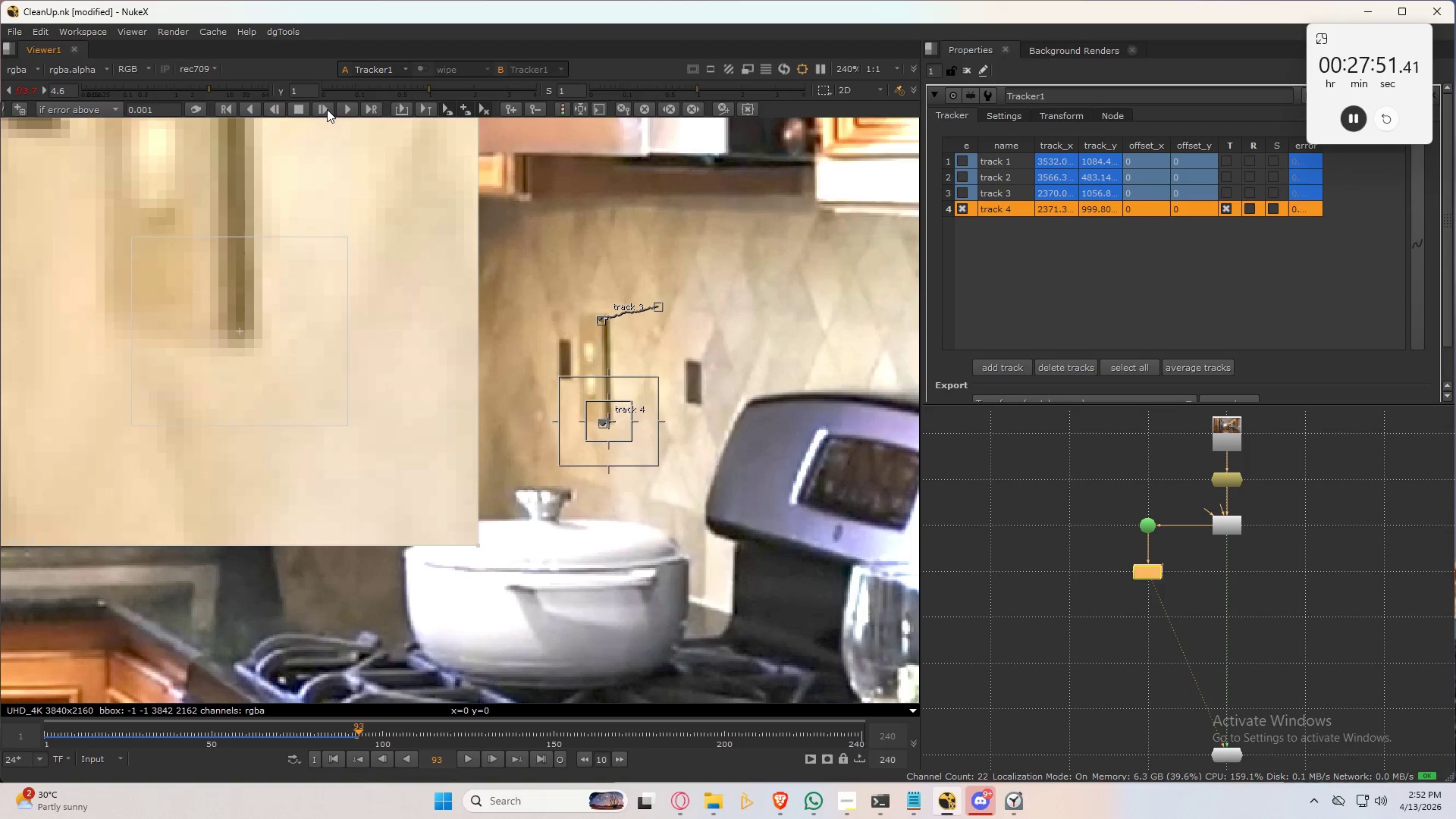 
left_click([327, 109])
 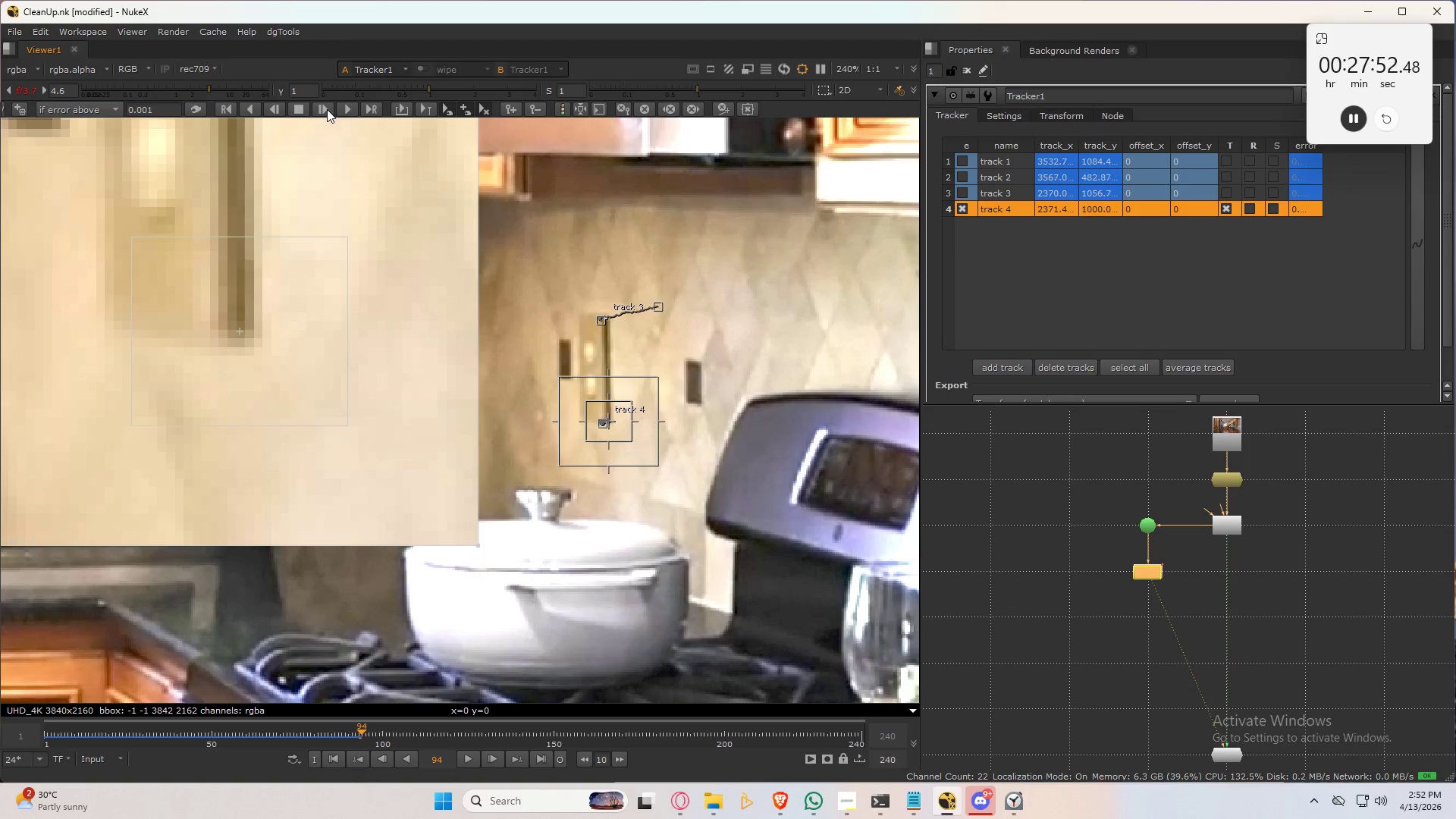 
left_click([327, 109])
 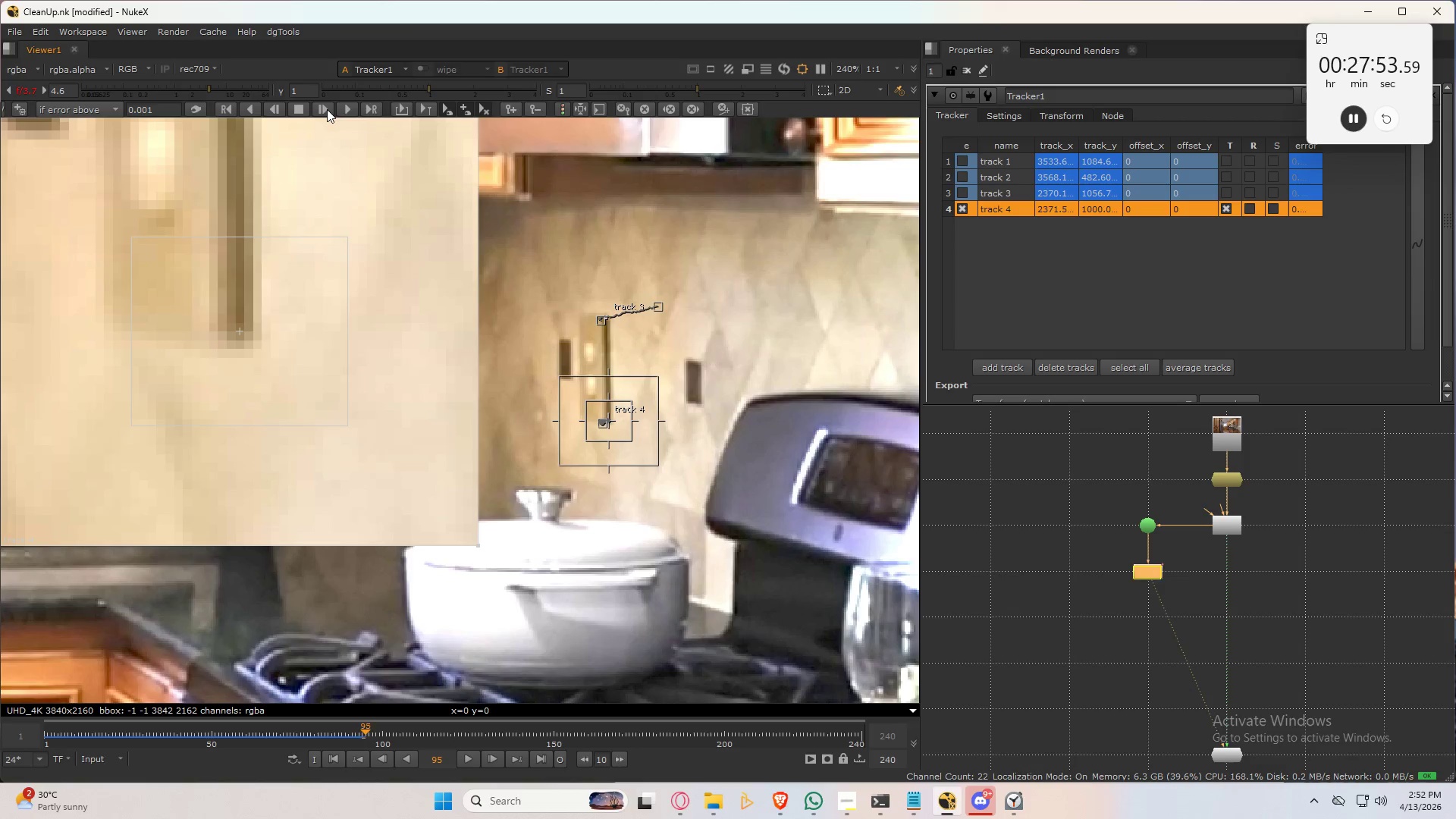 
left_click([327, 109])
 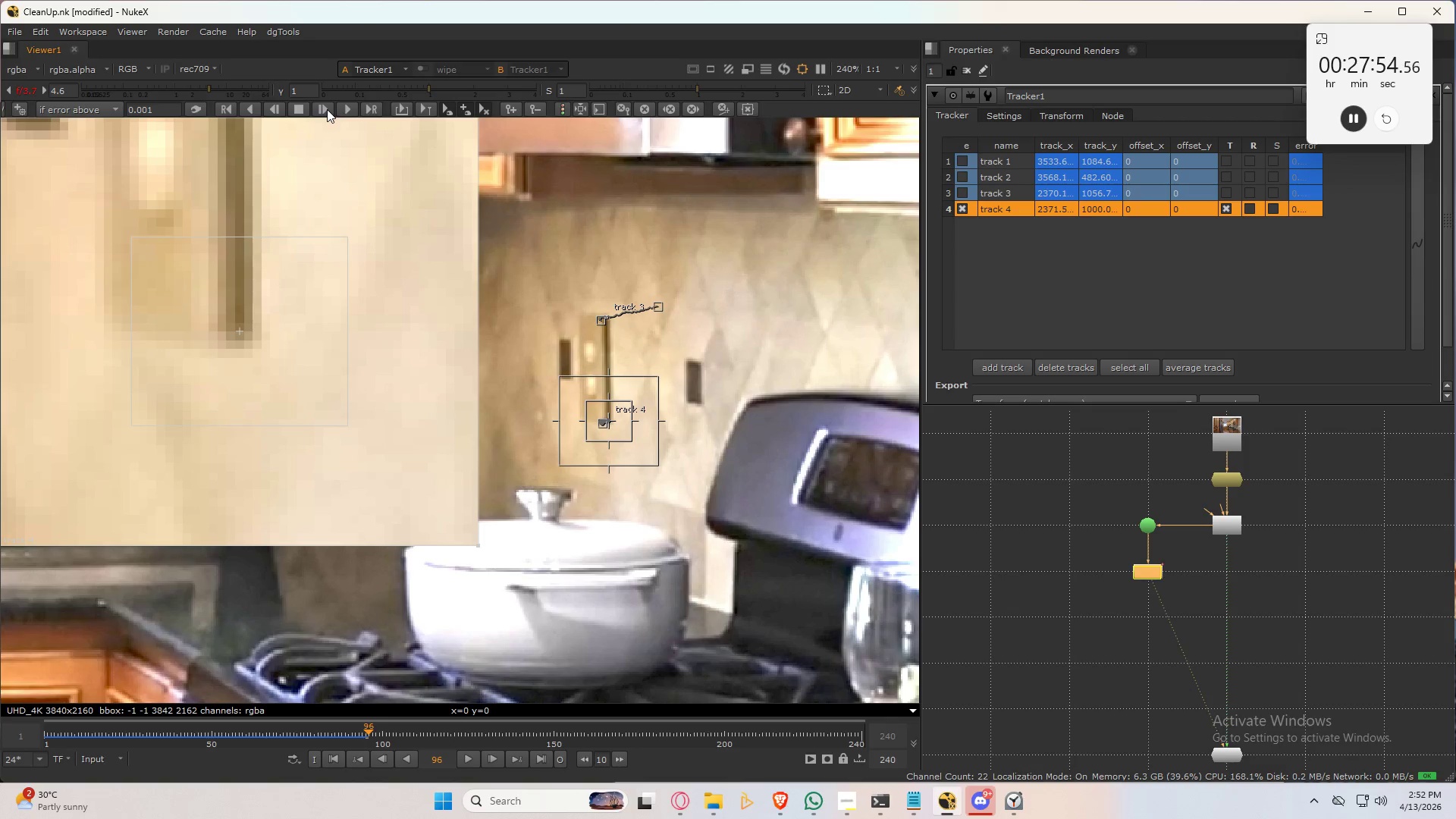 
left_click([327, 109])
 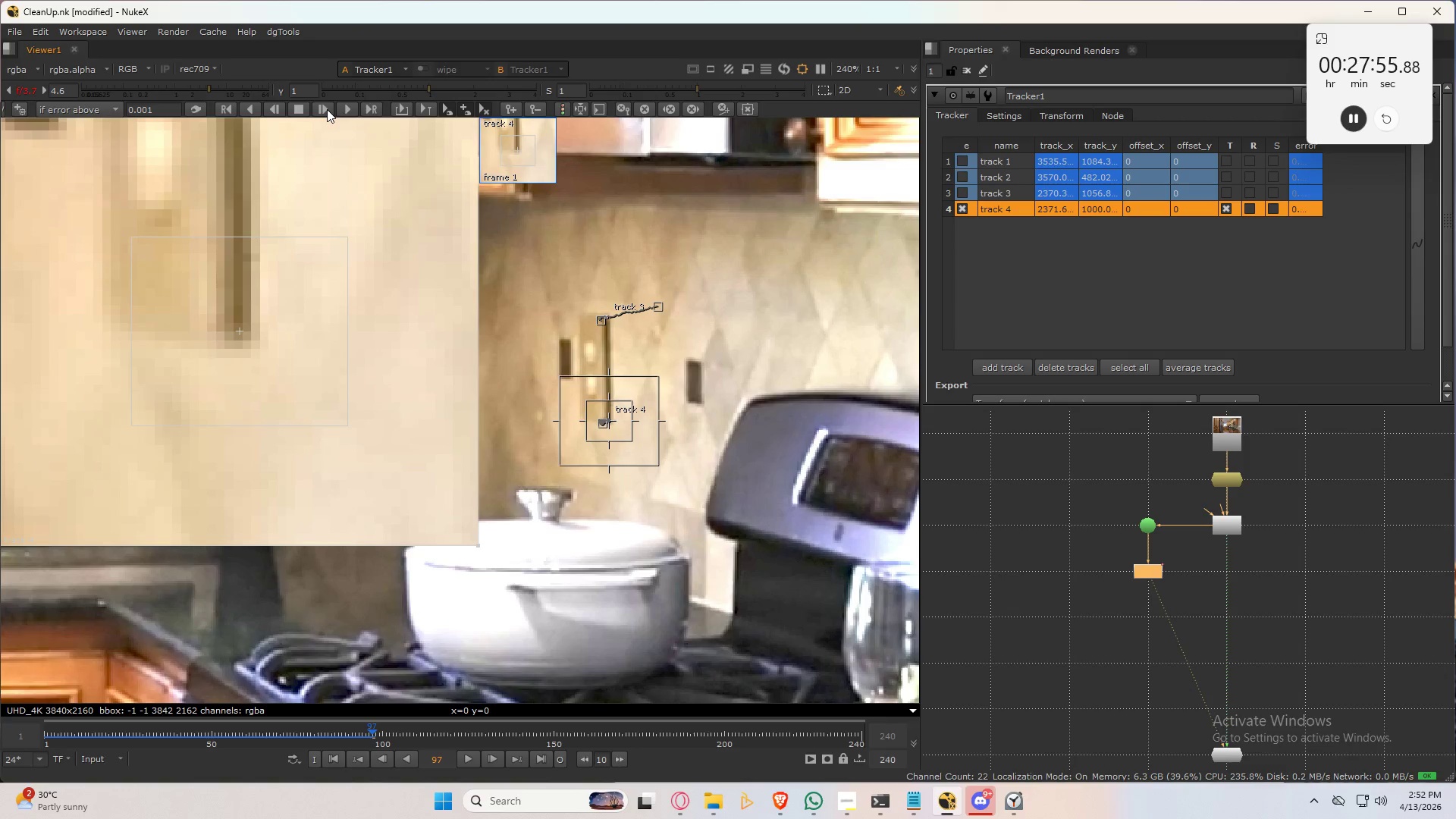 
left_click([327, 109])
 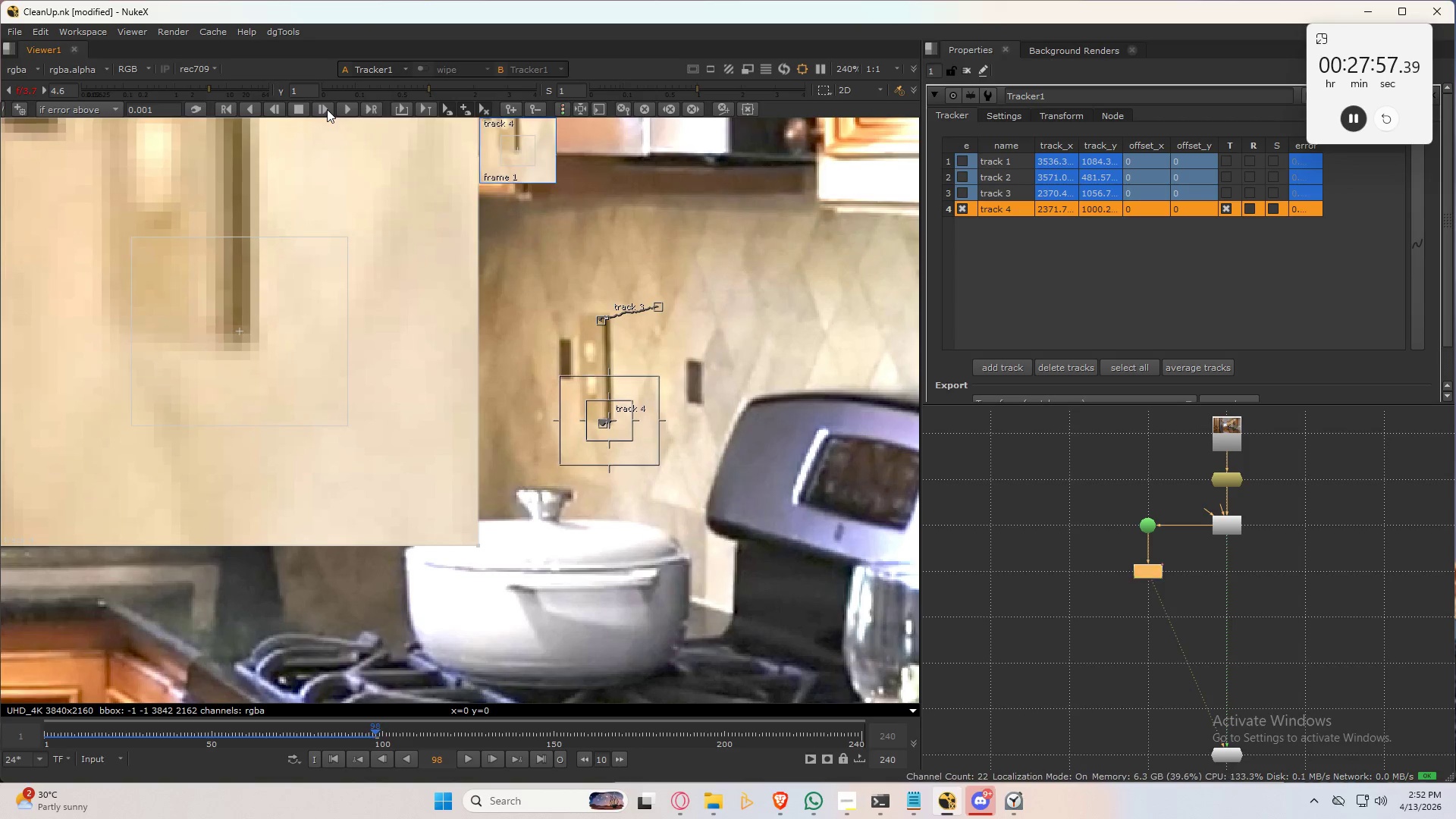 
left_click([327, 109])
 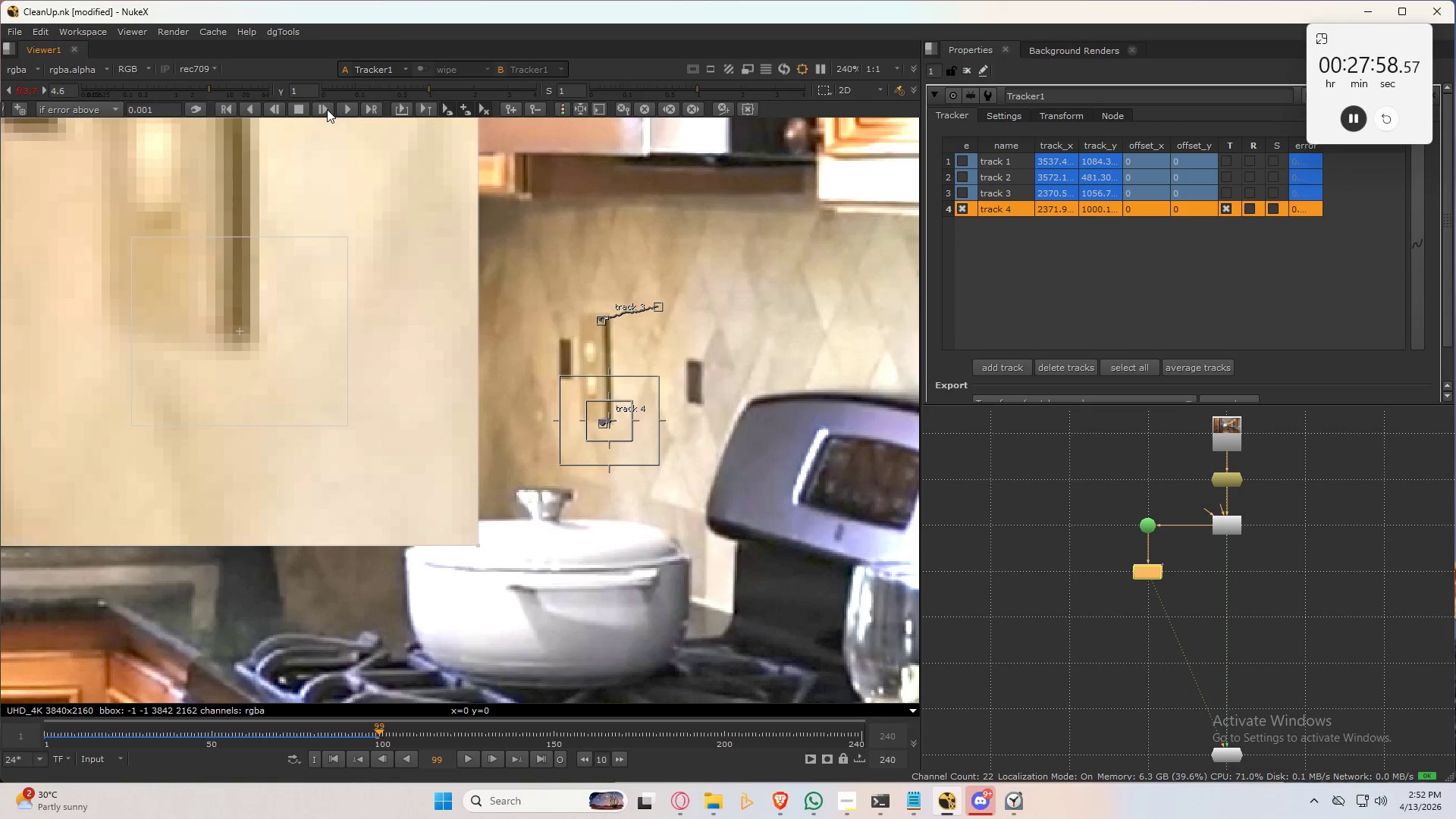 
left_click([327, 109])
 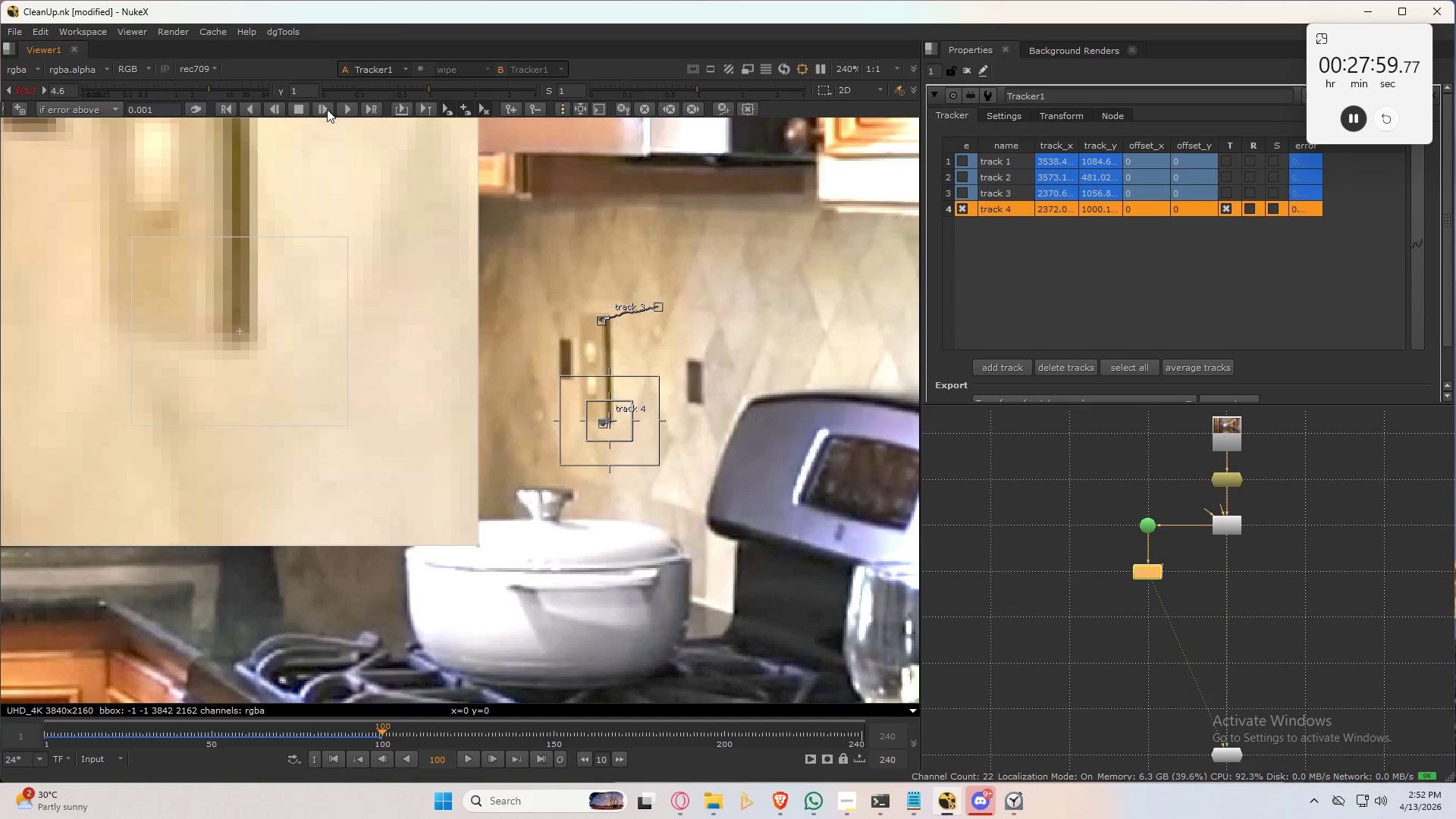 
left_click([327, 109])
 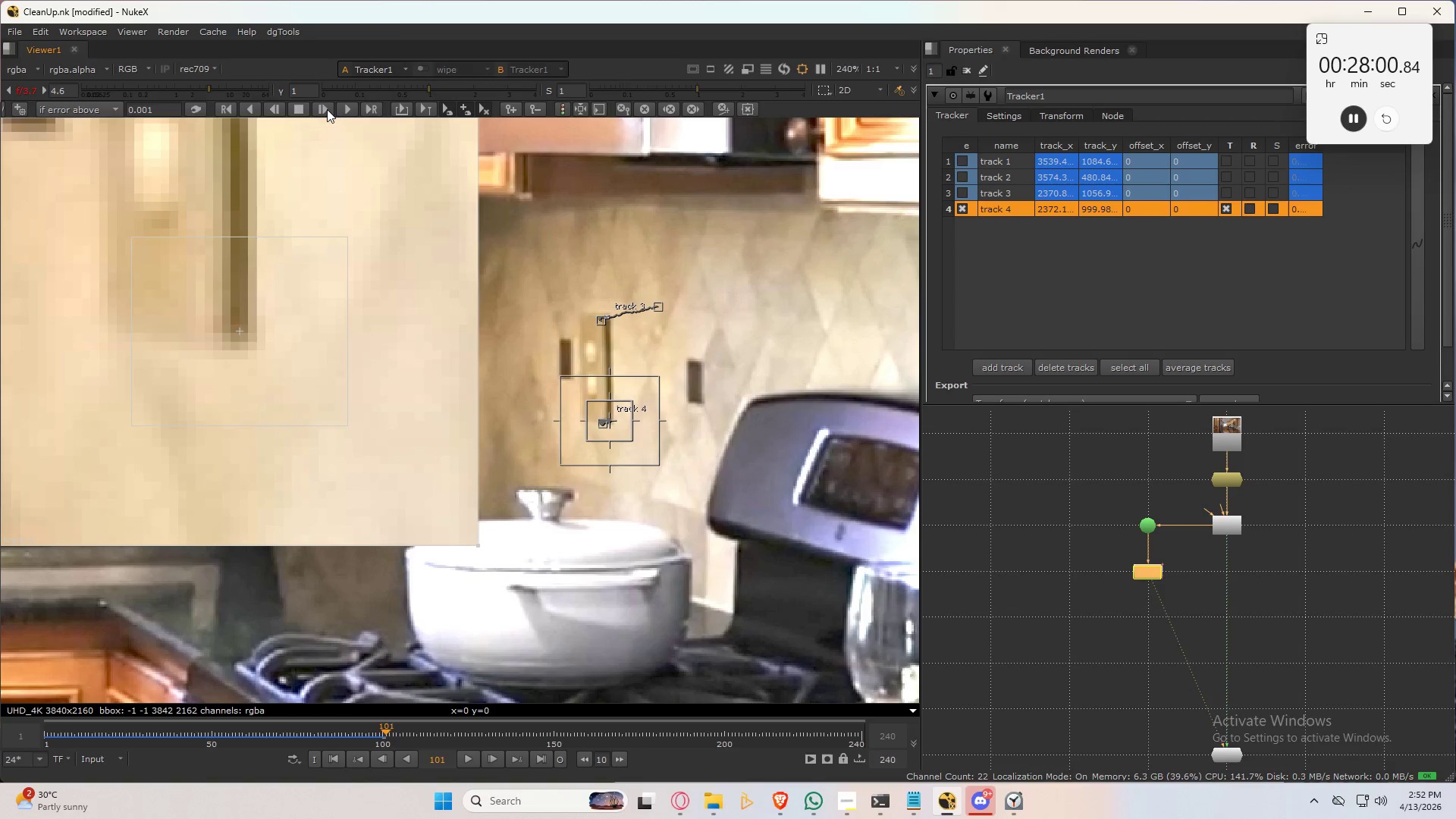 
left_click([327, 109])
 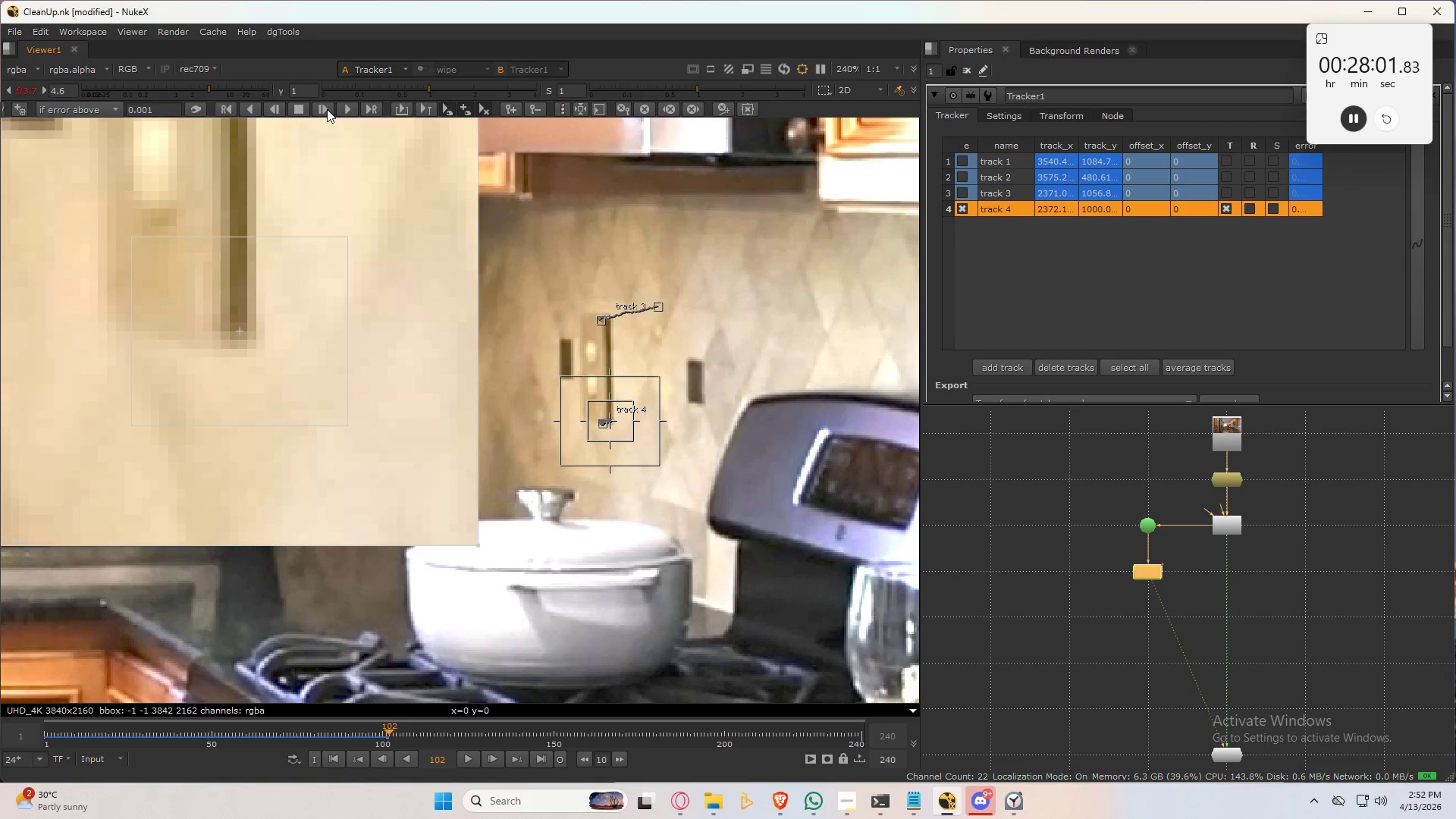 
left_click([327, 109])
 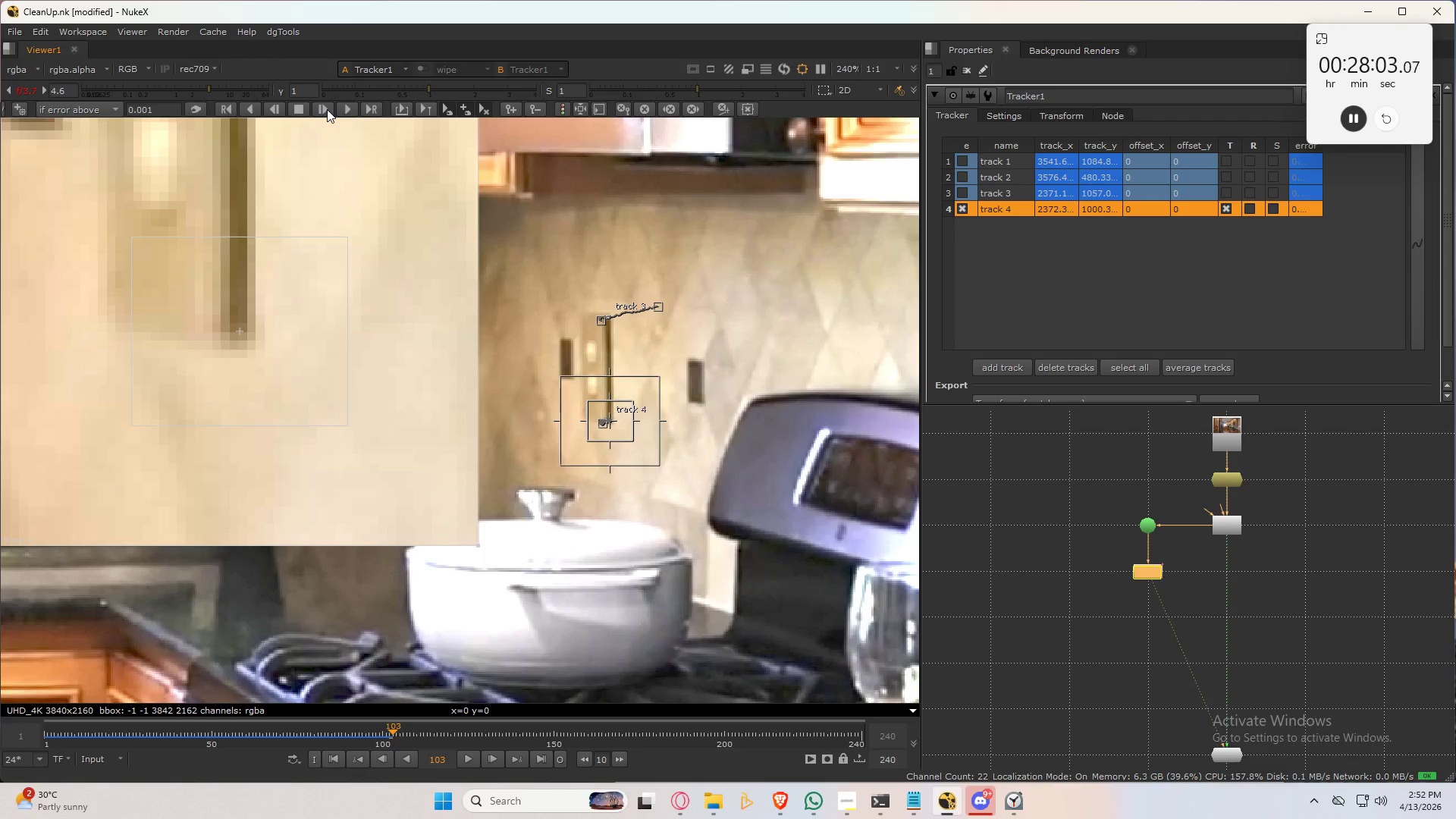 
left_click([327, 109])
 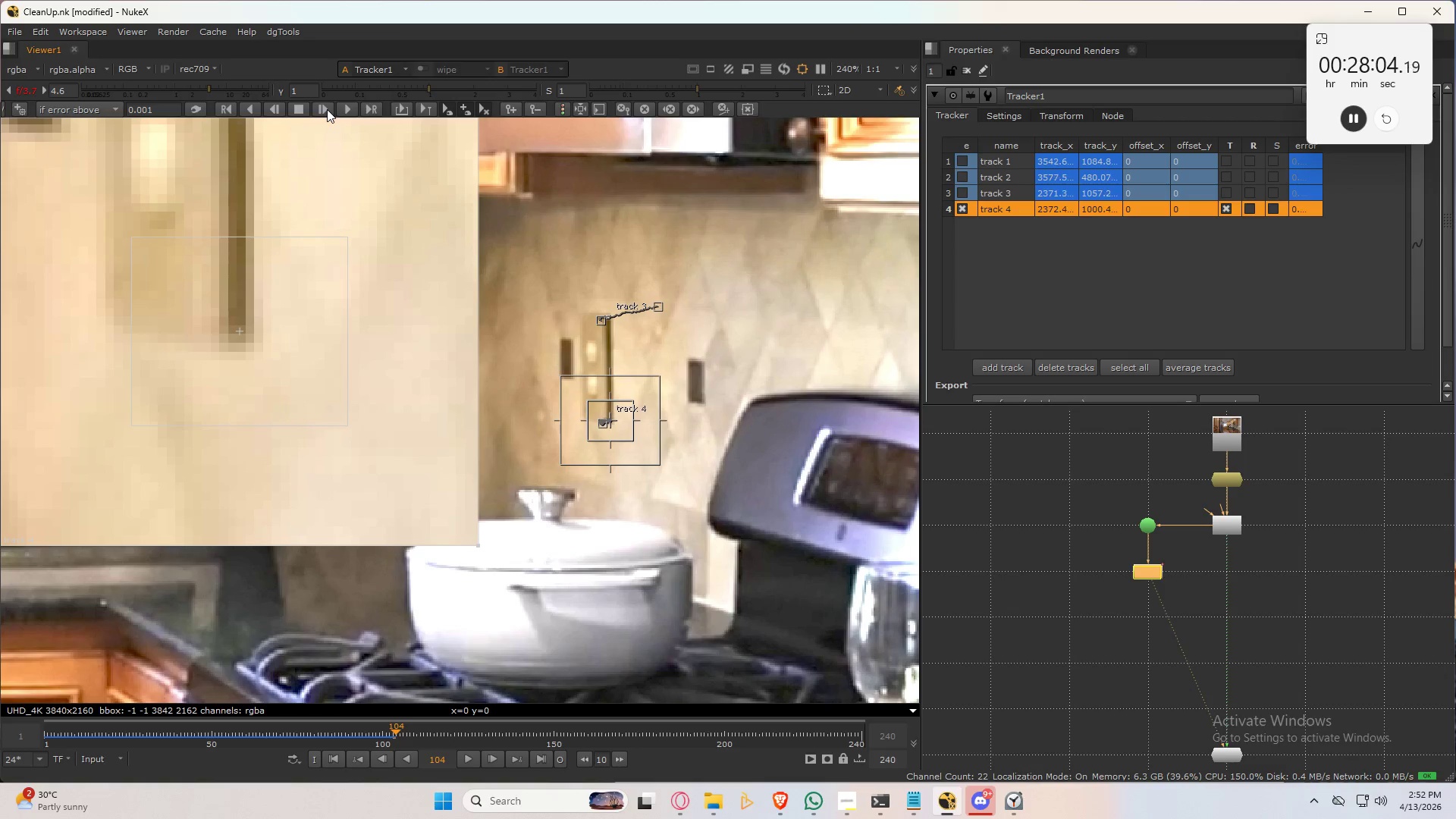 
left_click([327, 109])
 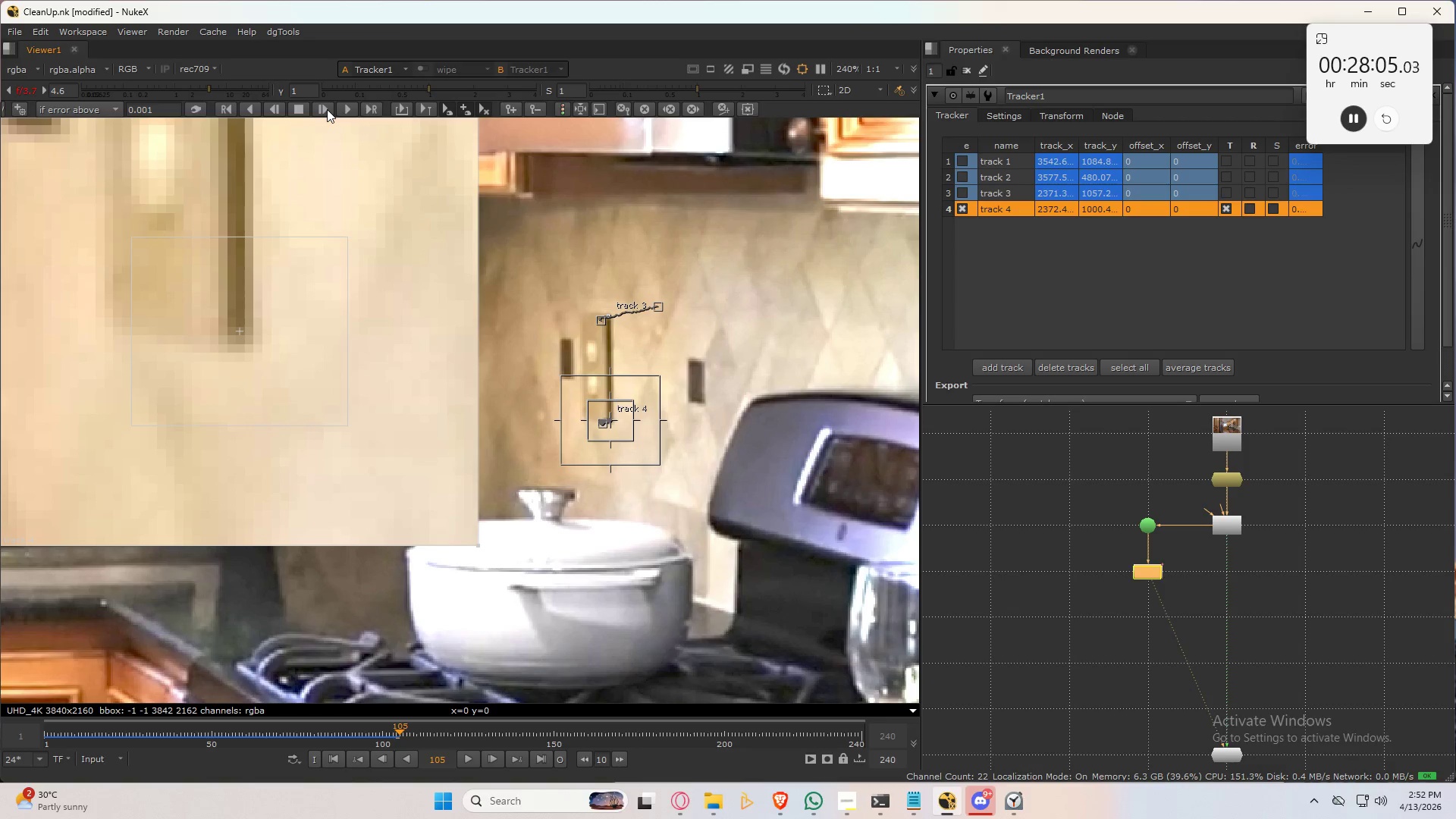 
left_click([327, 109])
 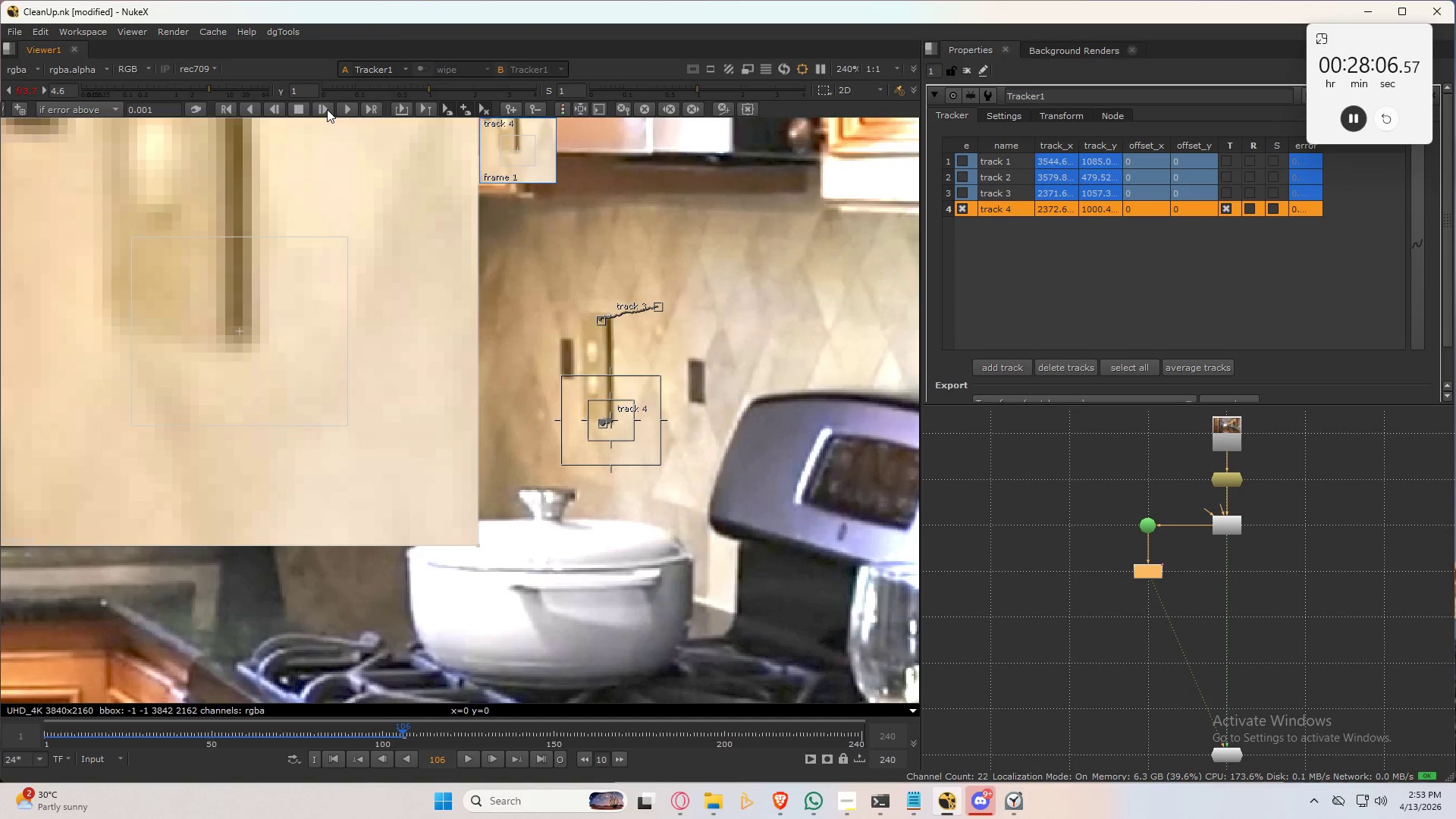 
left_click([327, 109])
 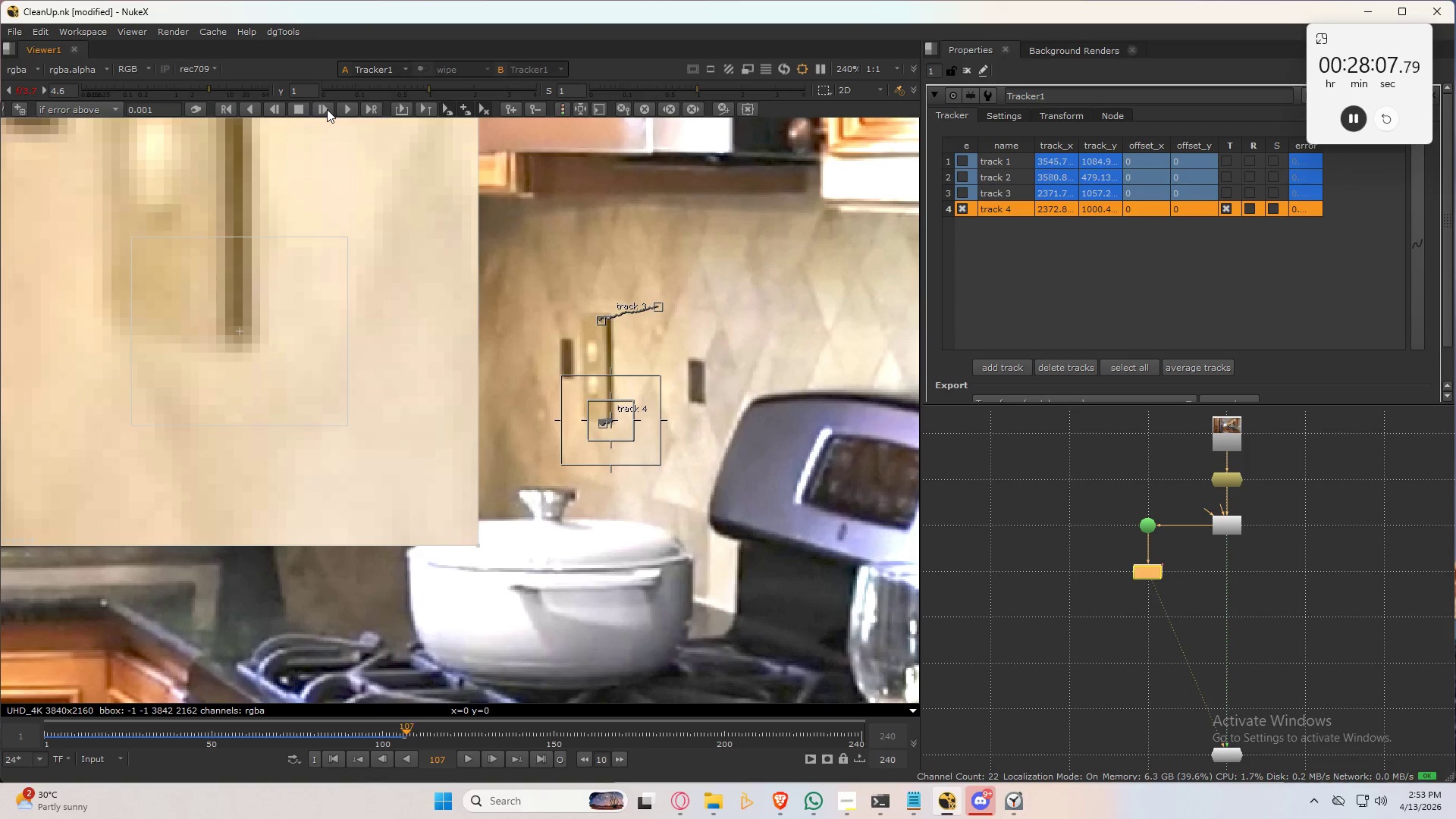 
left_click([327, 109])
 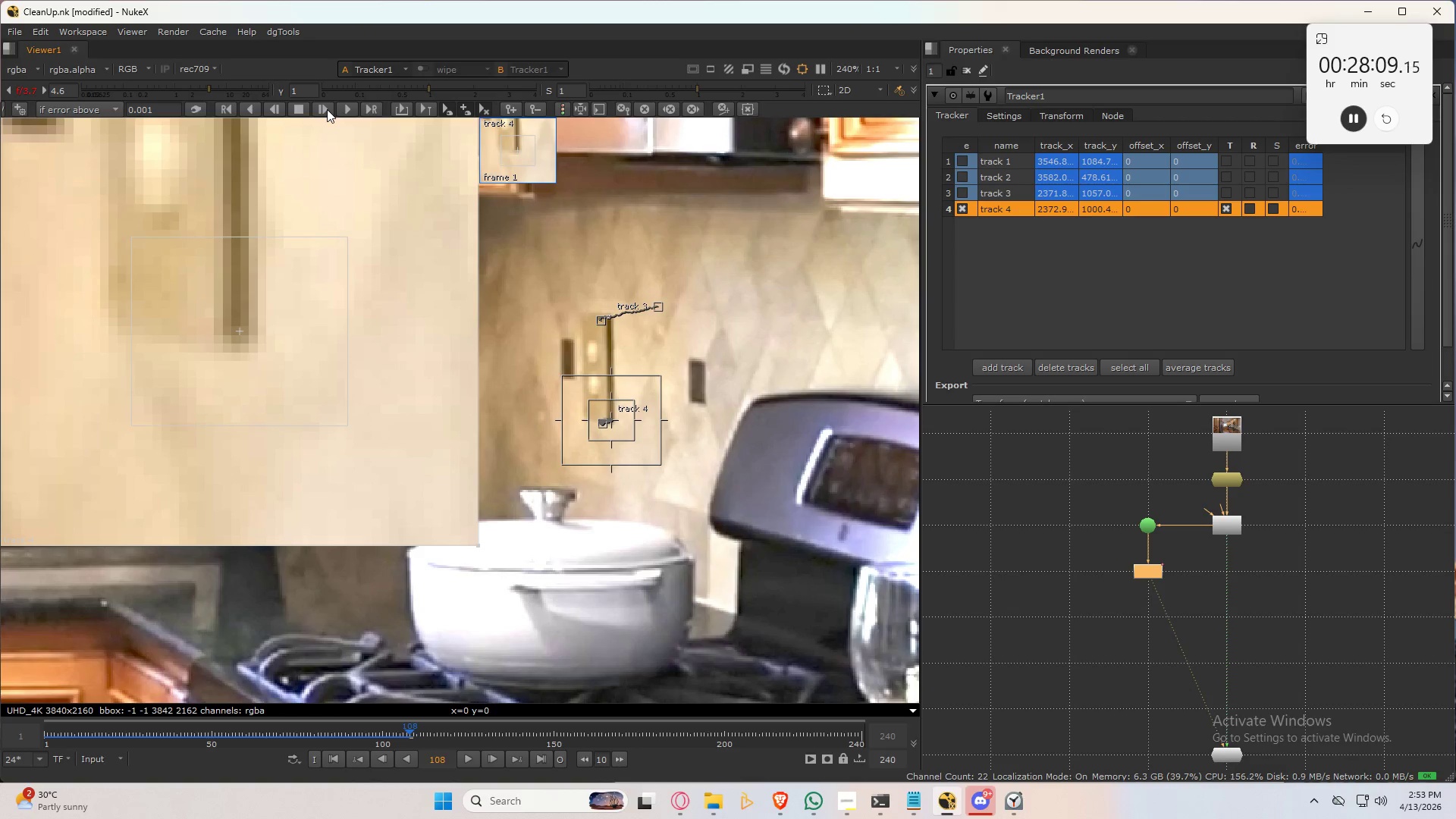 
left_click([327, 109])
 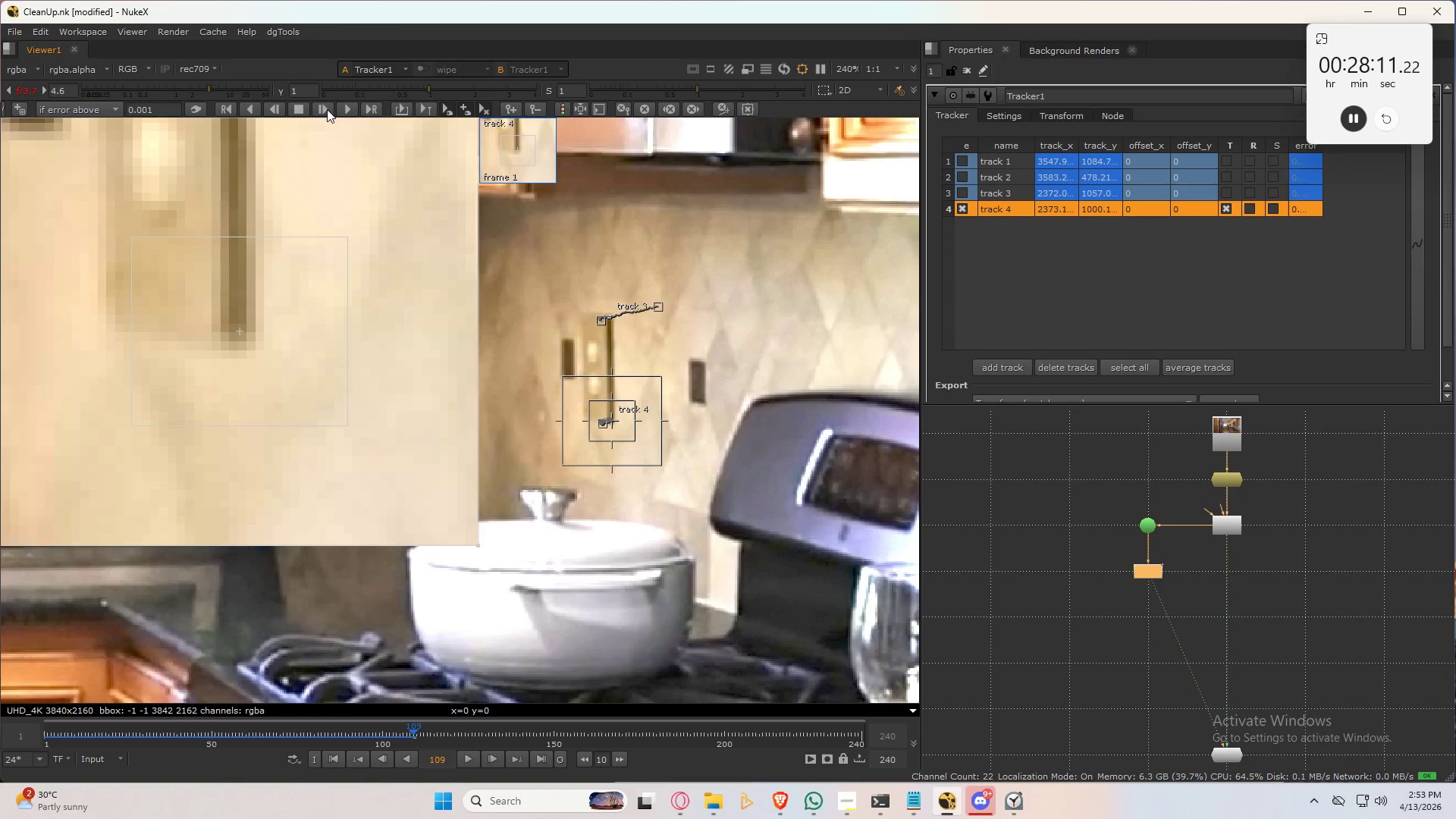 
left_click([327, 109])
 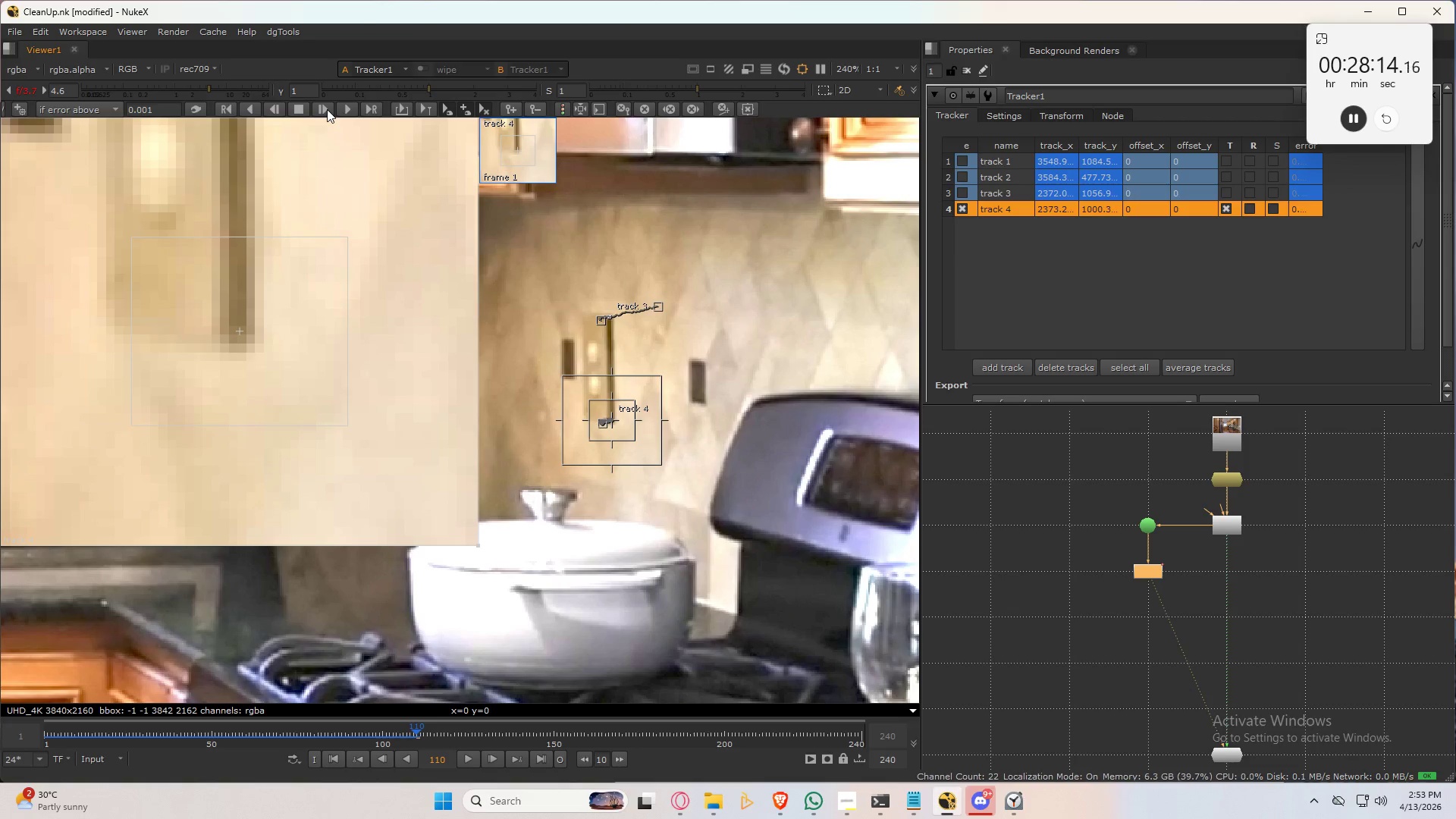 
left_click([327, 109])
 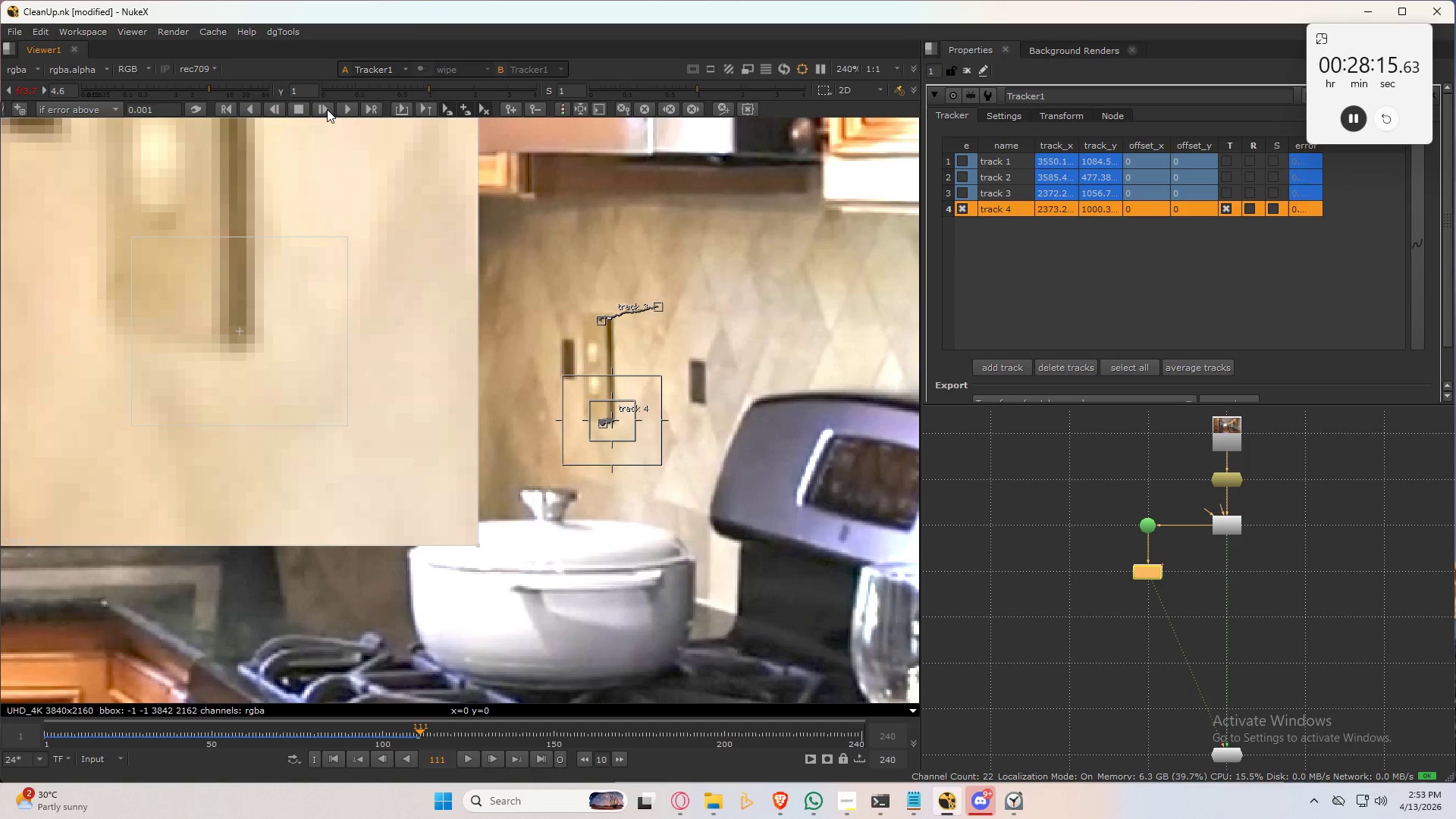 
left_click([327, 109])
 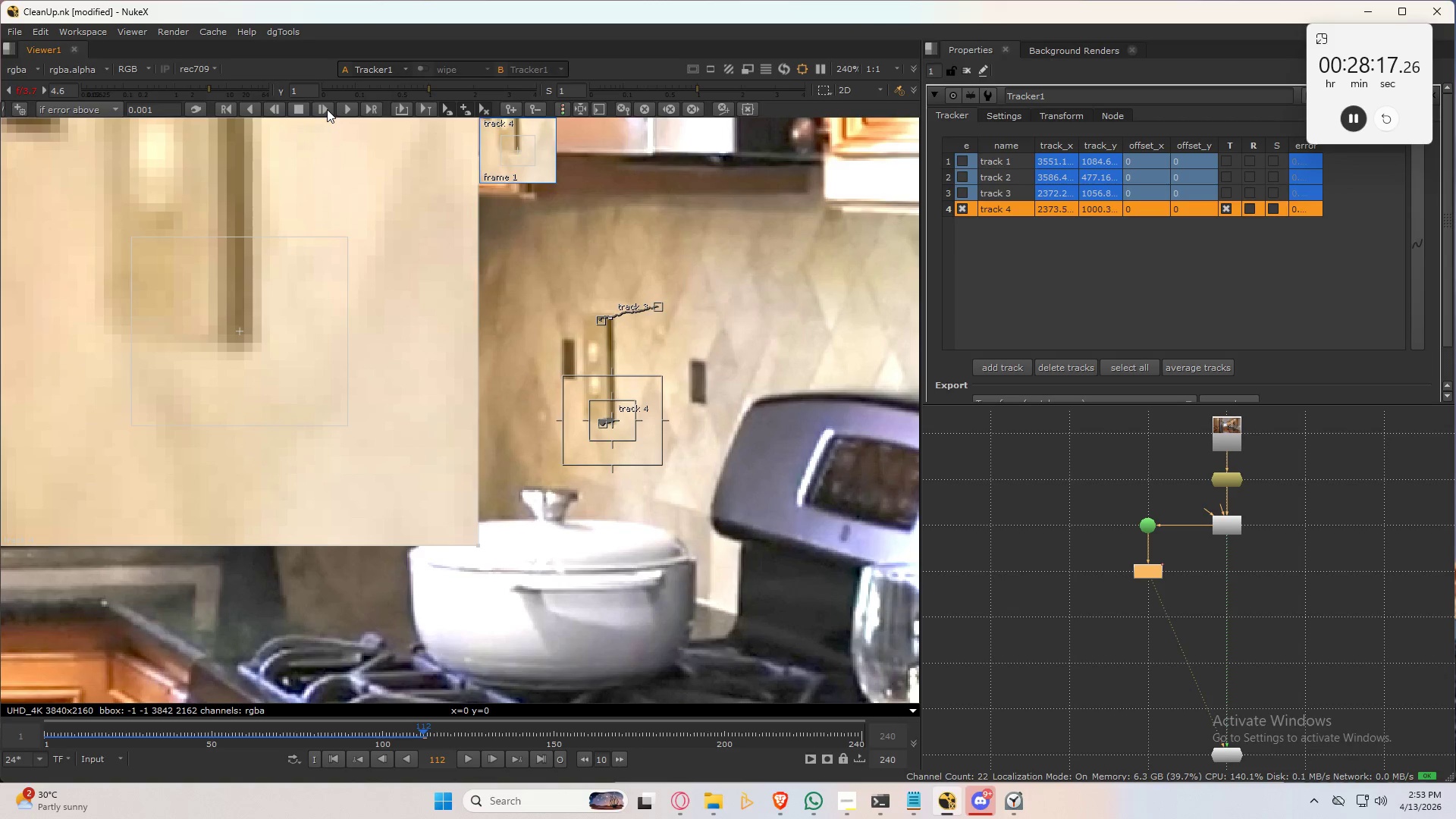 
left_click([327, 109])
 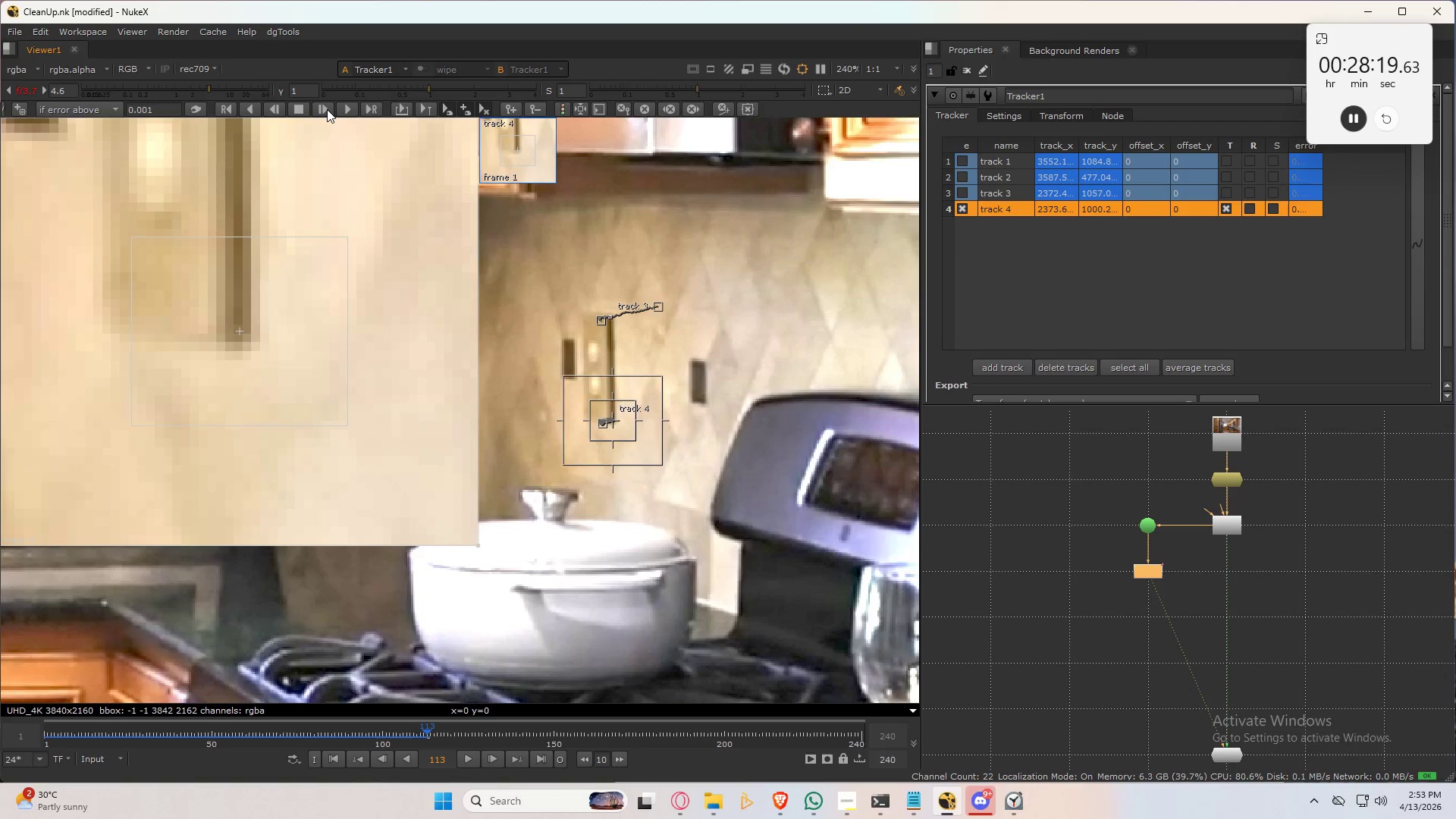 
left_click([327, 109])
 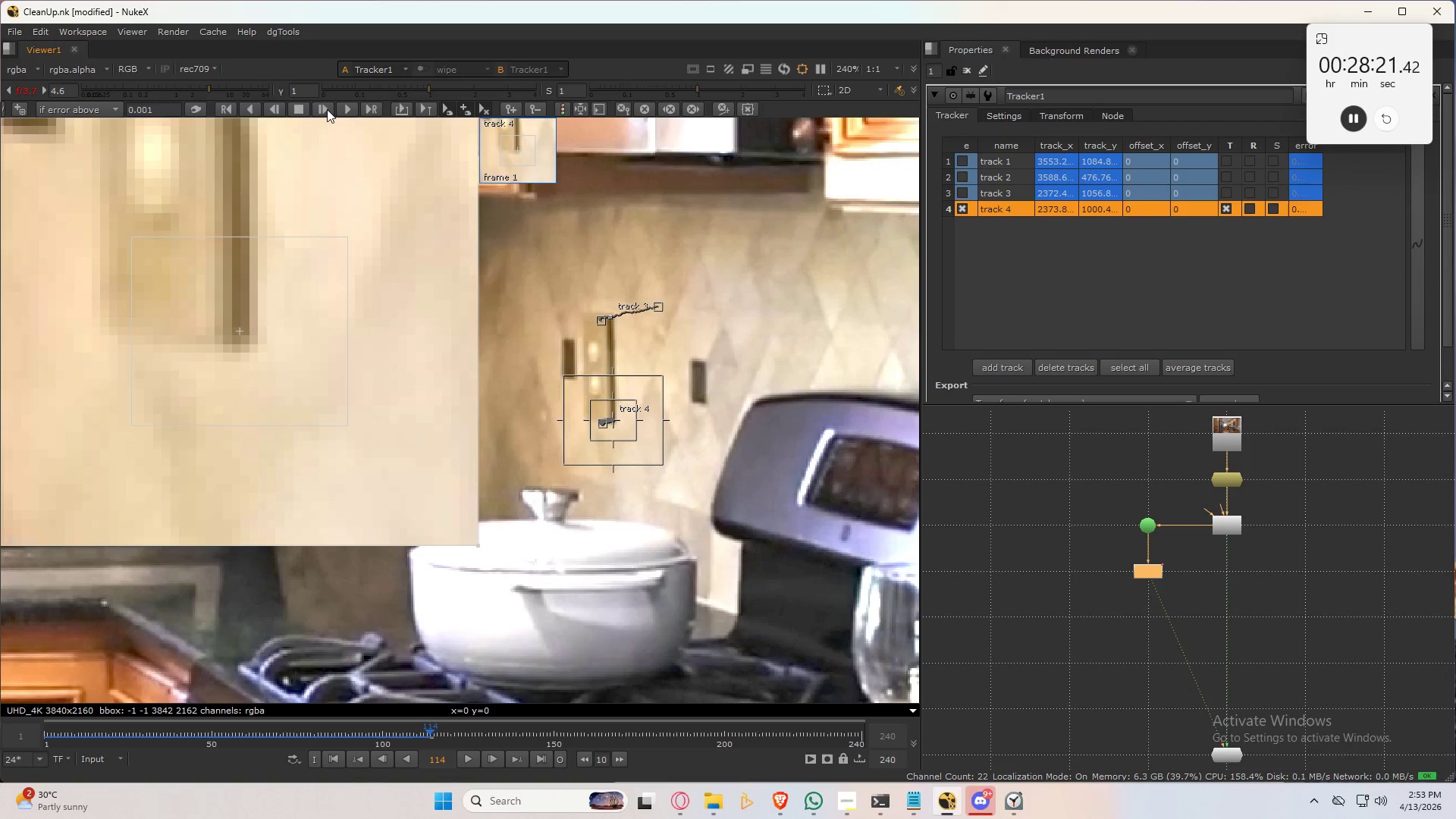 
left_click([327, 109])
 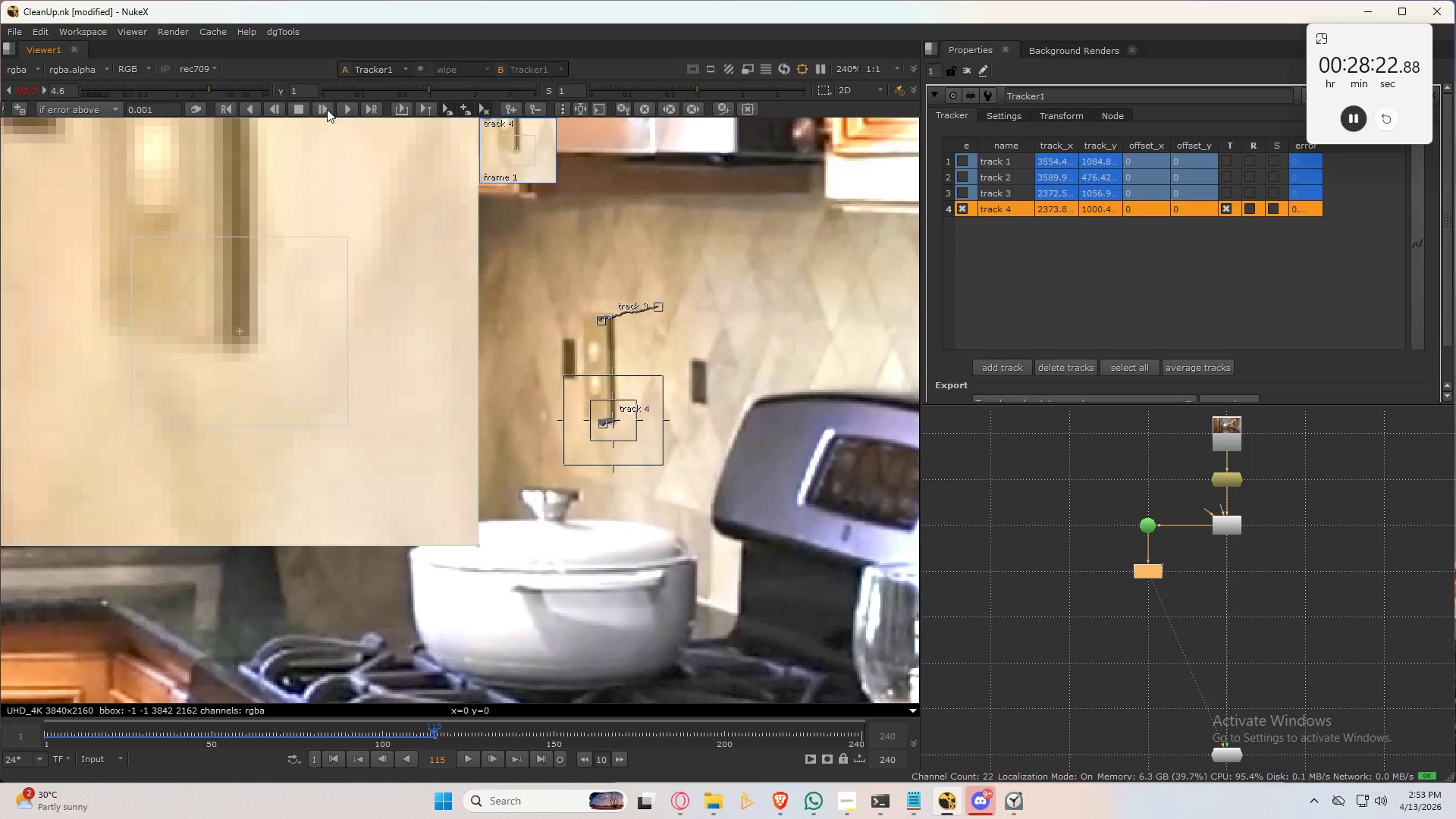 
left_click([327, 109])
 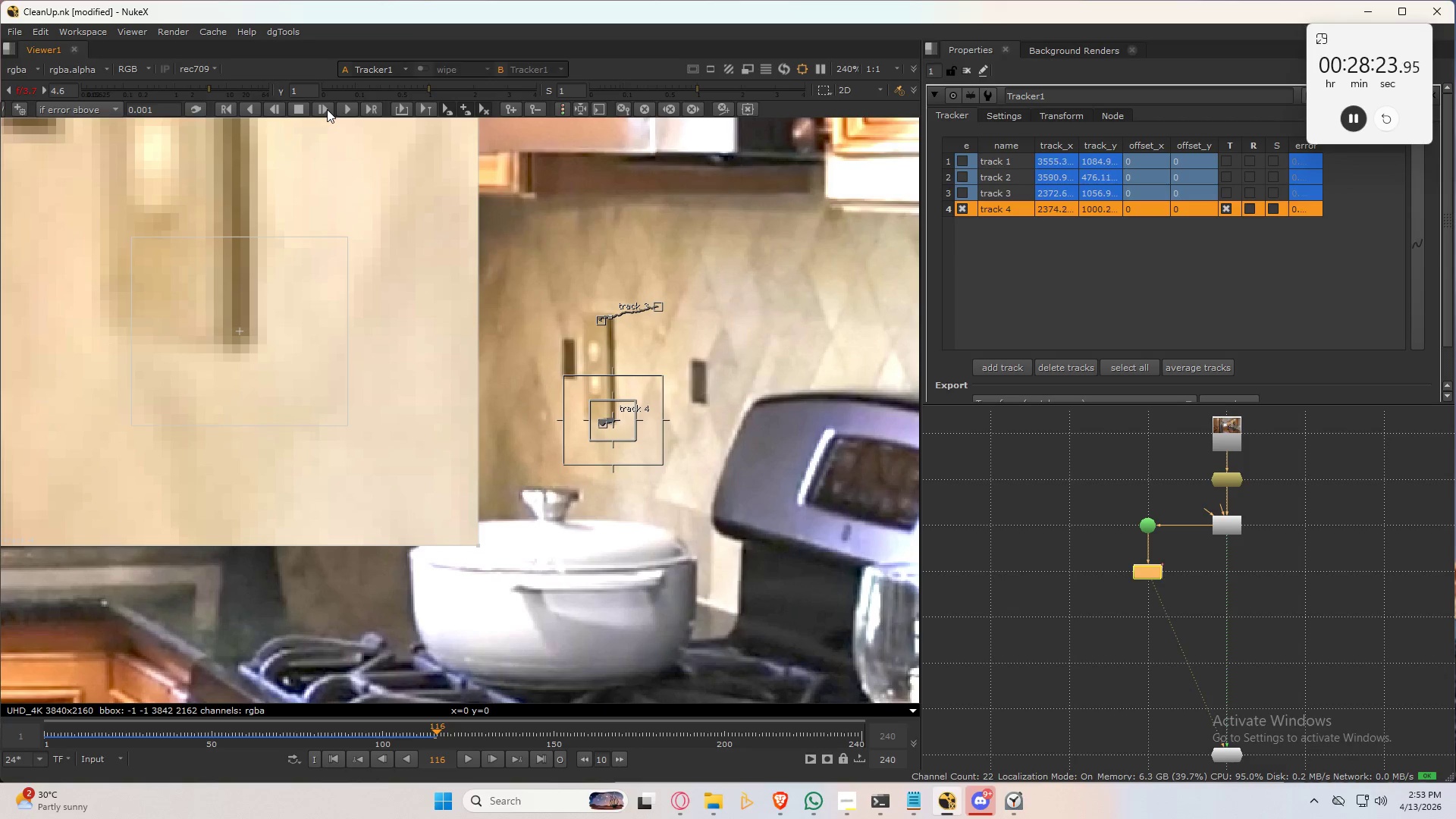 
left_click([327, 109])
 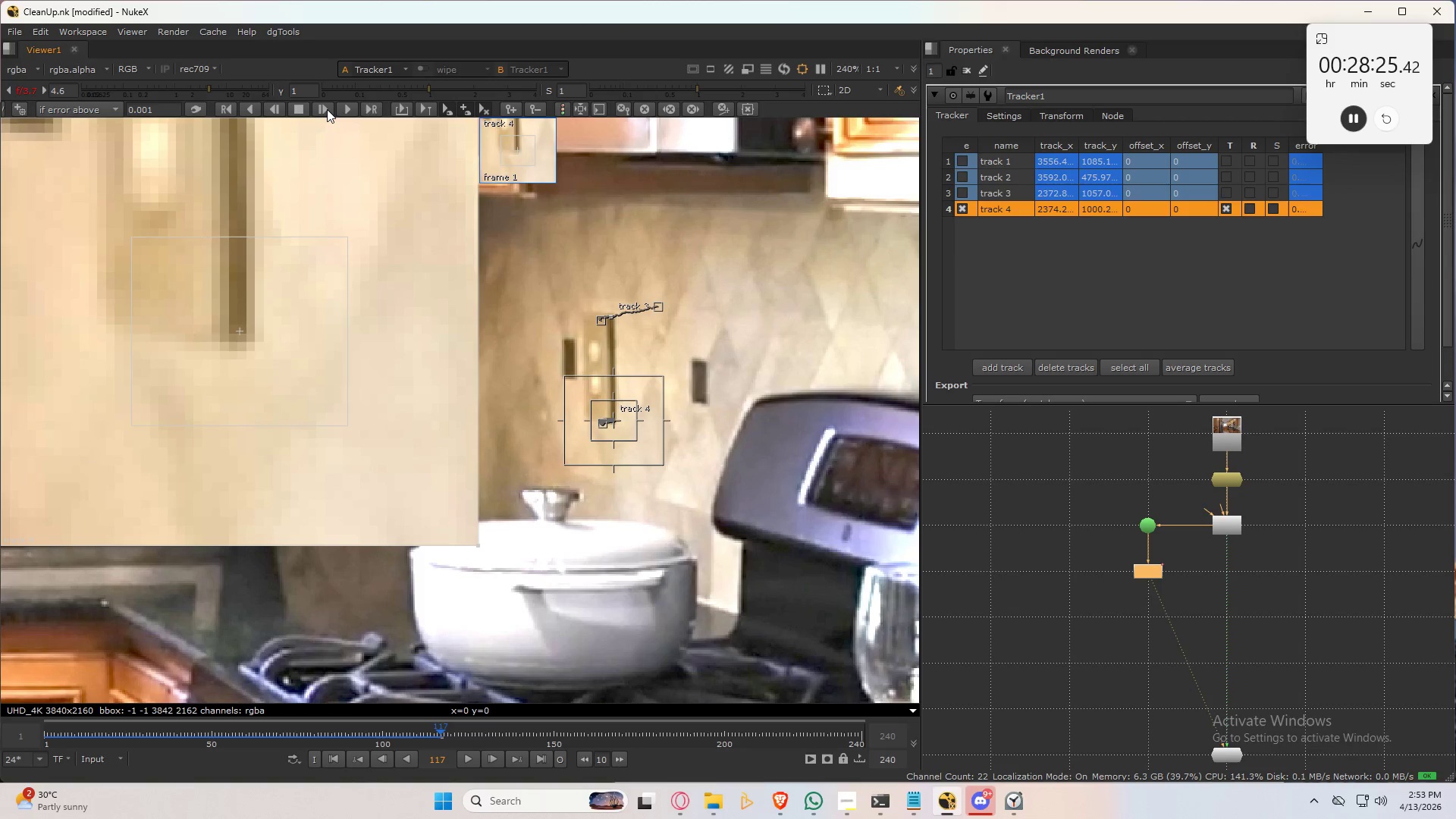 
left_click([327, 109])
 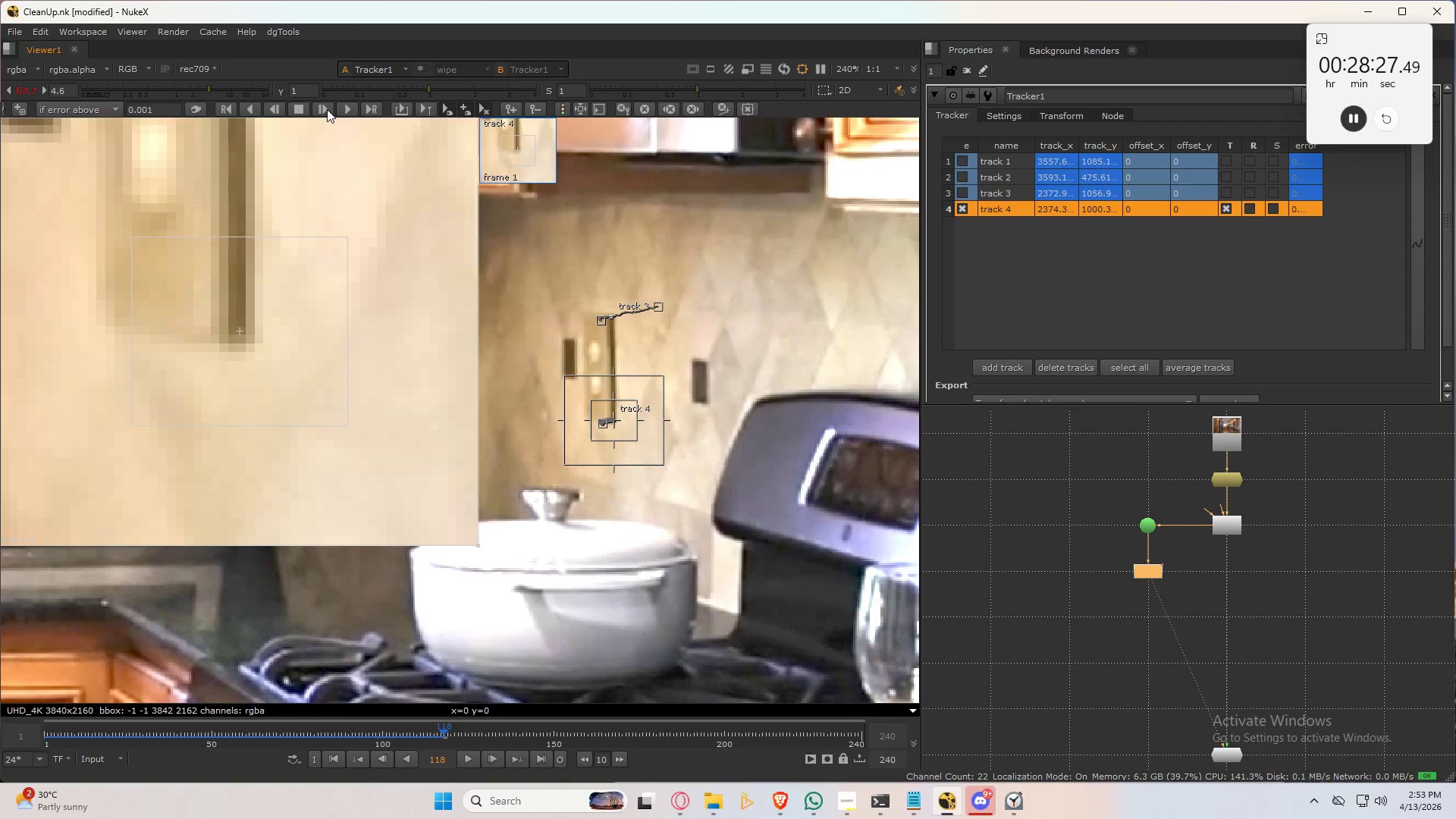 
left_click([327, 109])
 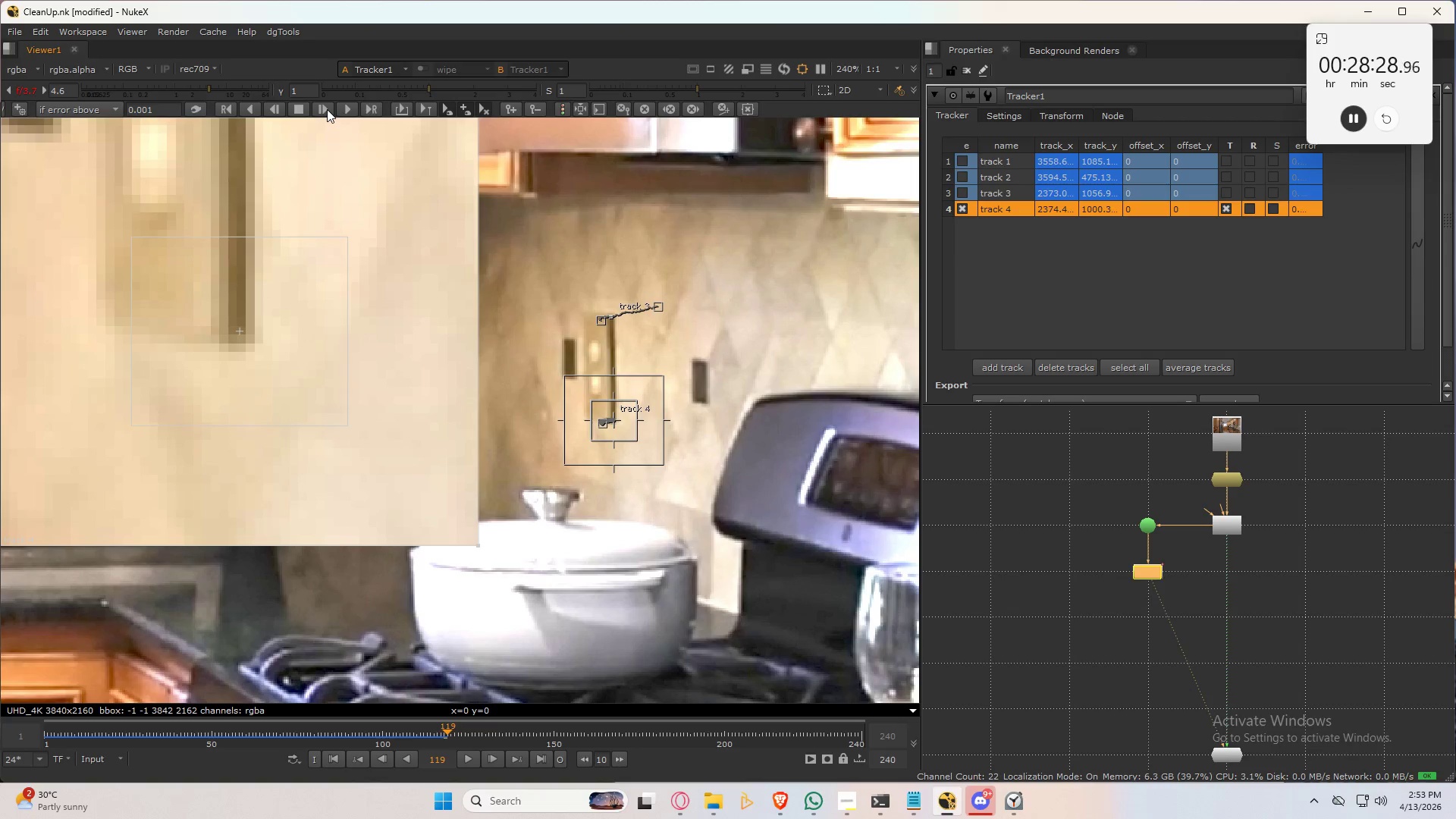 
left_click([327, 109])
 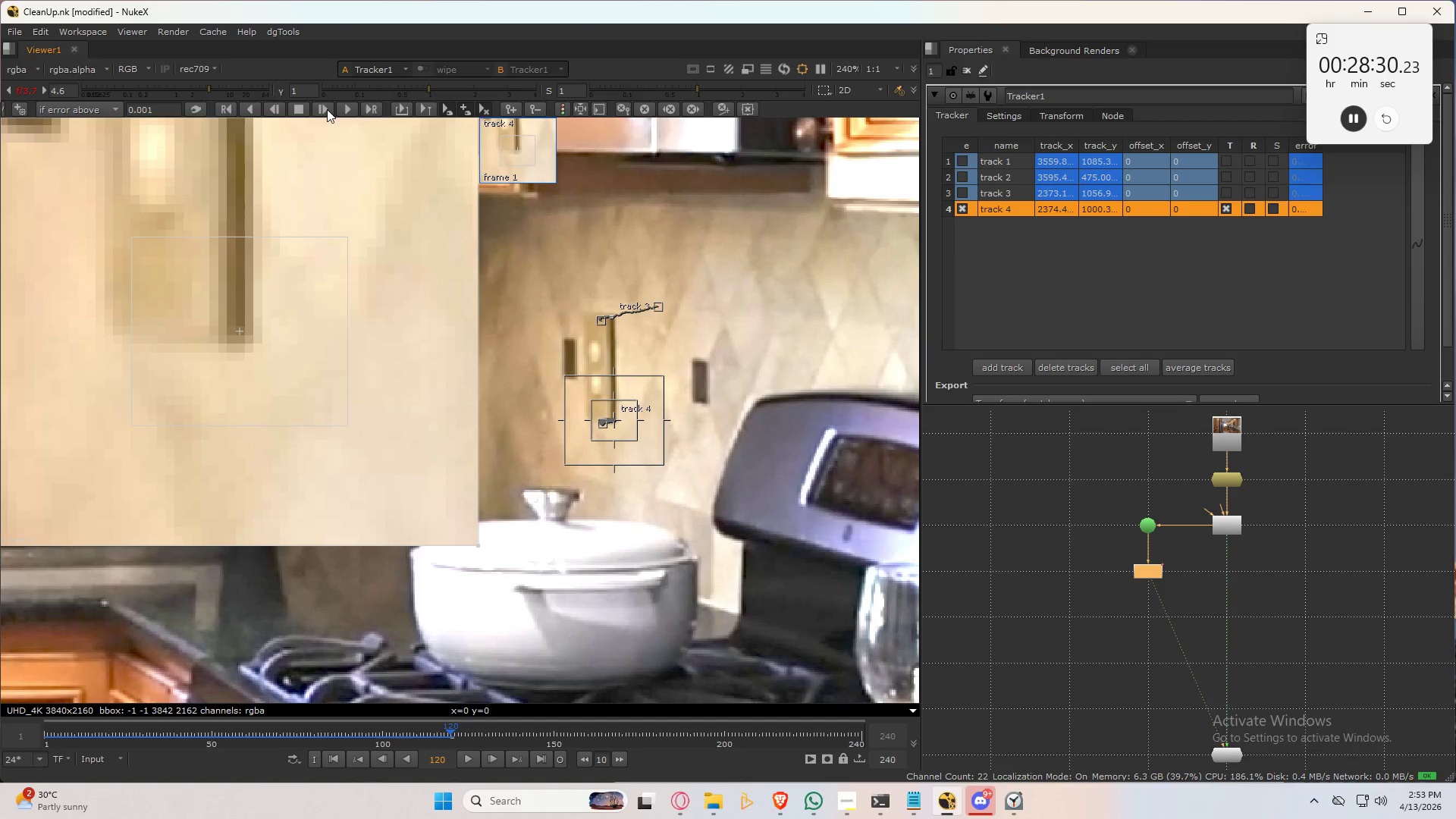 
left_click([327, 109])
 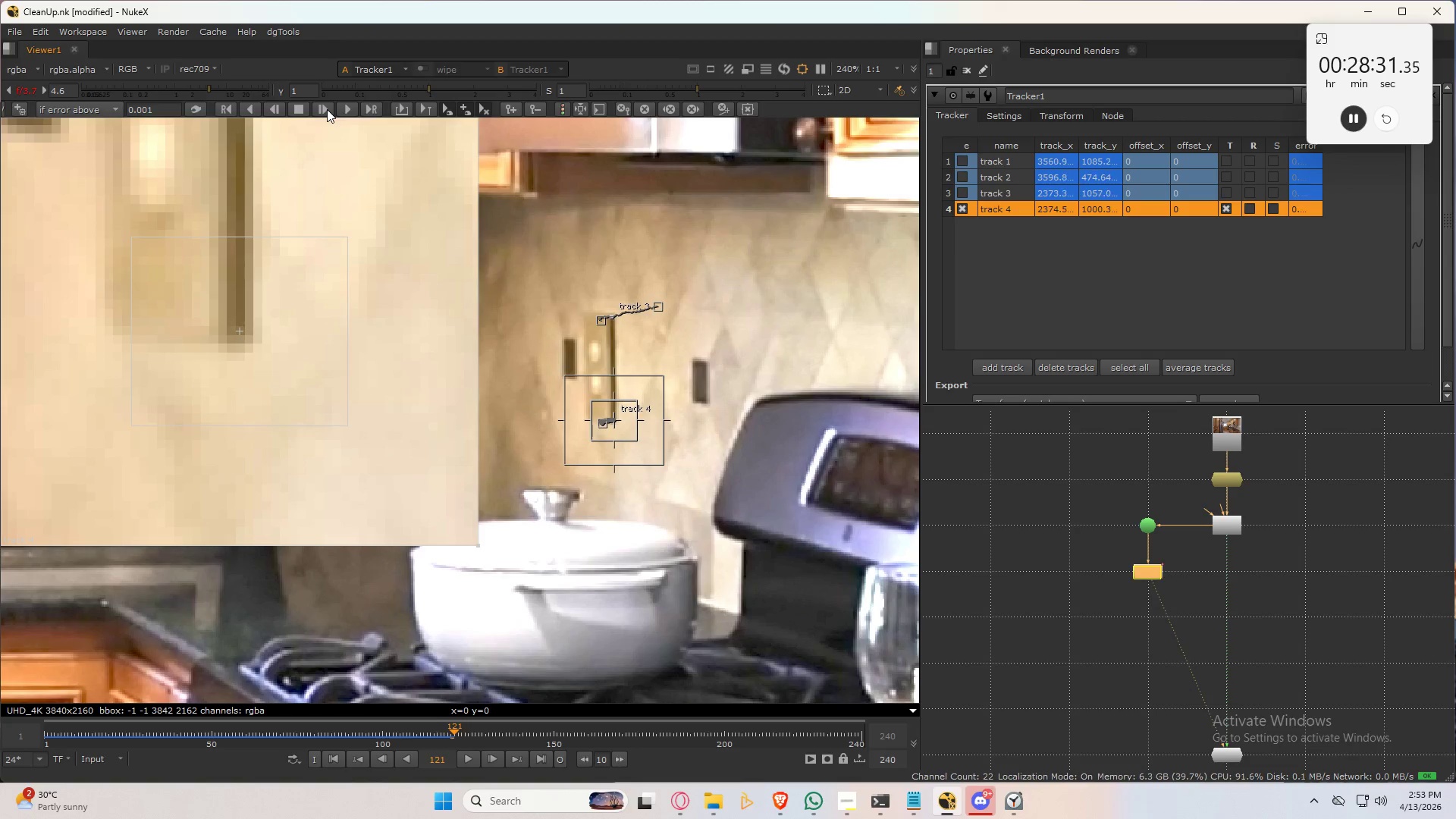 
left_click([327, 109])
 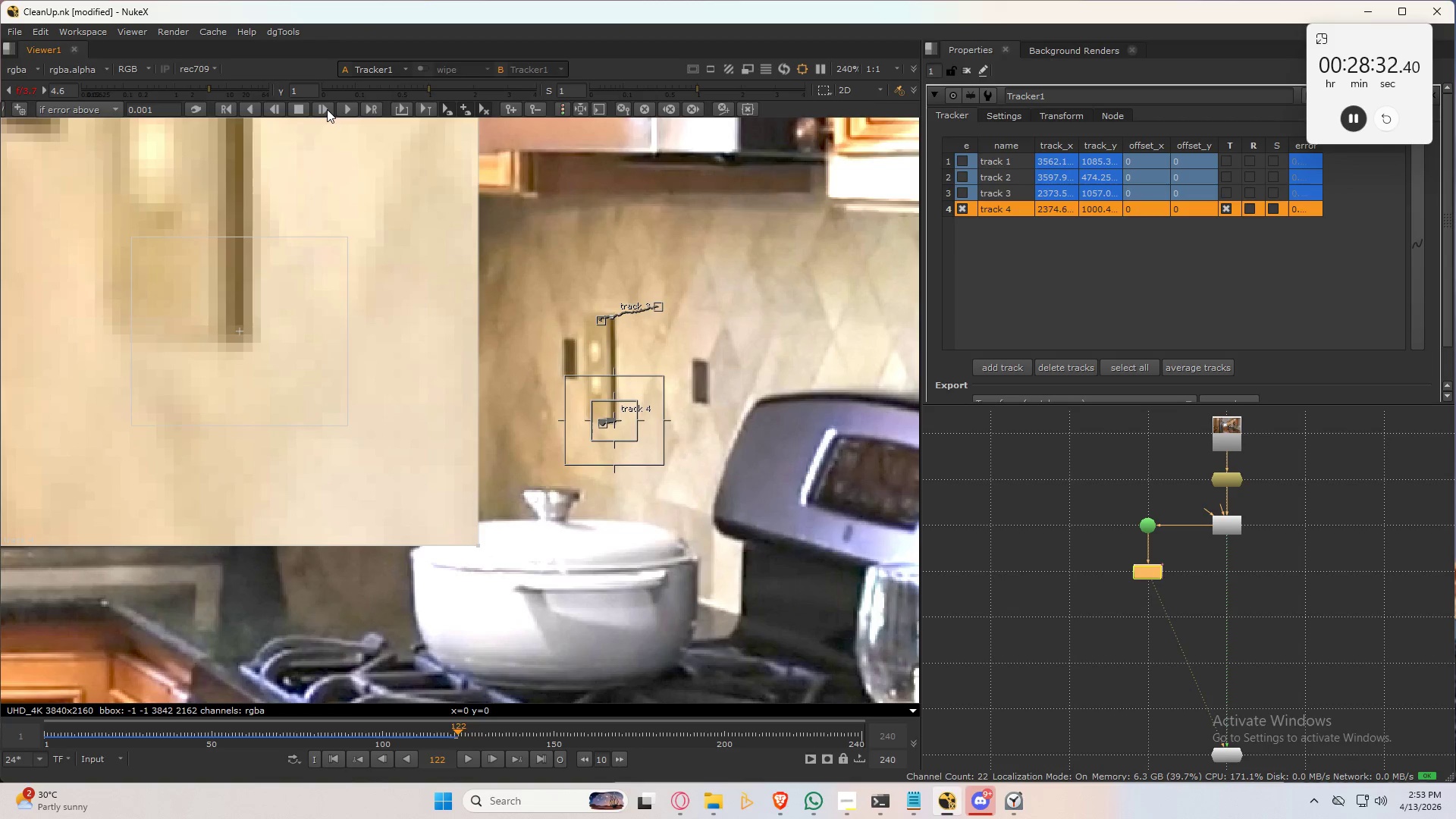 
left_click([327, 109])
 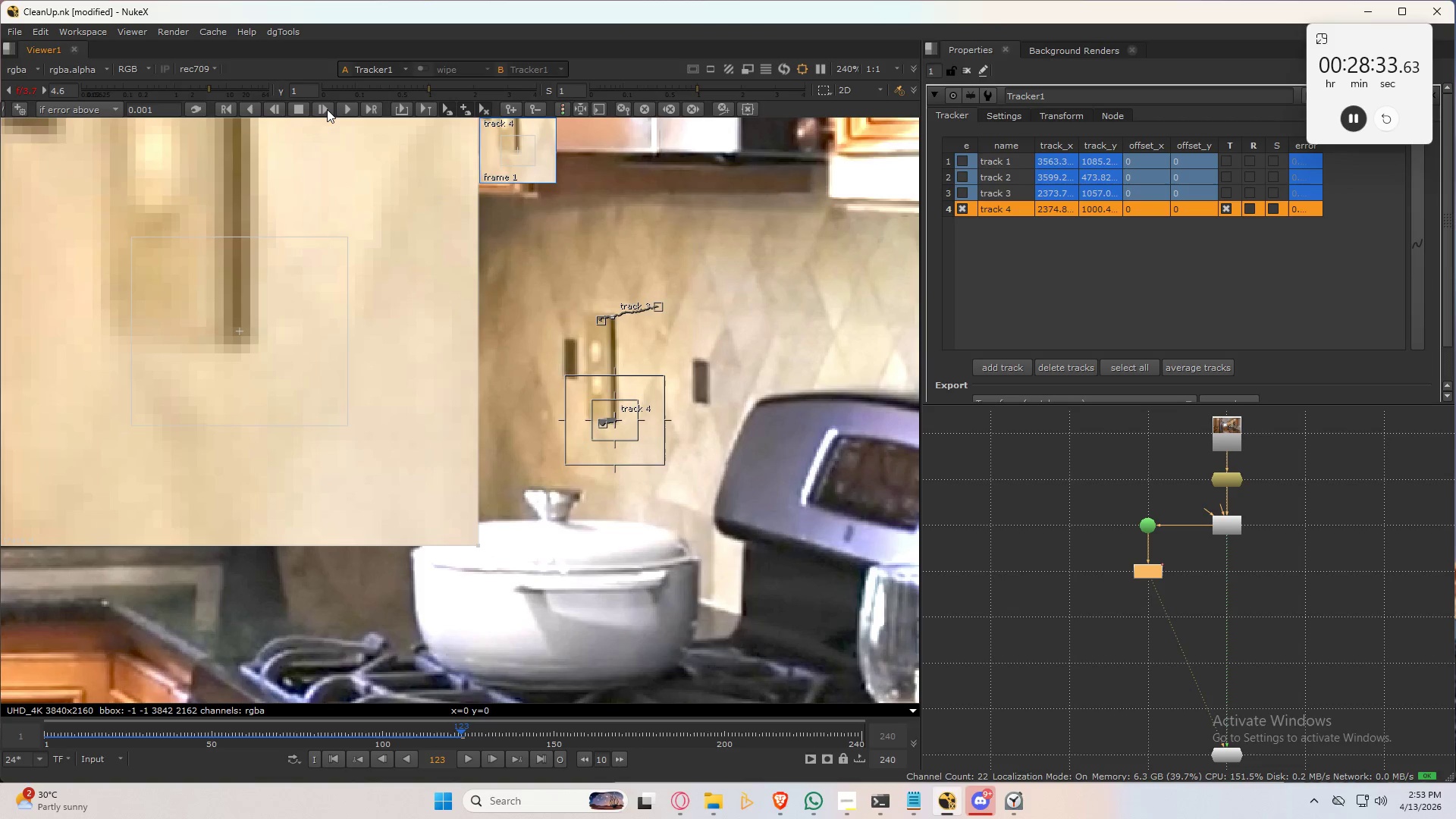 
left_click([327, 109])
 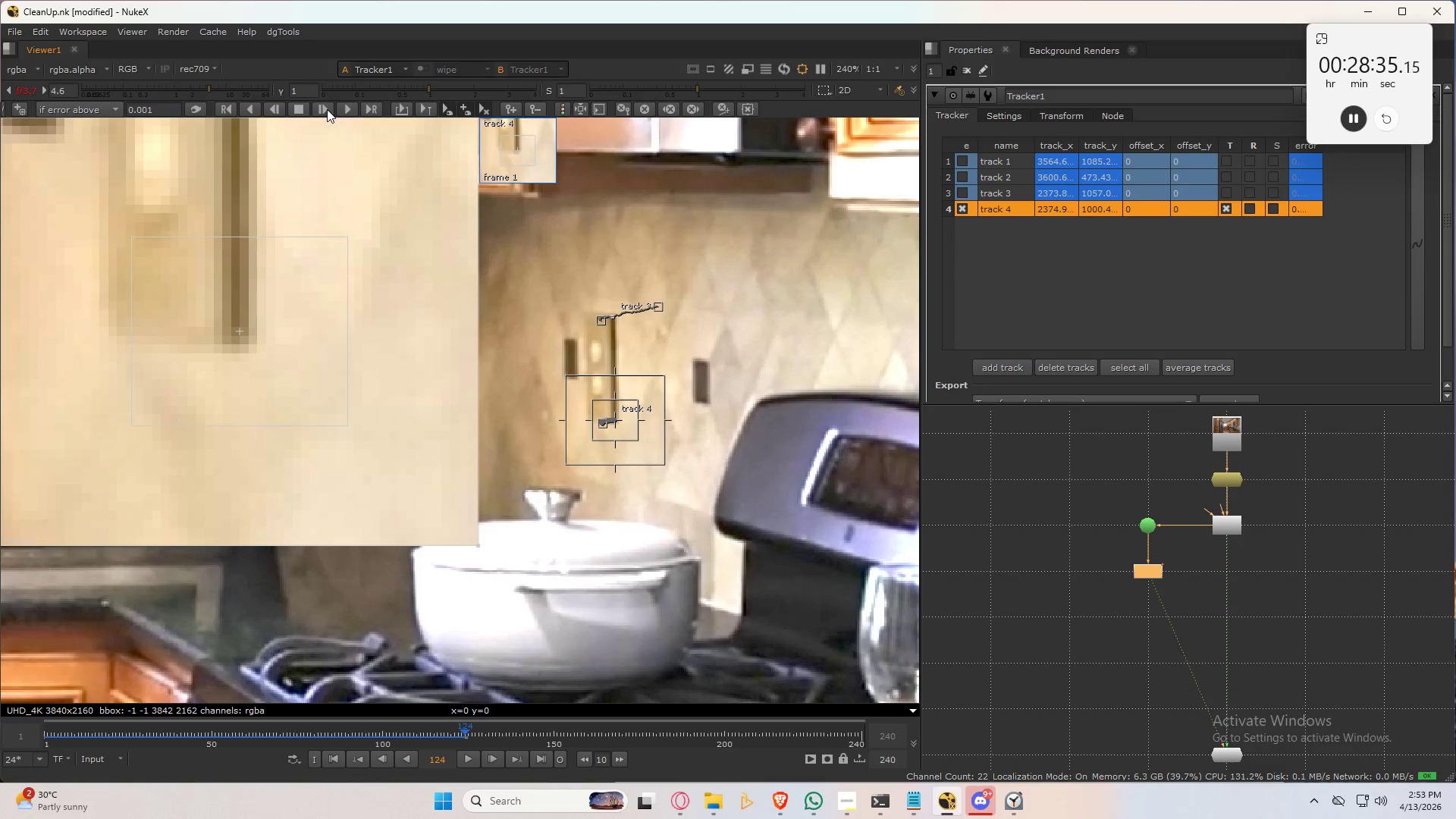 
left_click([327, 109])
 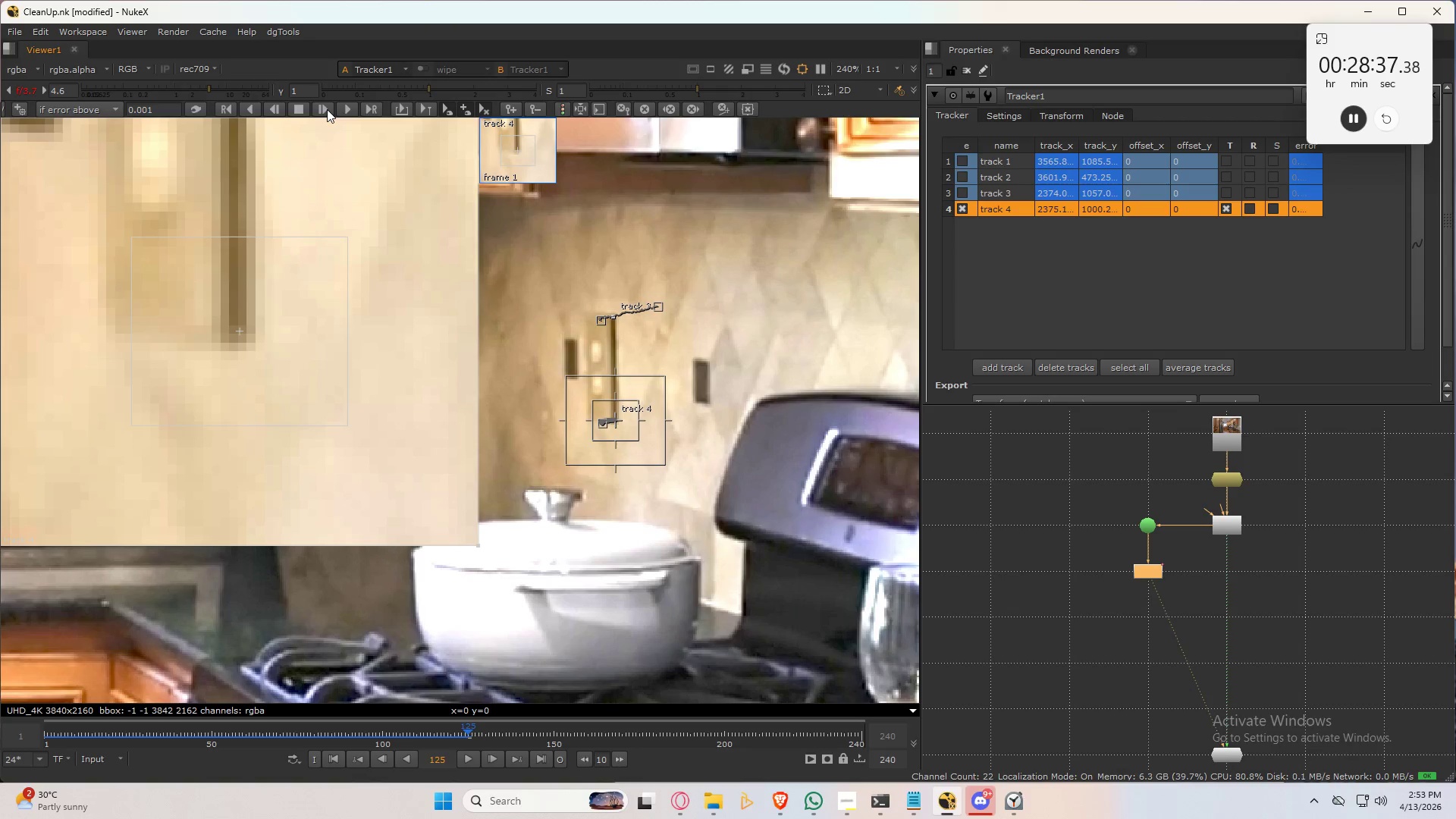 
left_click([327, 109])
 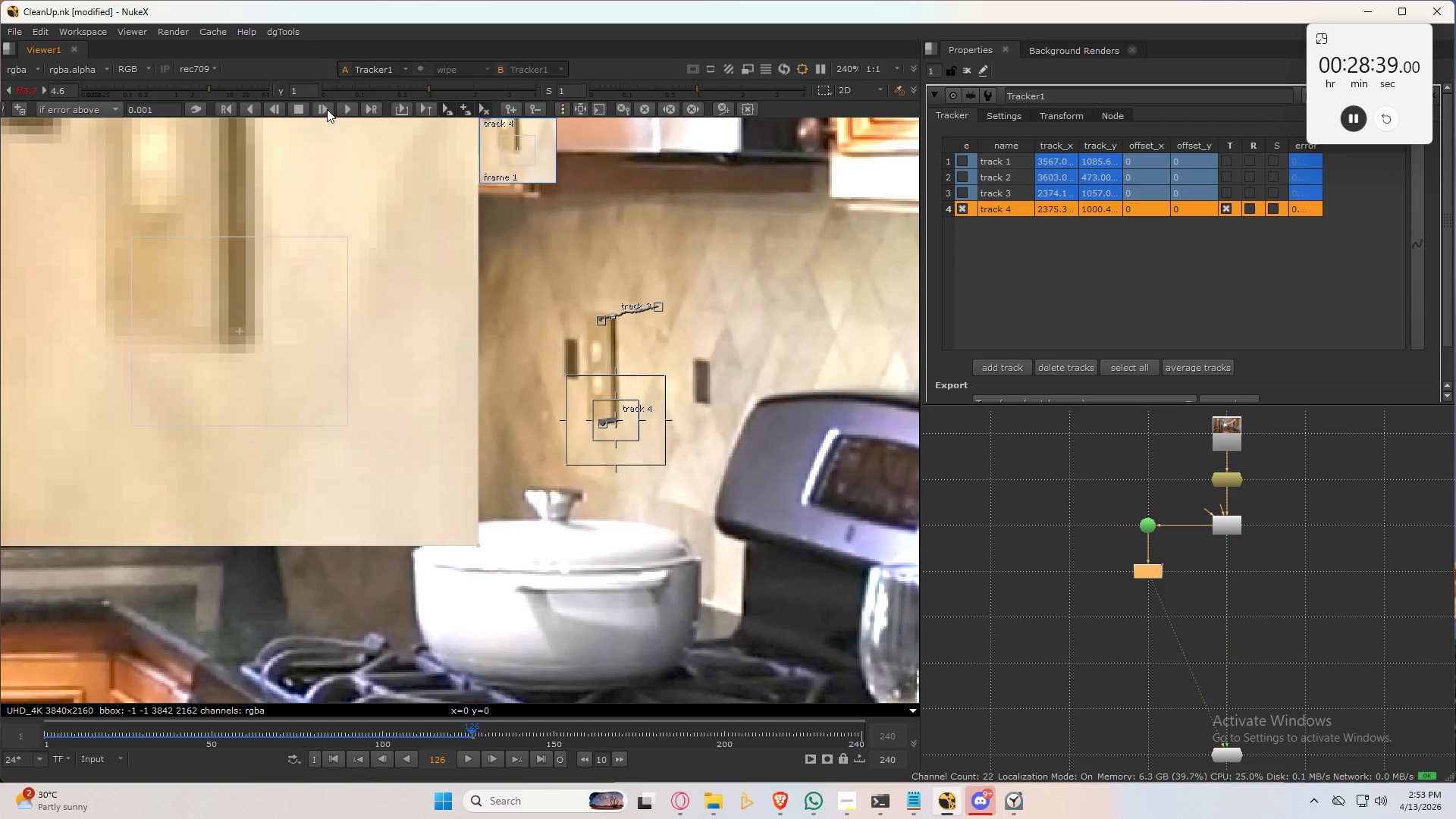 
left_click([327, 109])
 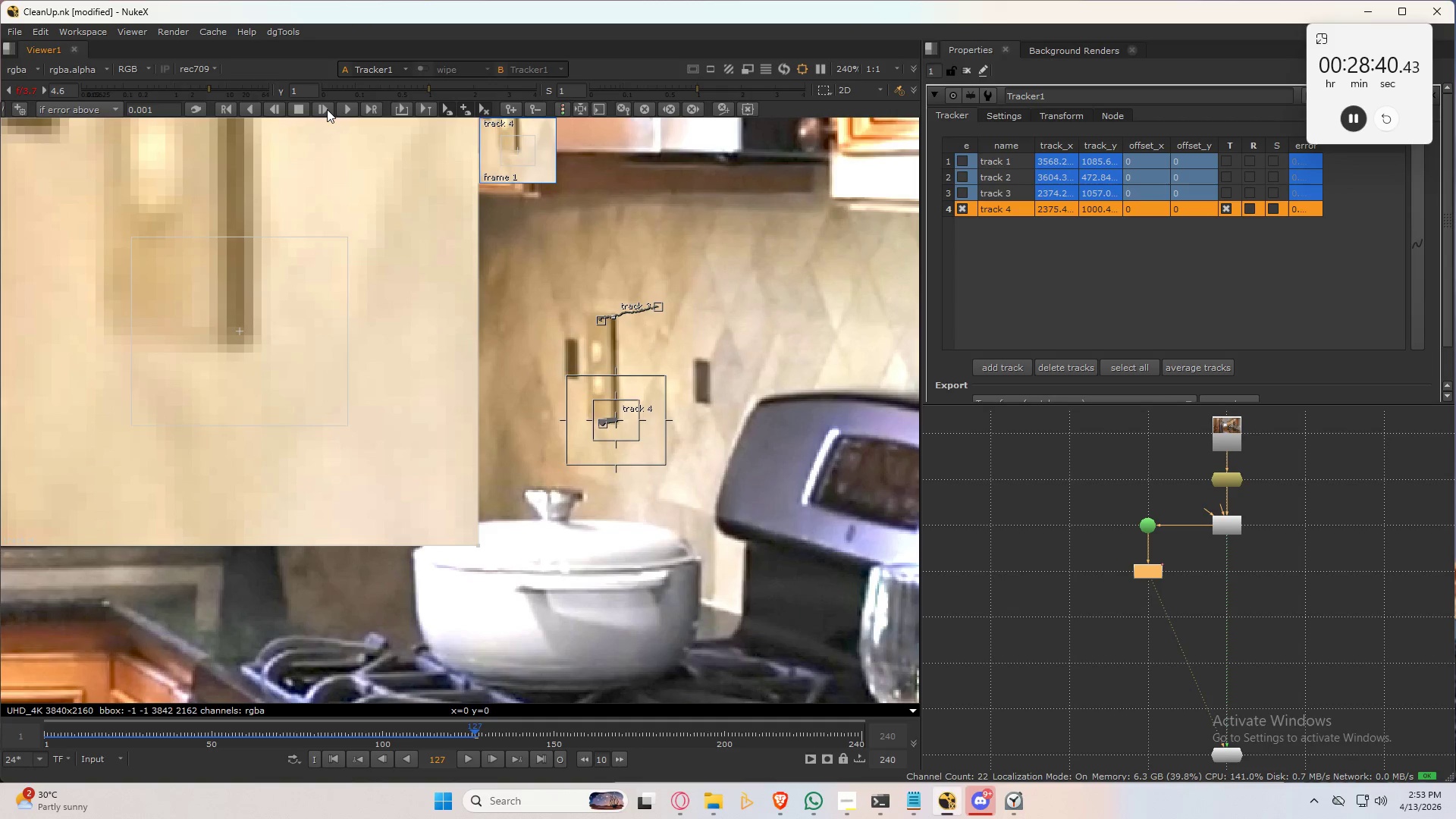 
left_click([327, 109])
 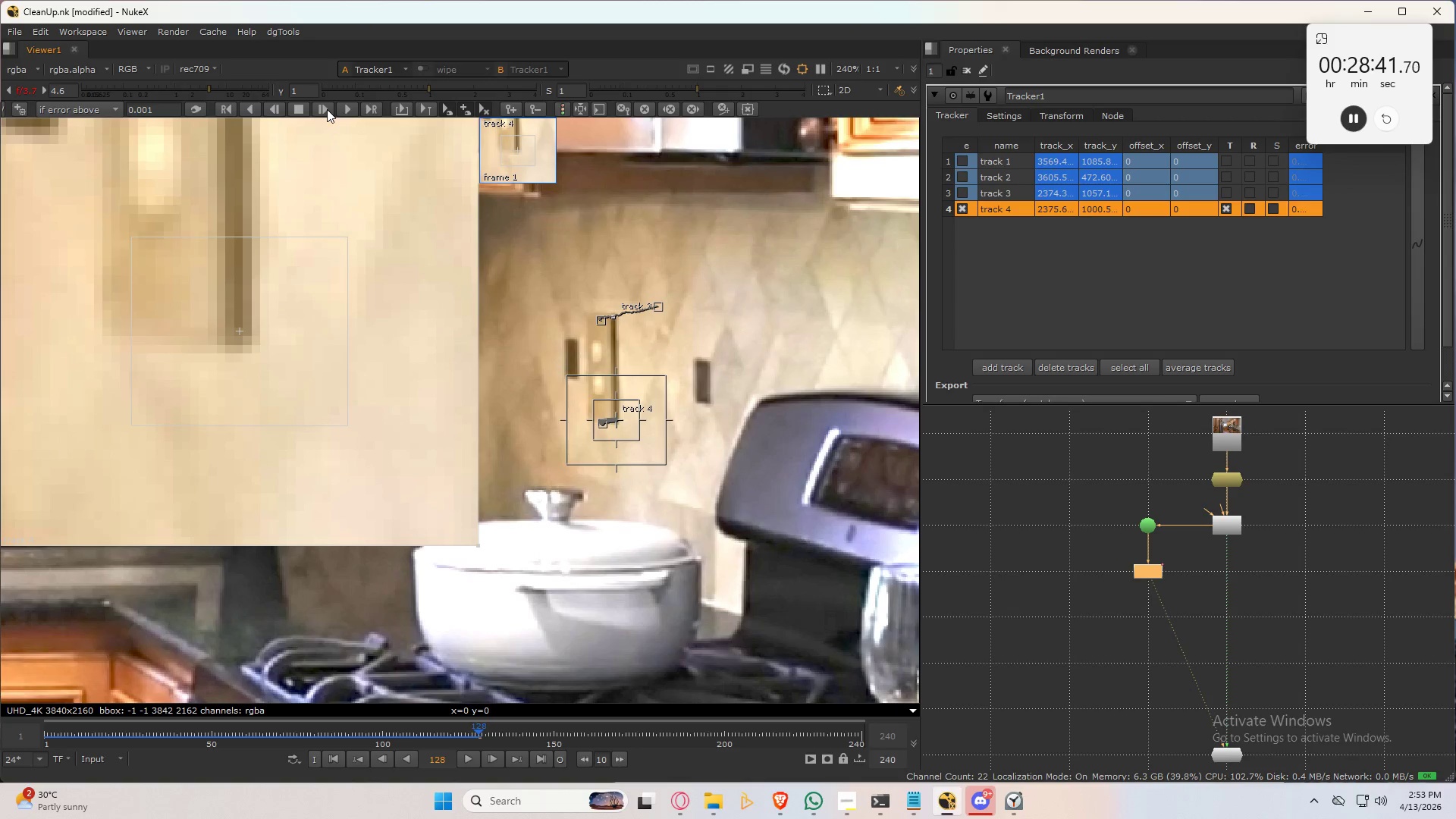 
left_click([327, 109])
 